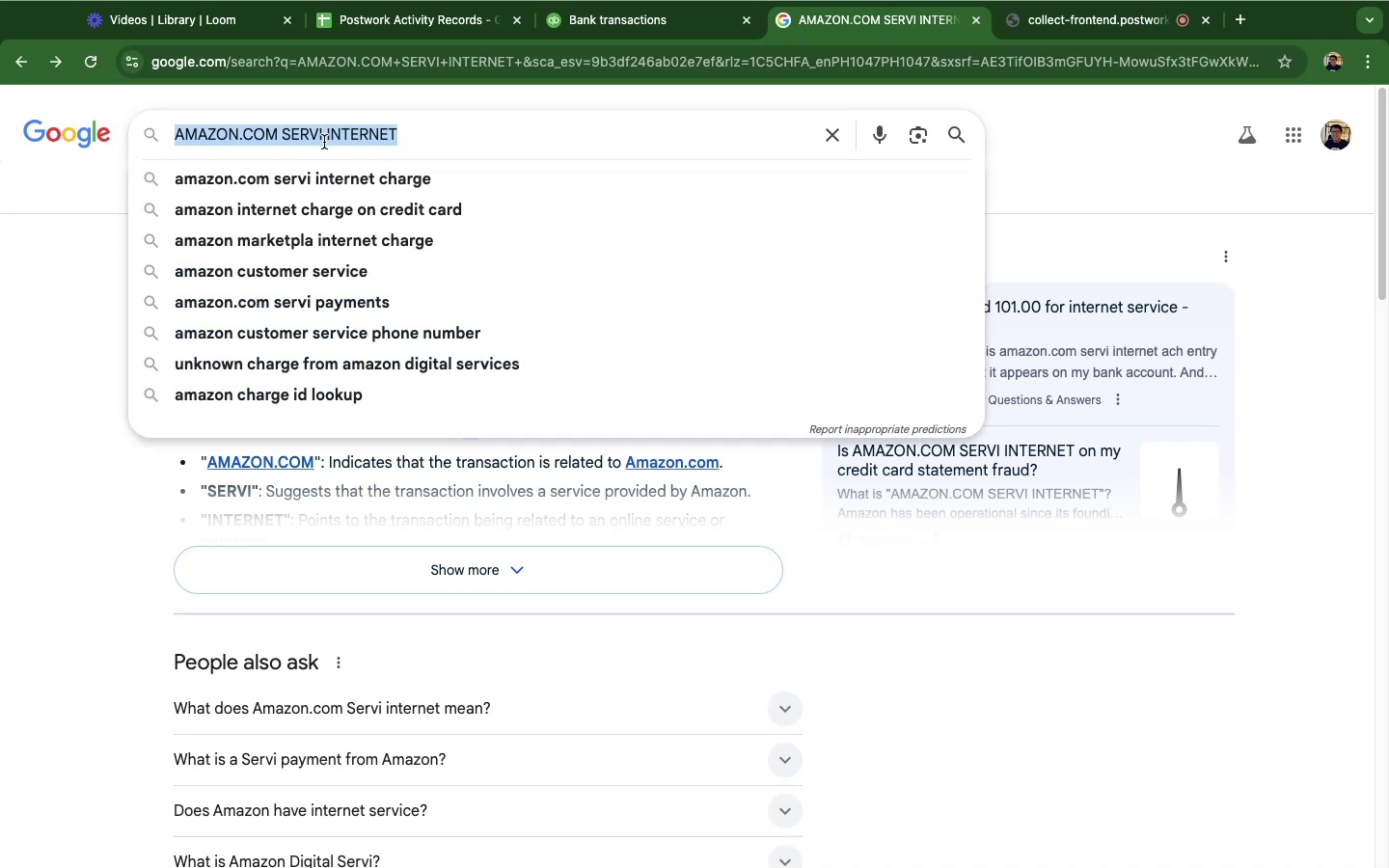 
triple_click([324, 141])
 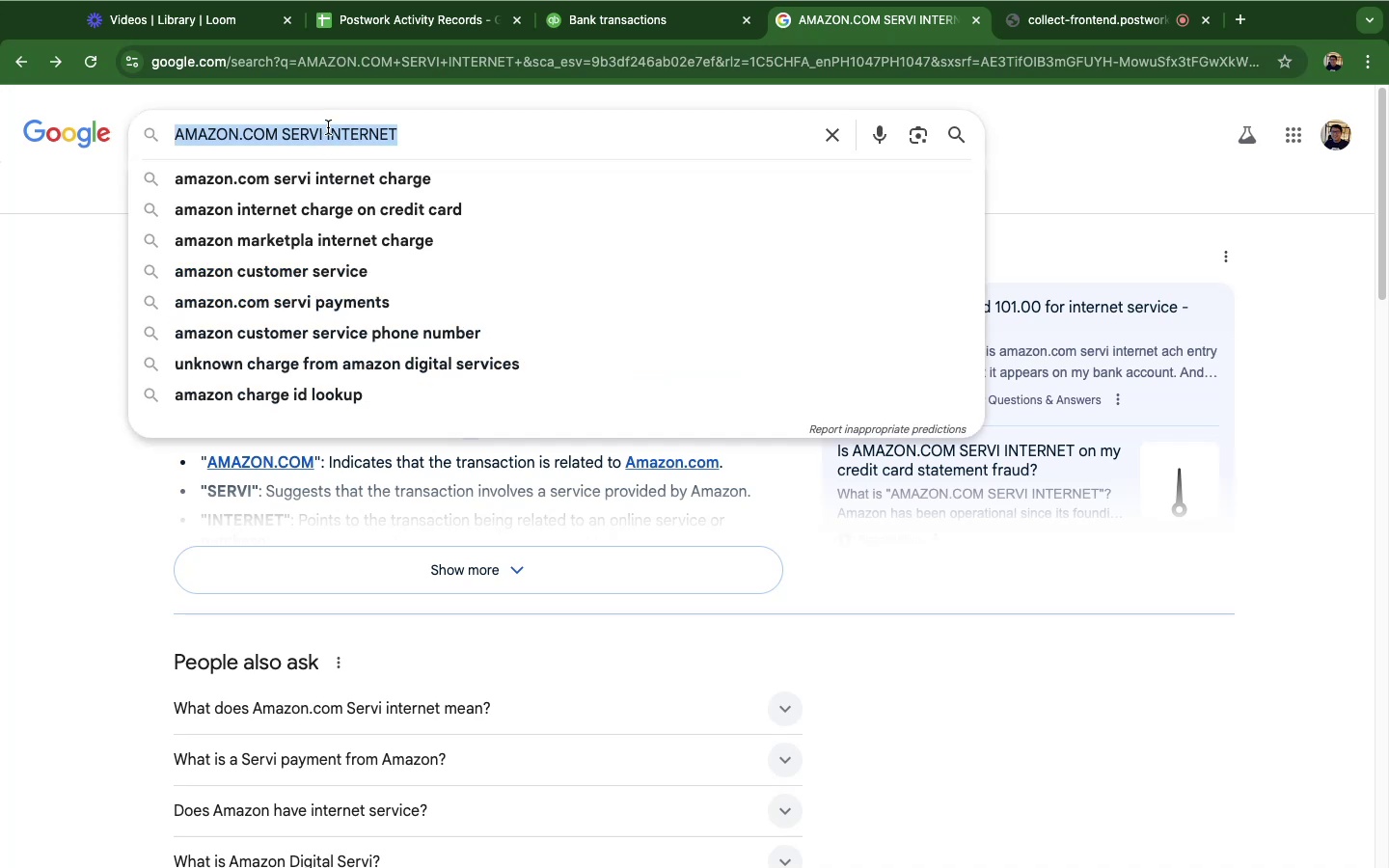 
key(Meta+V)
 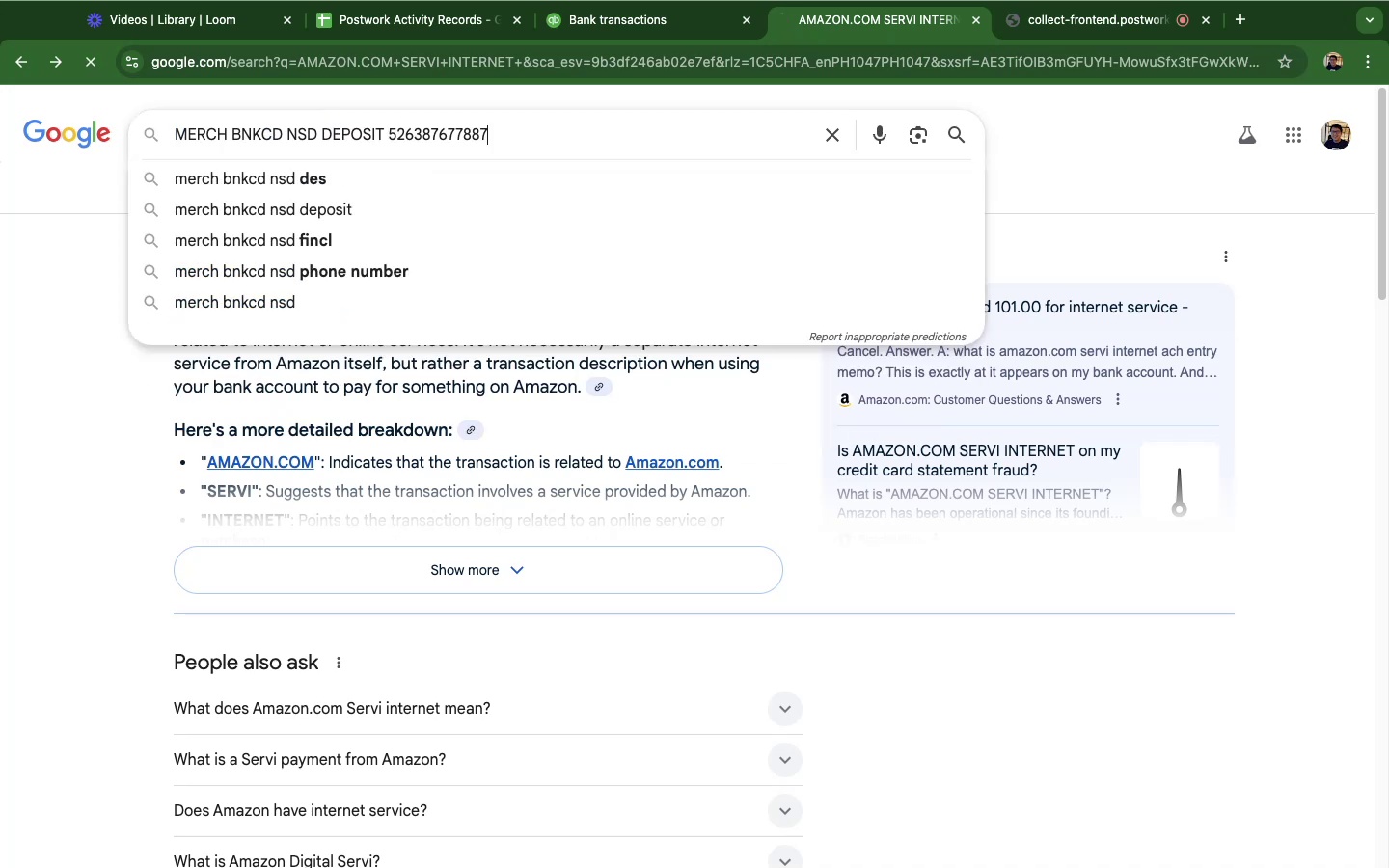 
key(Enter)
 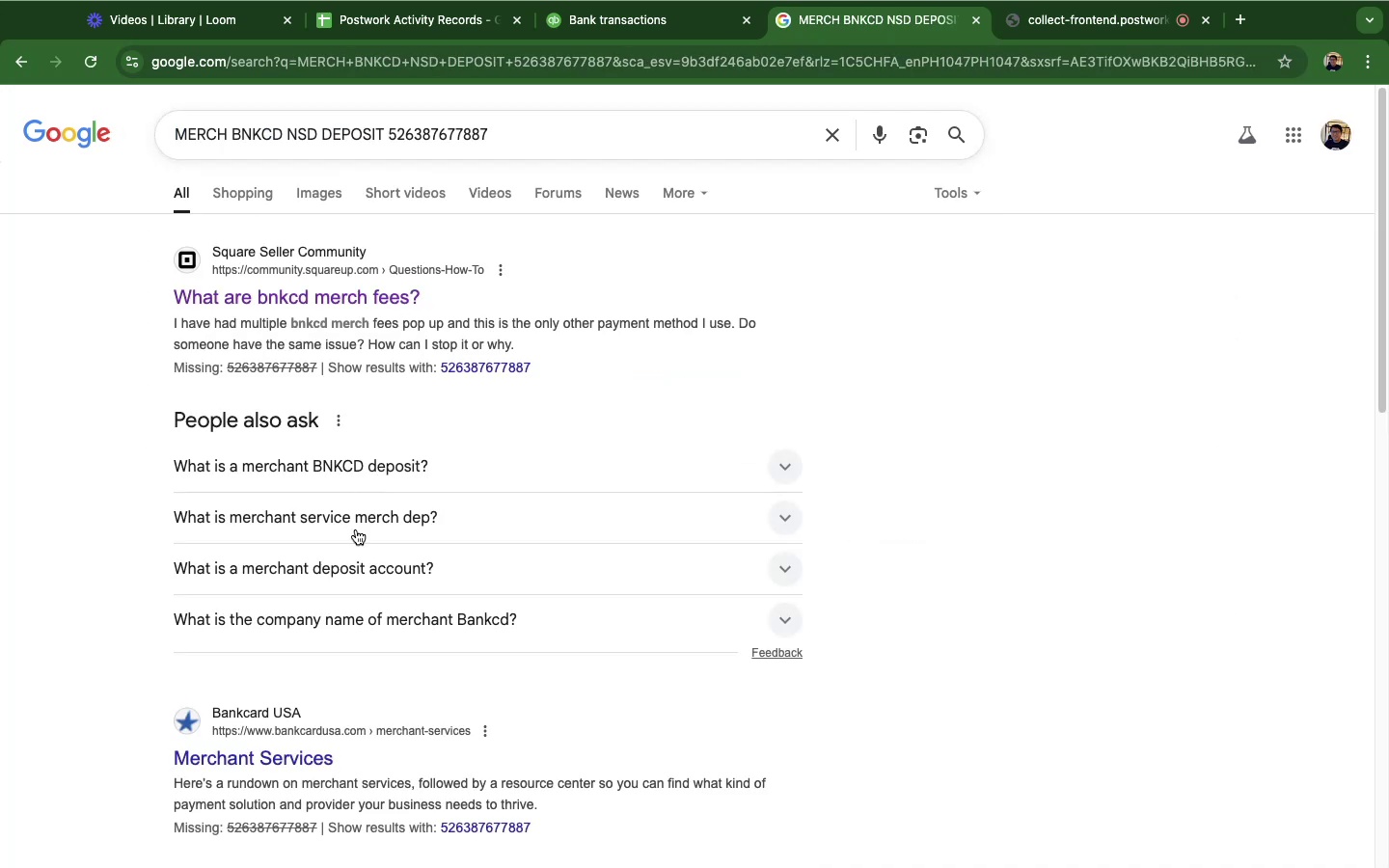 
wait(5.71)
 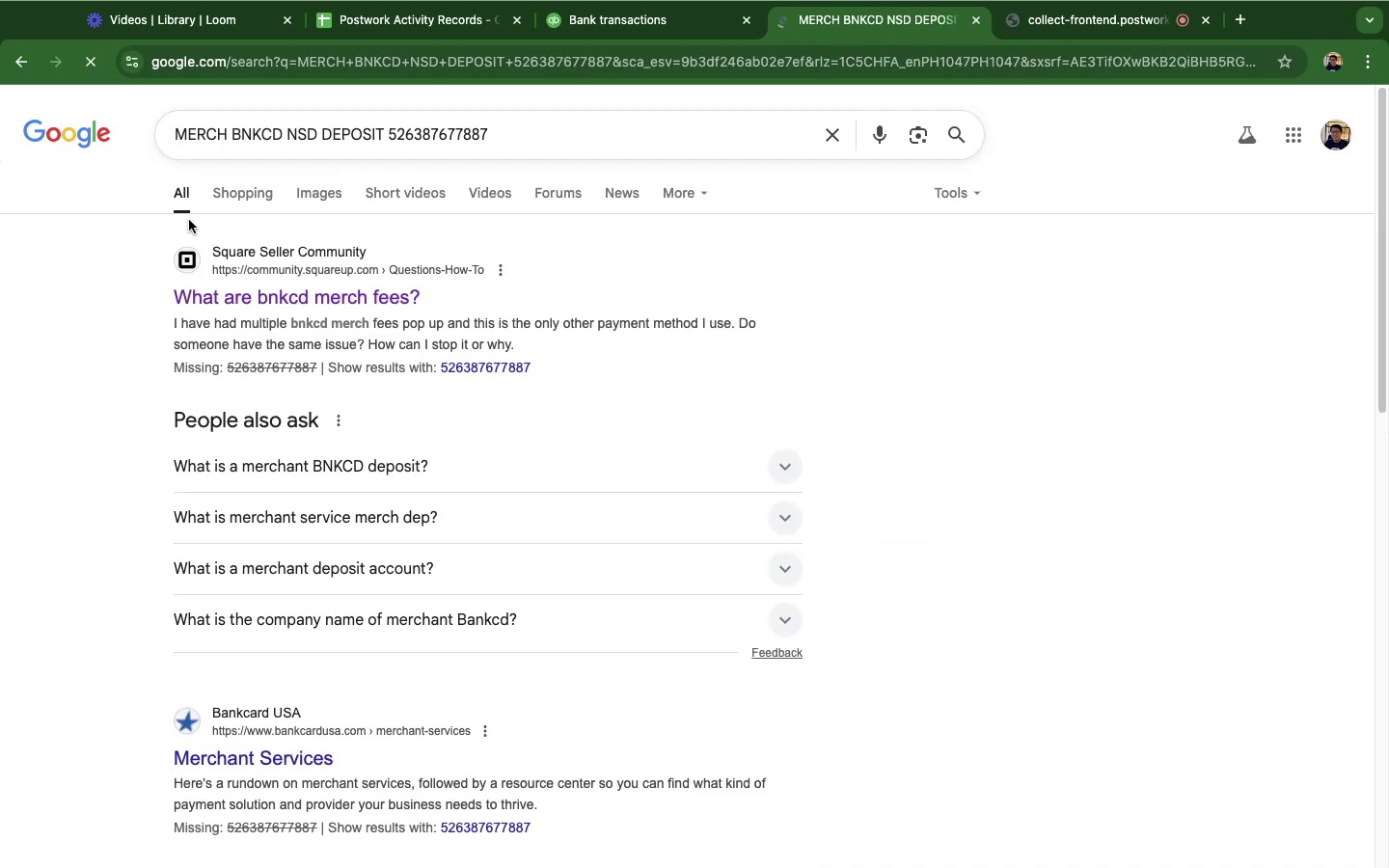 
scroll: coordinate [112, 508], scroll_direction: none, amount: 0.0
 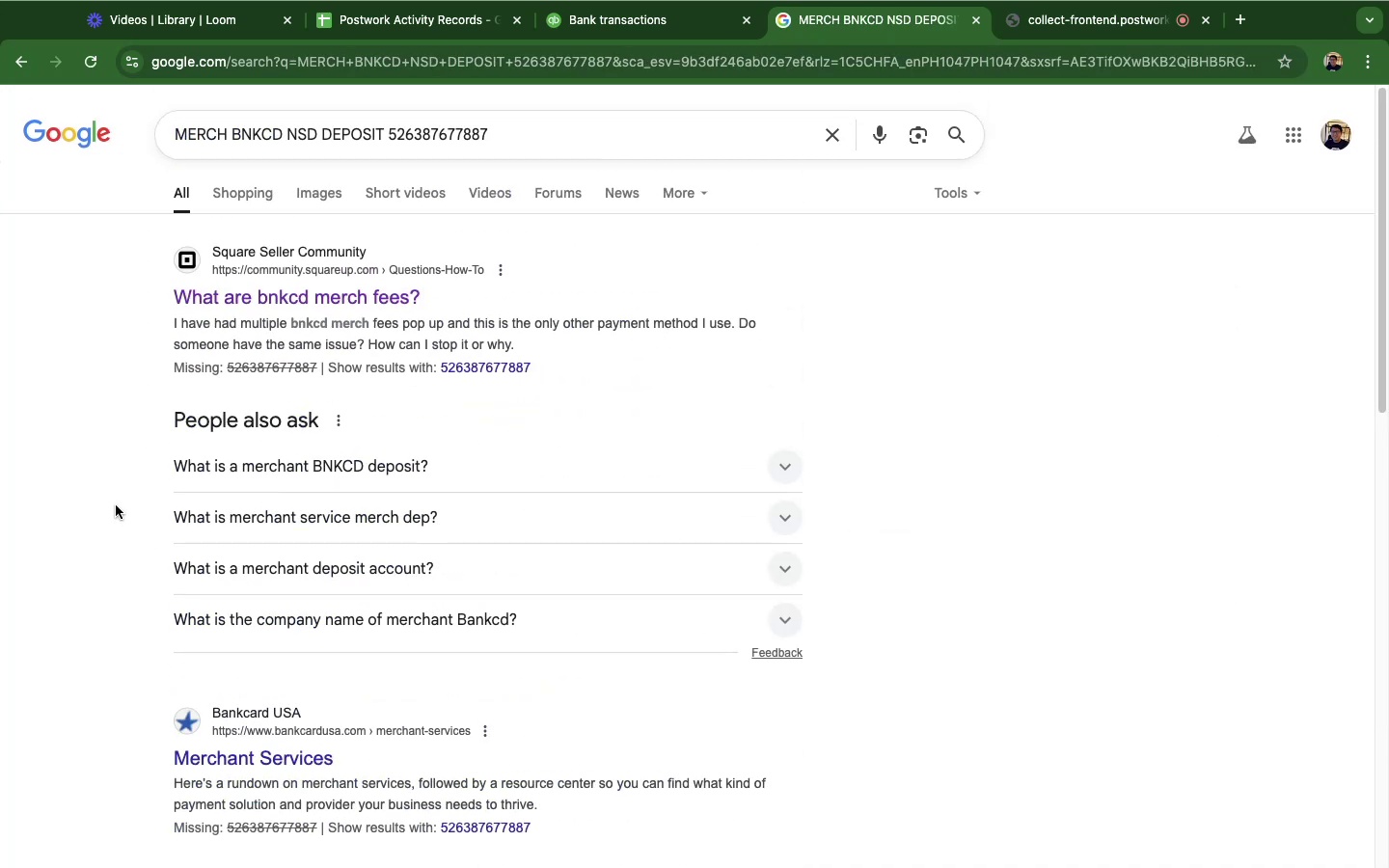 
scroll: coordinate [116, 505], scroll_direction: down, amount: 2.0
 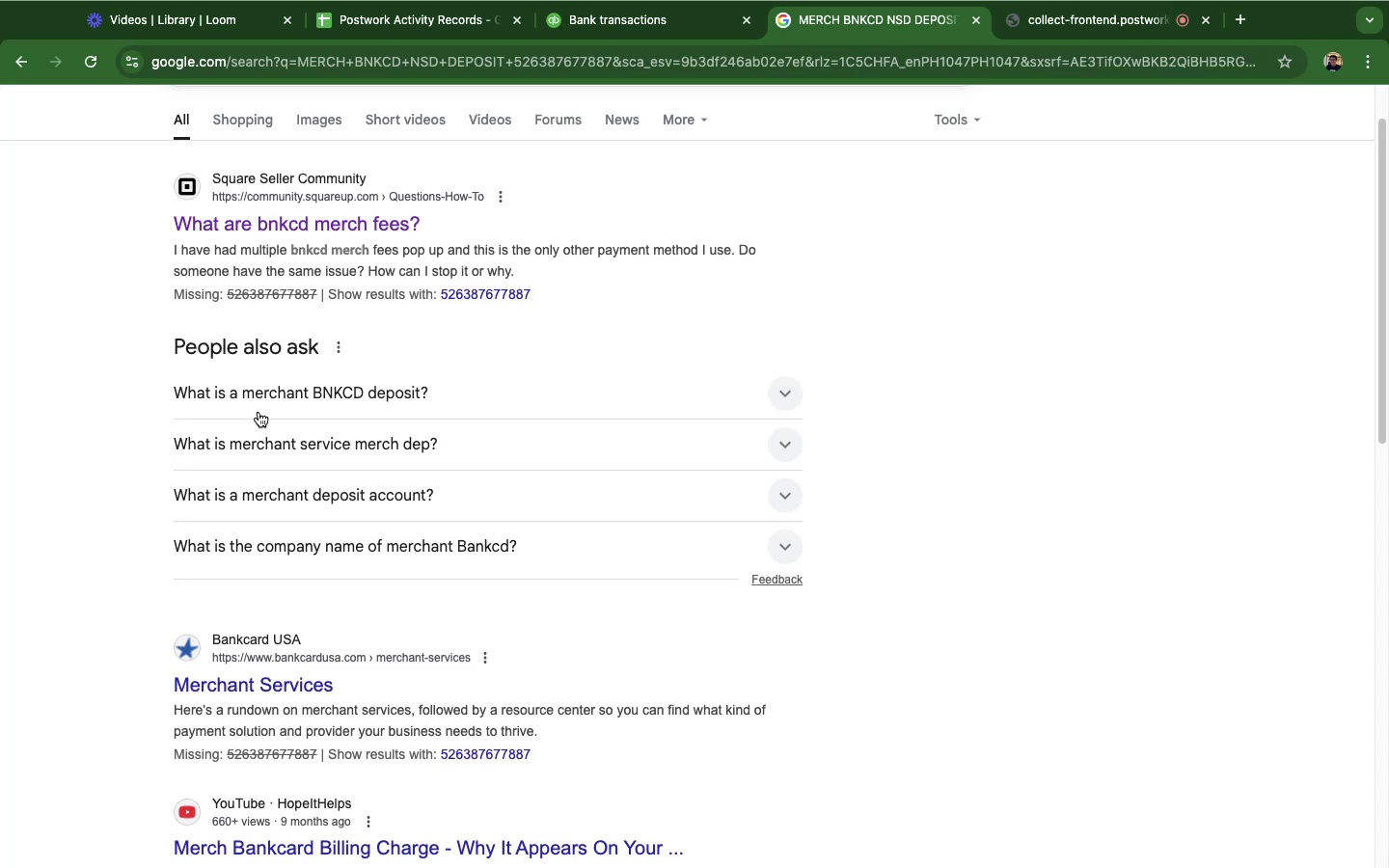 
mouse_move([254, 392])
 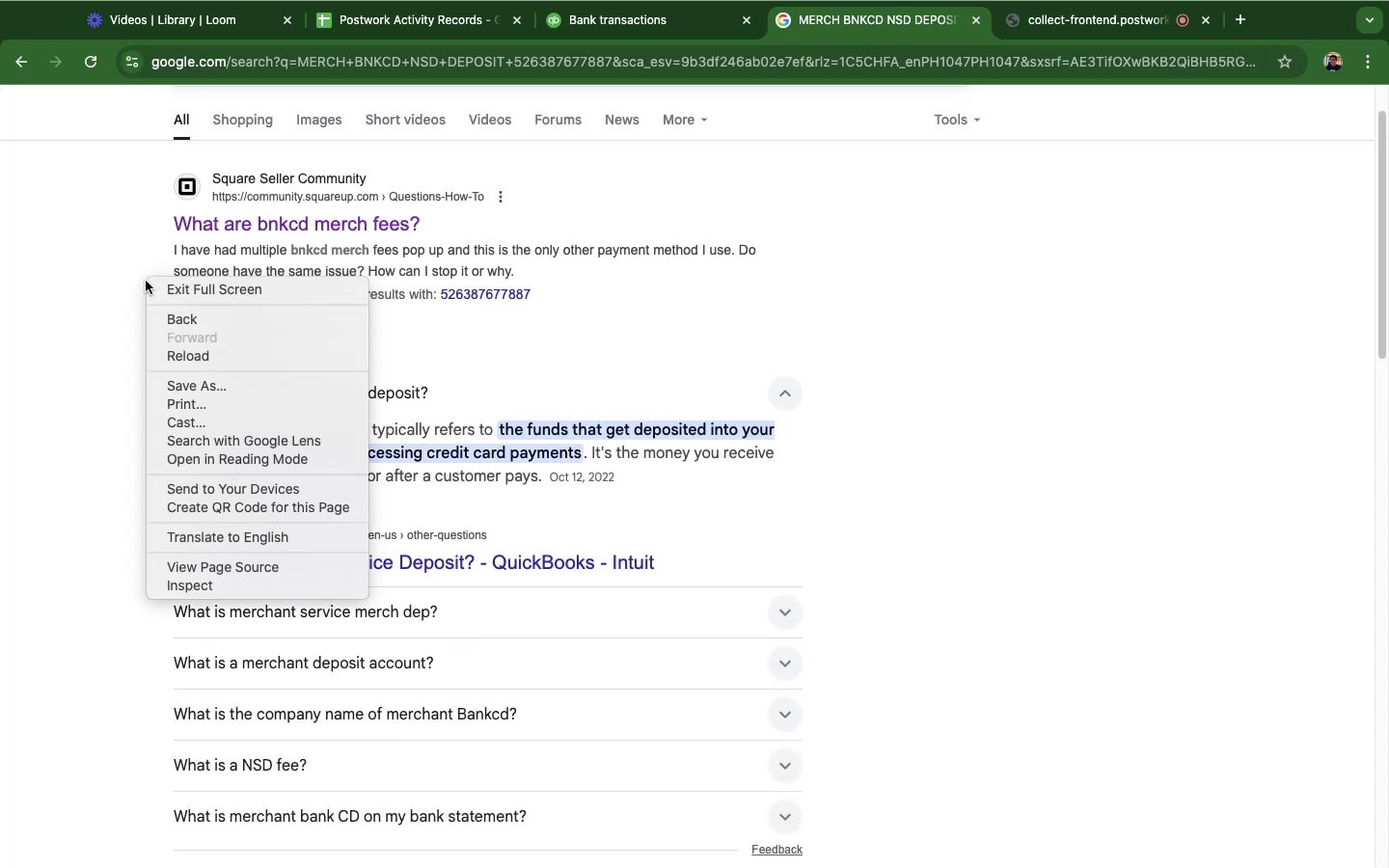 
right_click([146, 281])
 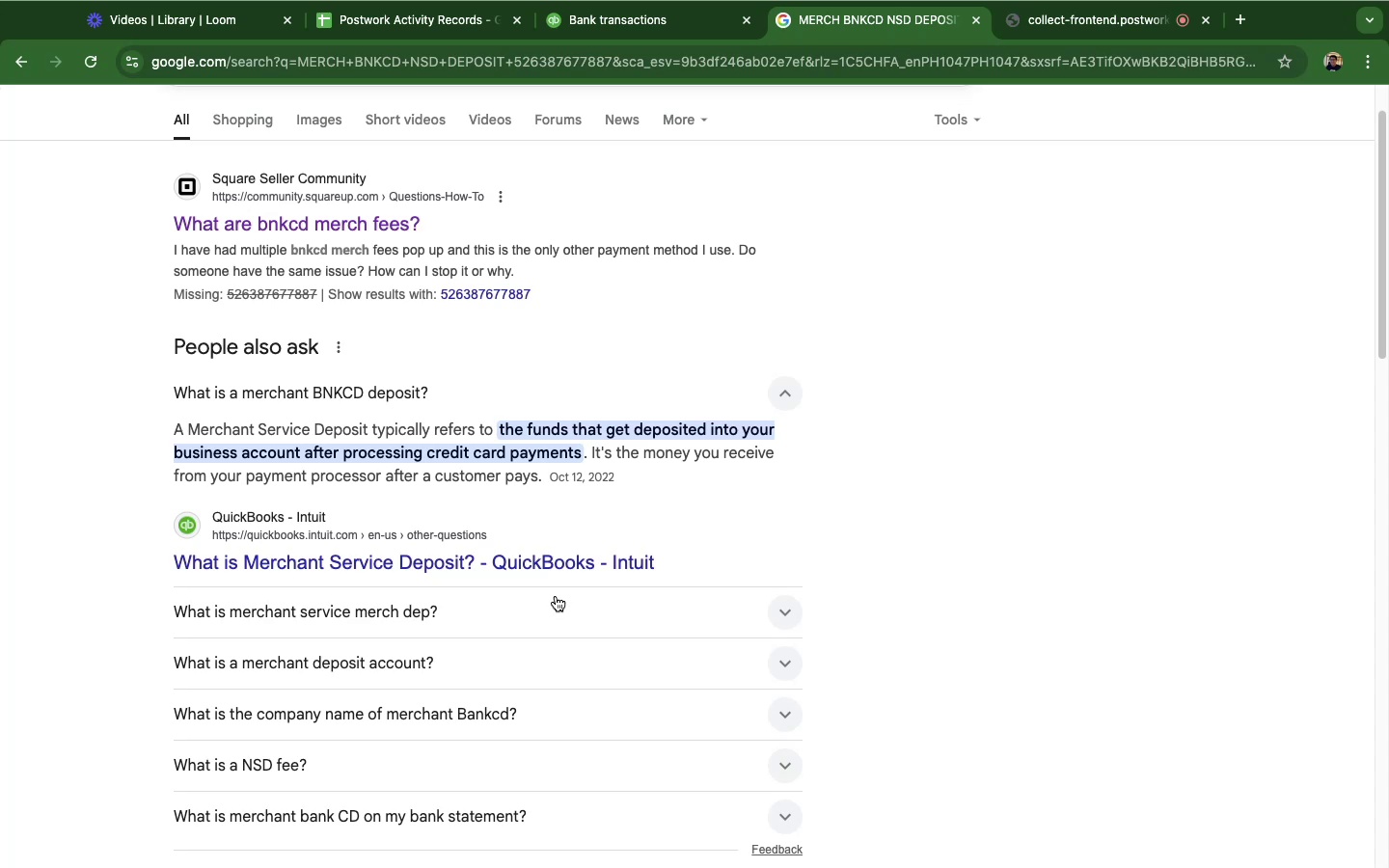 
wait(23.08)
 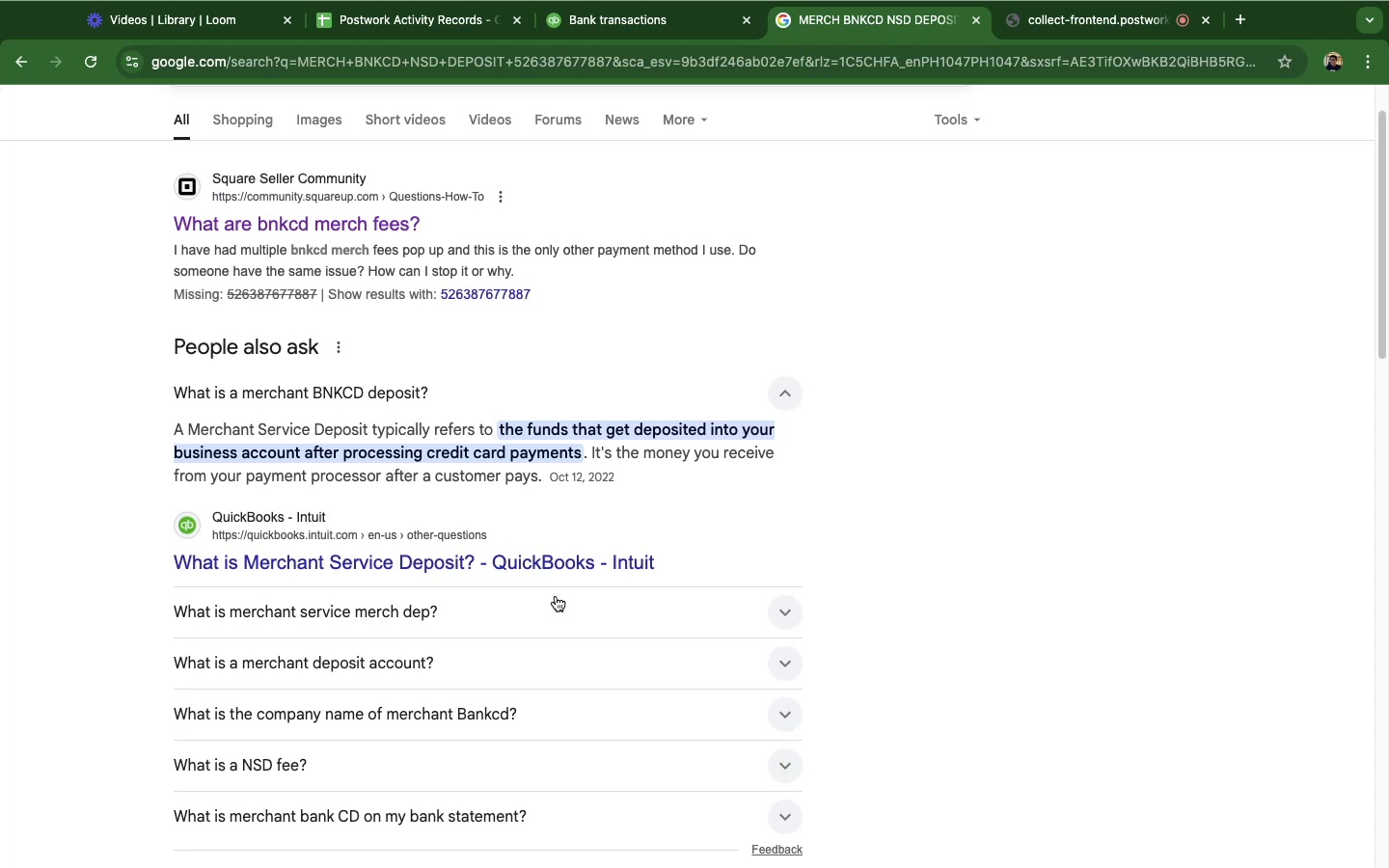 
scroll: coordinate [544, 593], scroll_direction: down, amount: 17.0
 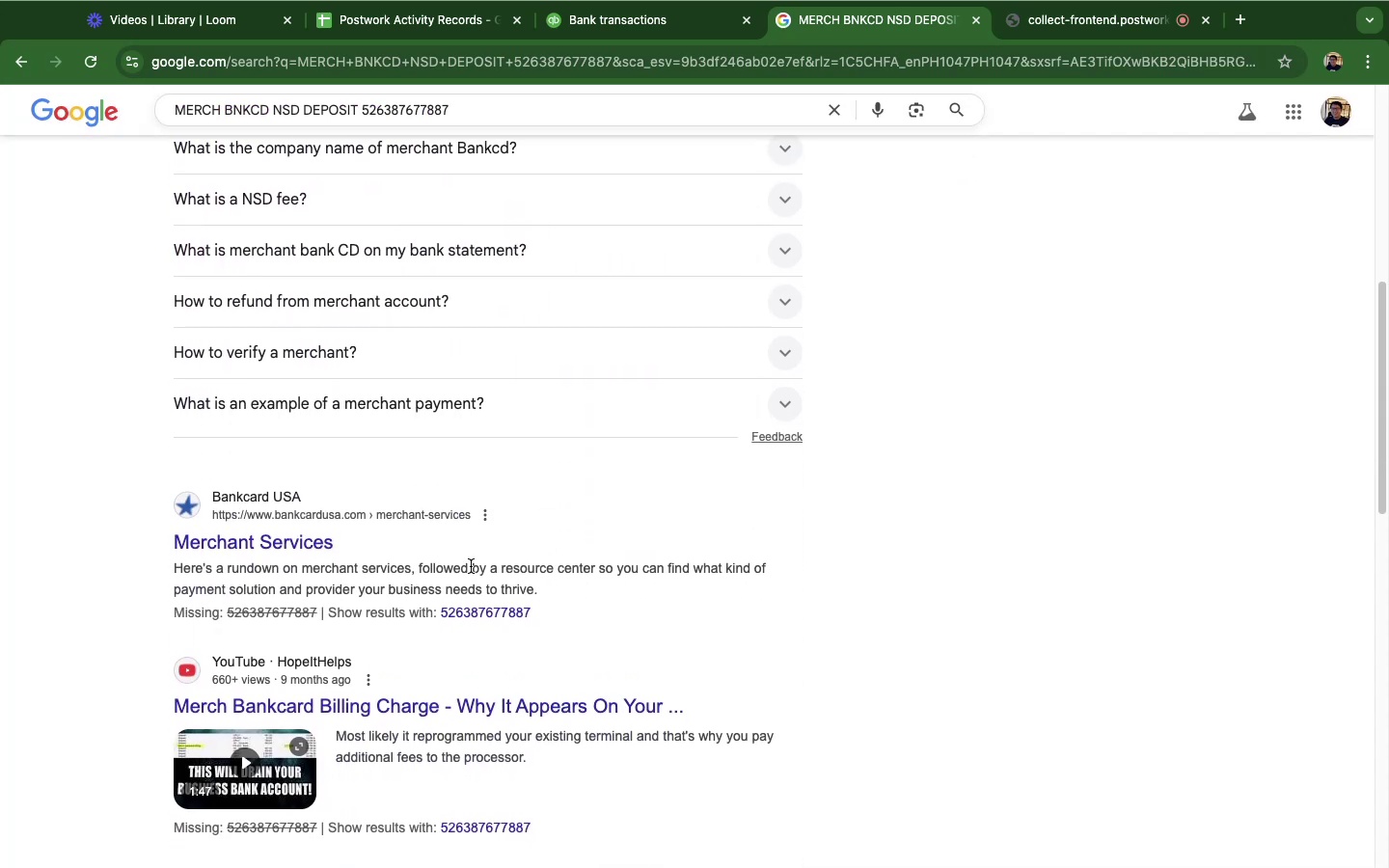 
scroll: coordinate [1014, 654], scroll_direction: down, amount: 11.0
 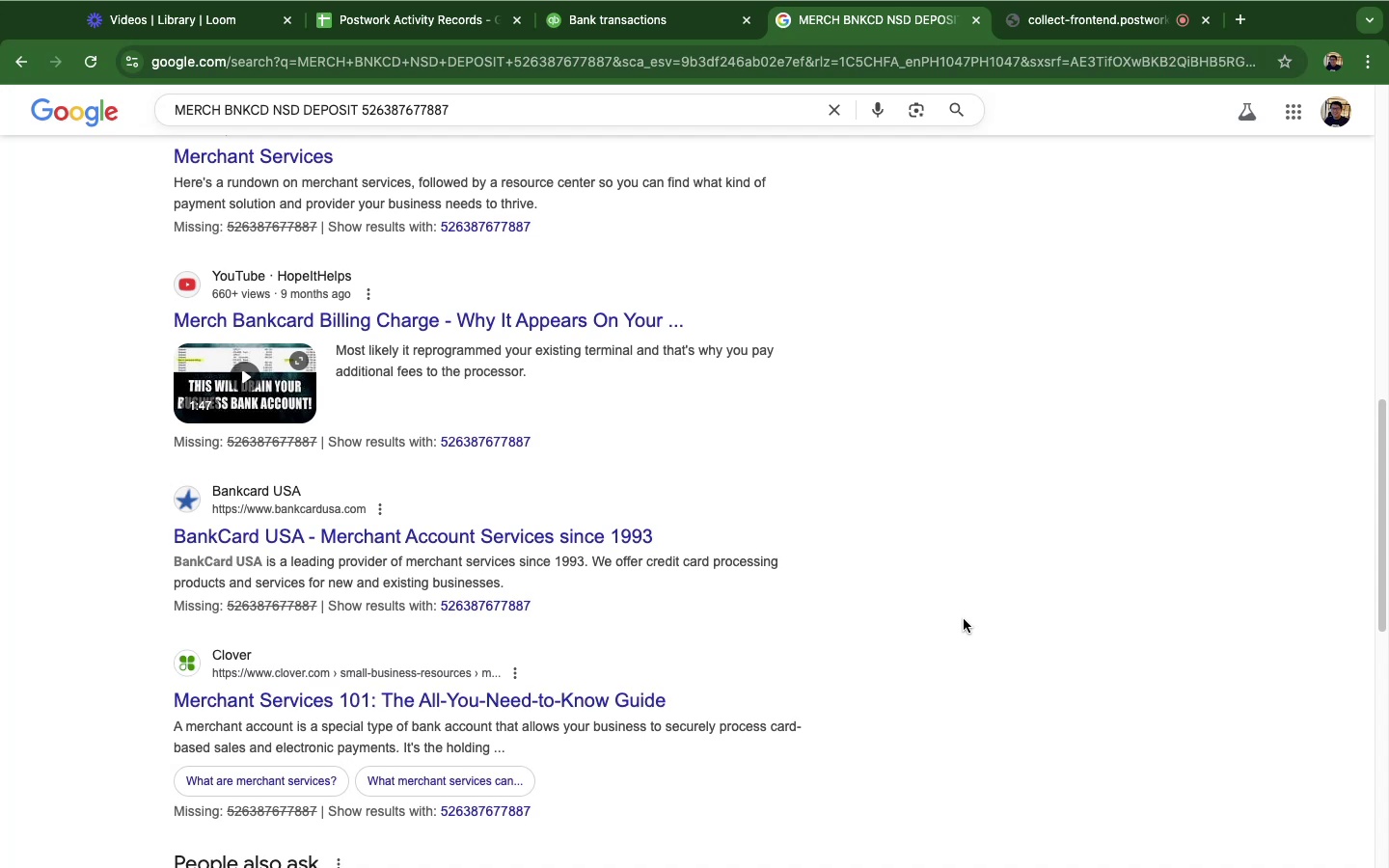 
wait(18.43)
 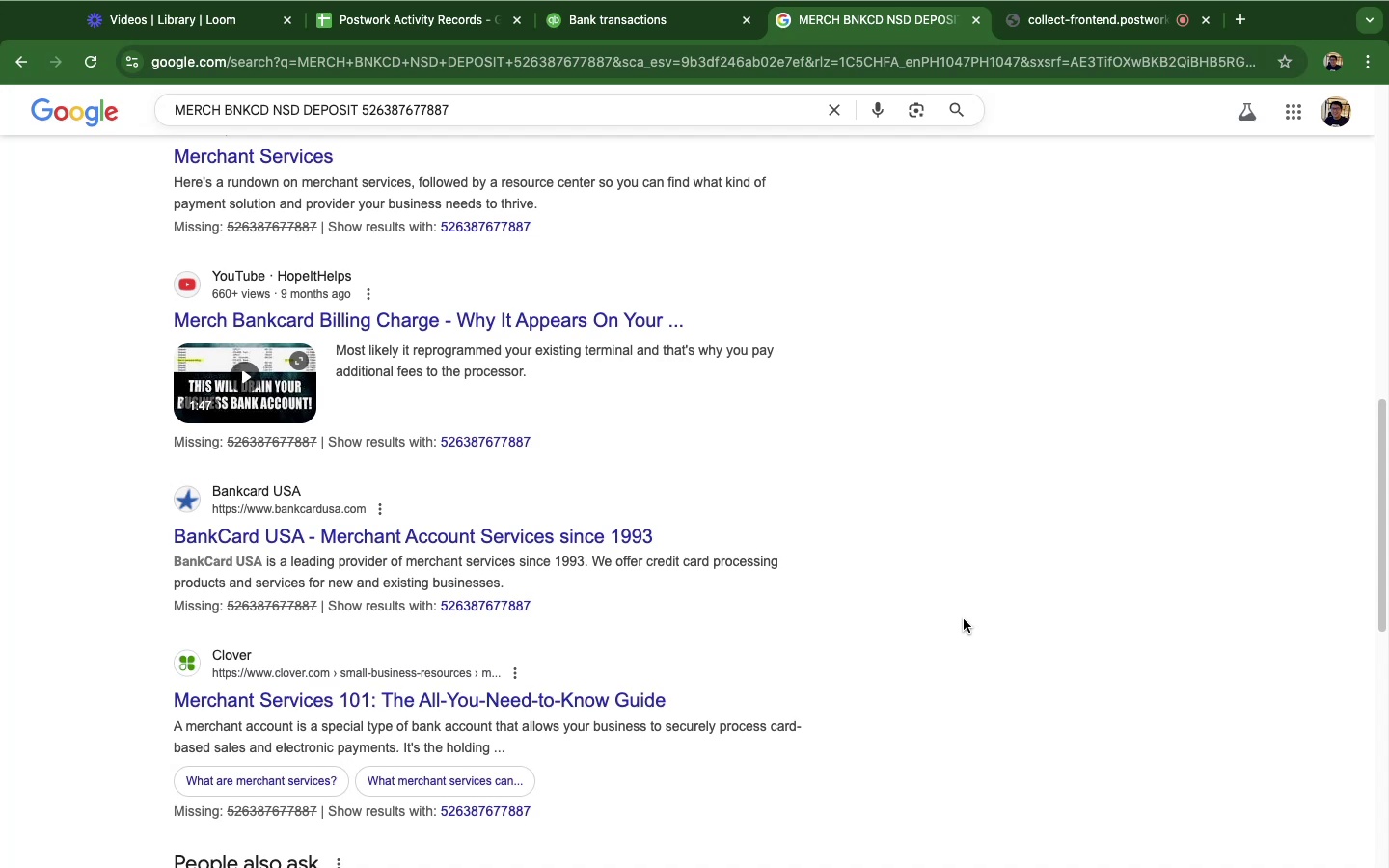 
scroll: coordinate [981, 596], scroll_direction: up, amount: 25.0
 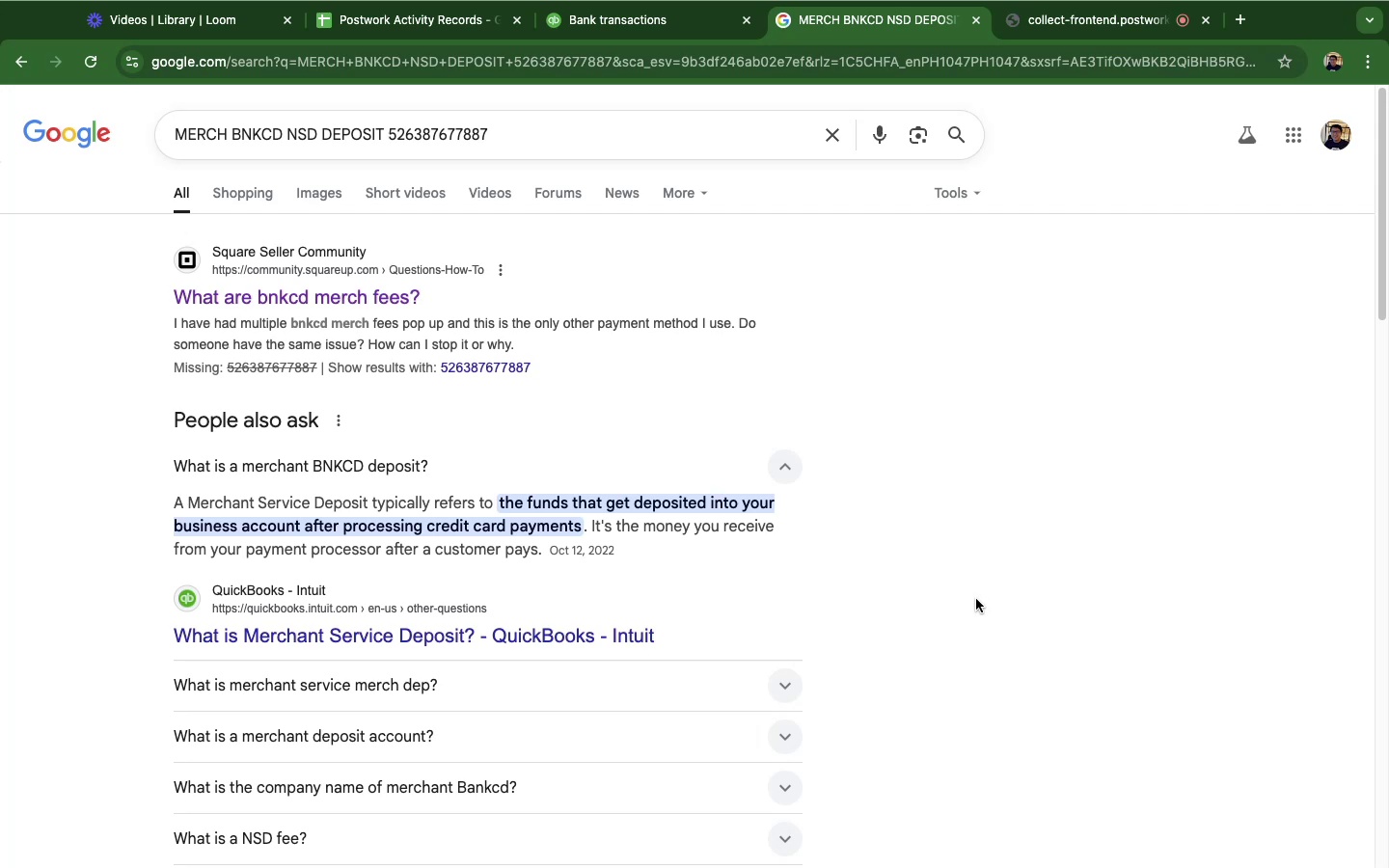 
scroll: coordinate [975, 600], scroll_direction: down, amount: 14.0
 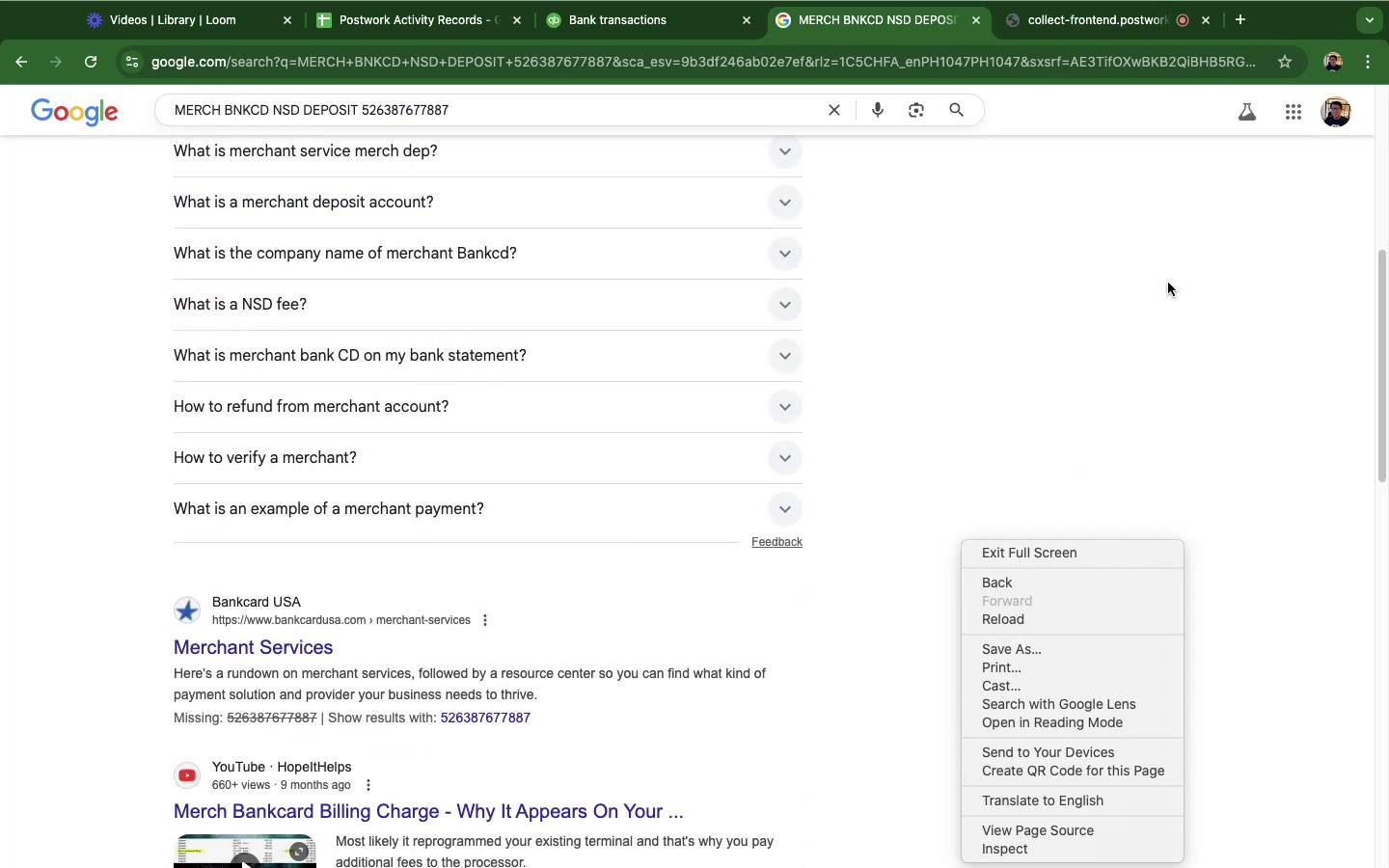 
scroll: coordinate [919, 661], scroll_direction: up, amount: 30.0
 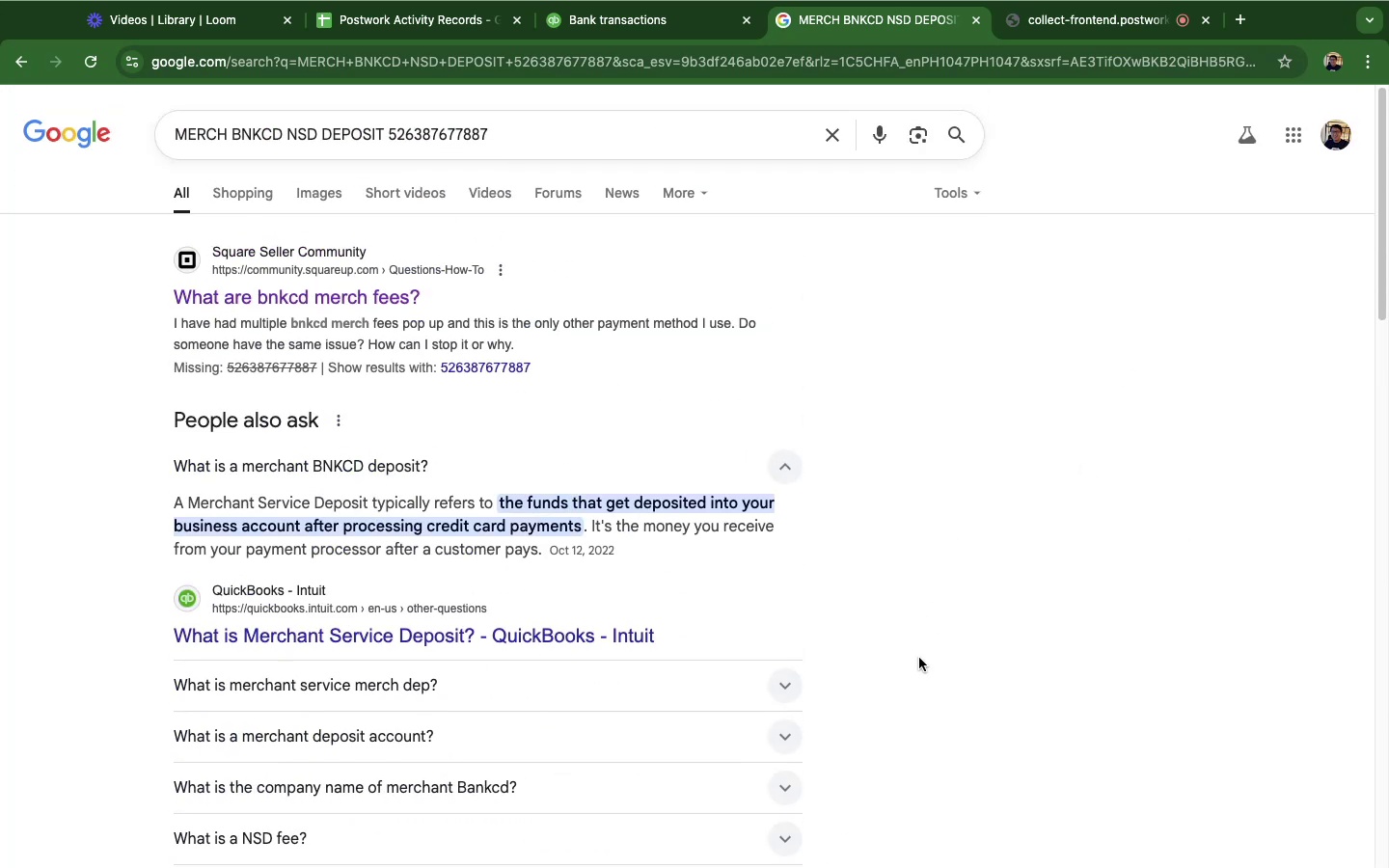 
scroll: coordinate [844, 442], scroll_direction: down, amount: 16.0
 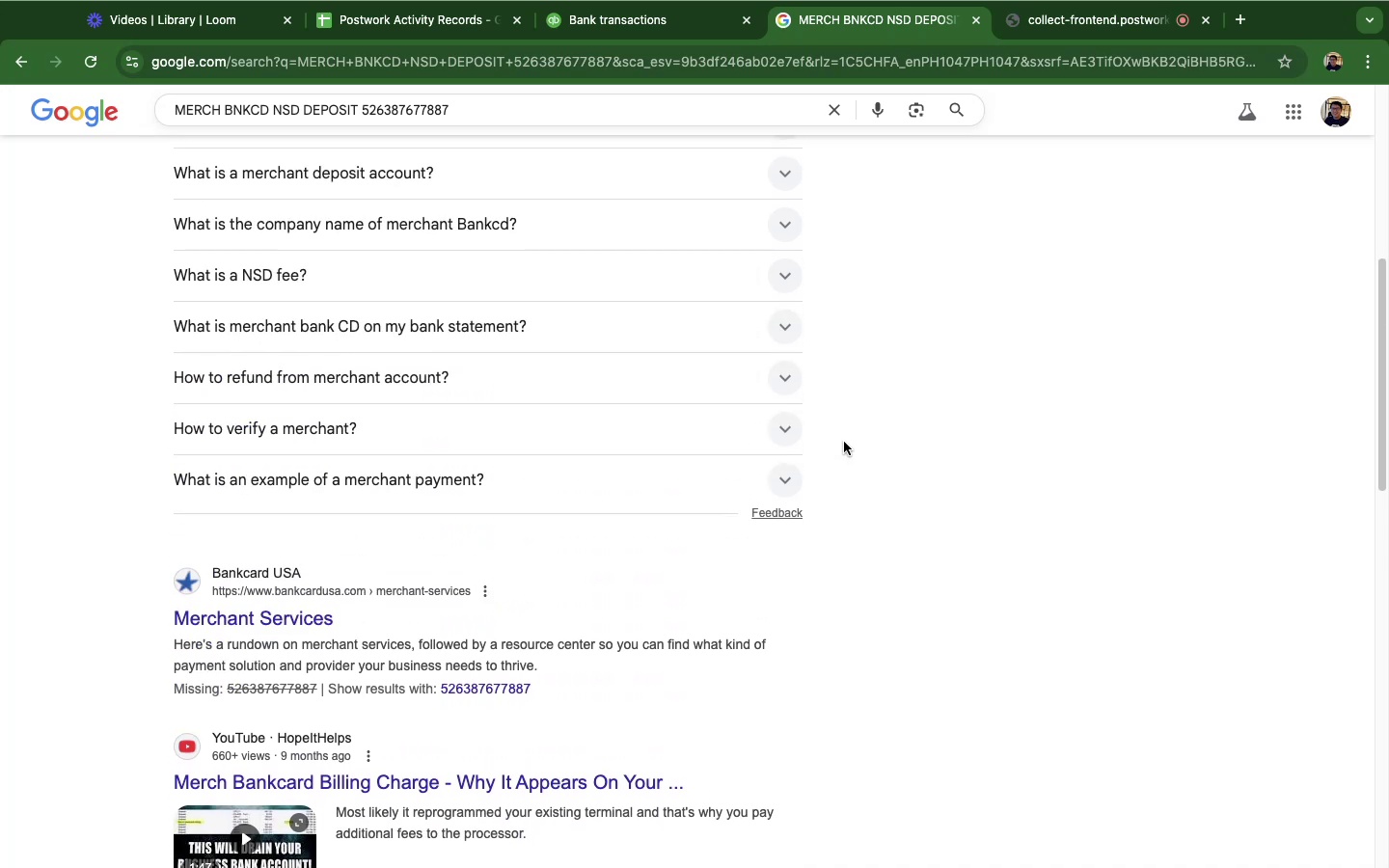 
scroll: coordinate [844, 440], scroll_direction: up, amount: 20.0
 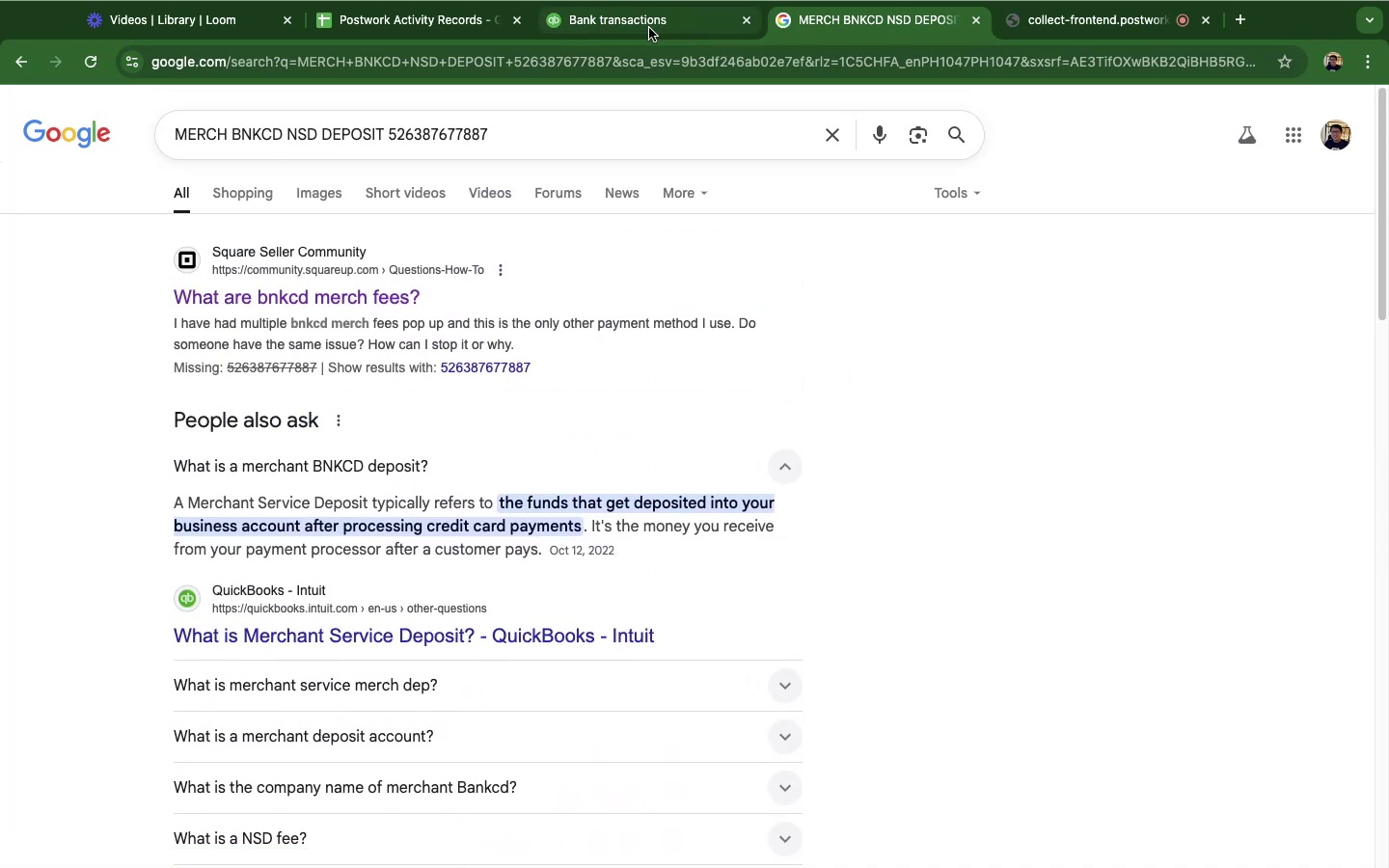 
wait(7.15)
 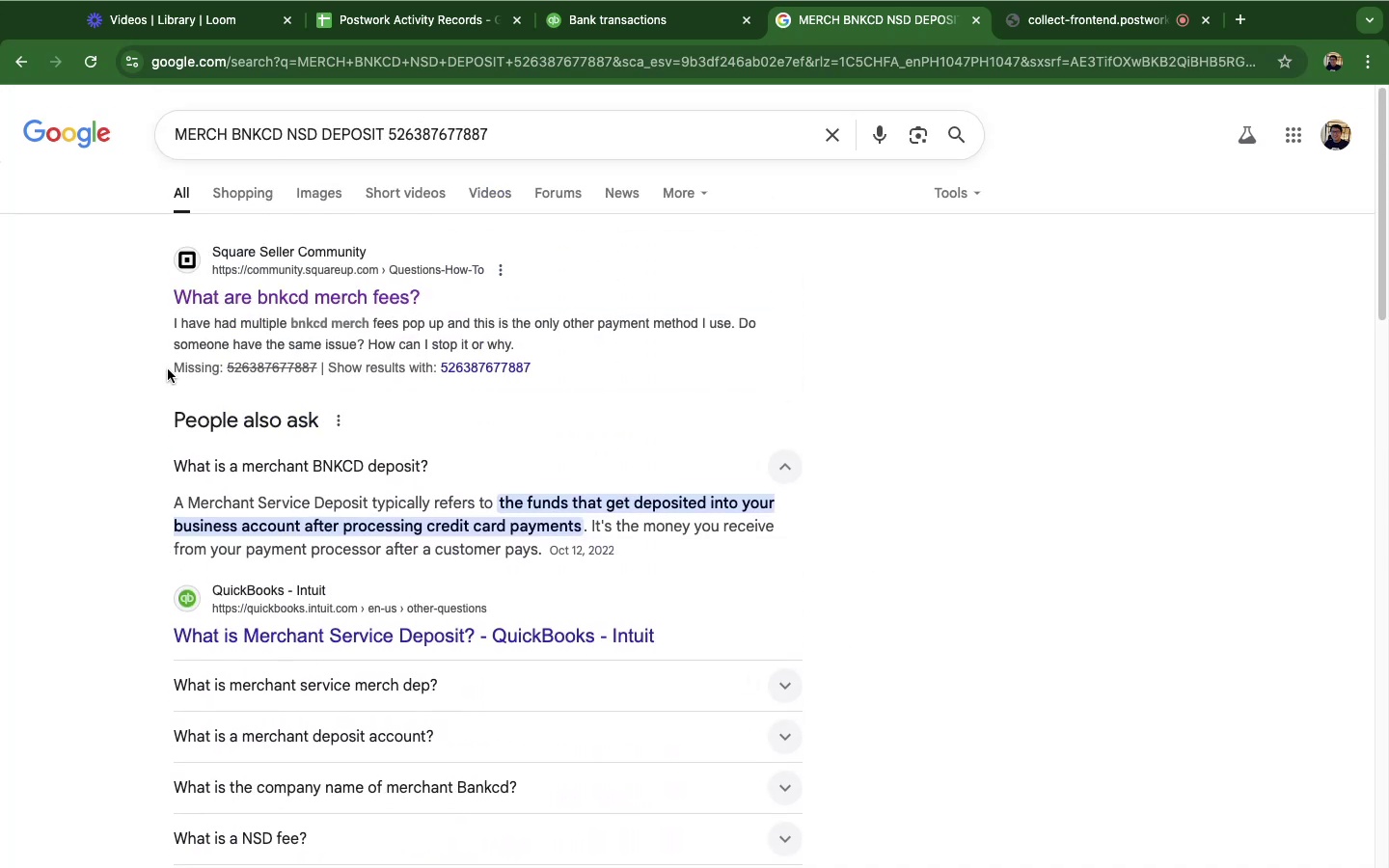 
left_click([323, 306])
 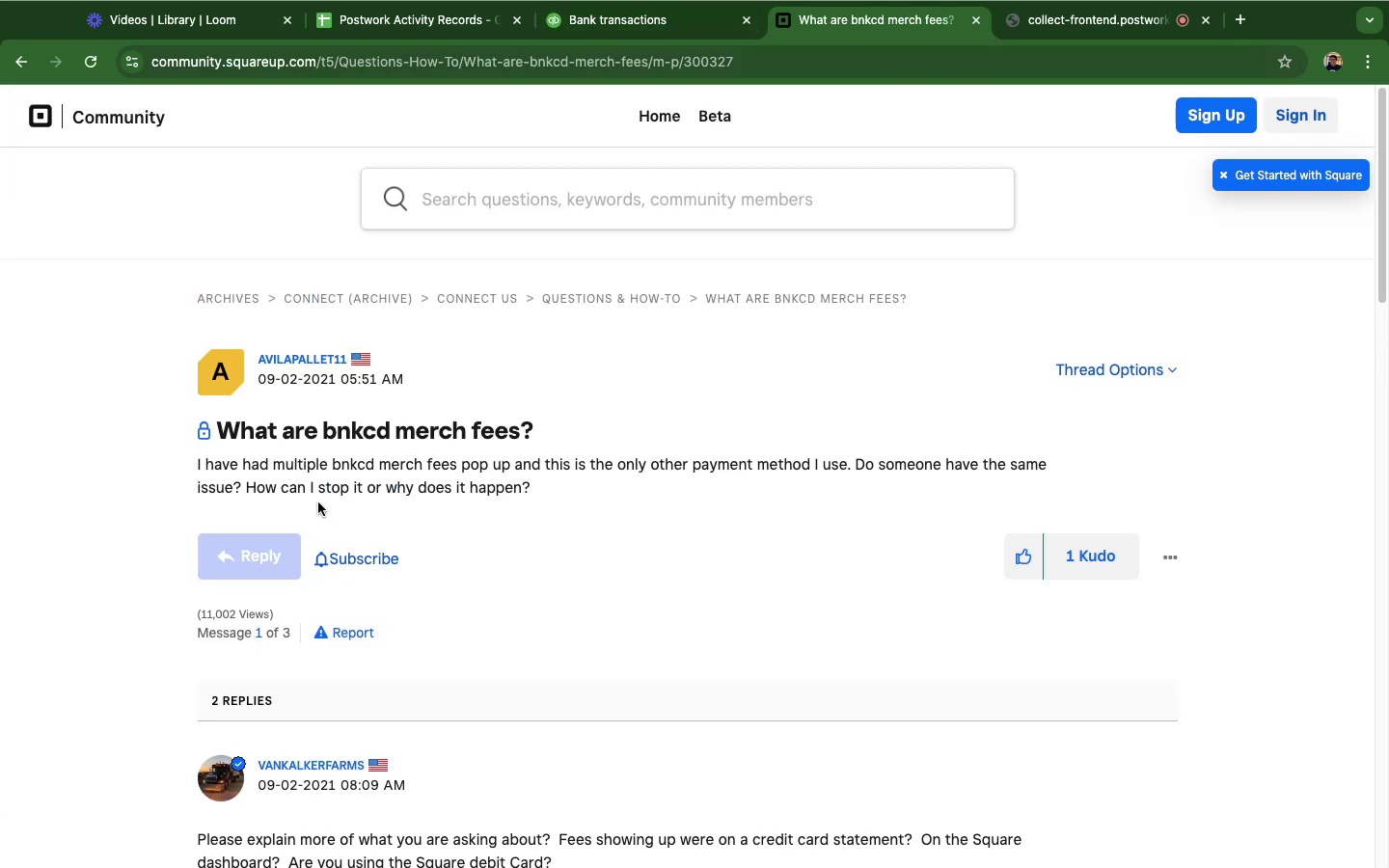 
wait(6.62)
 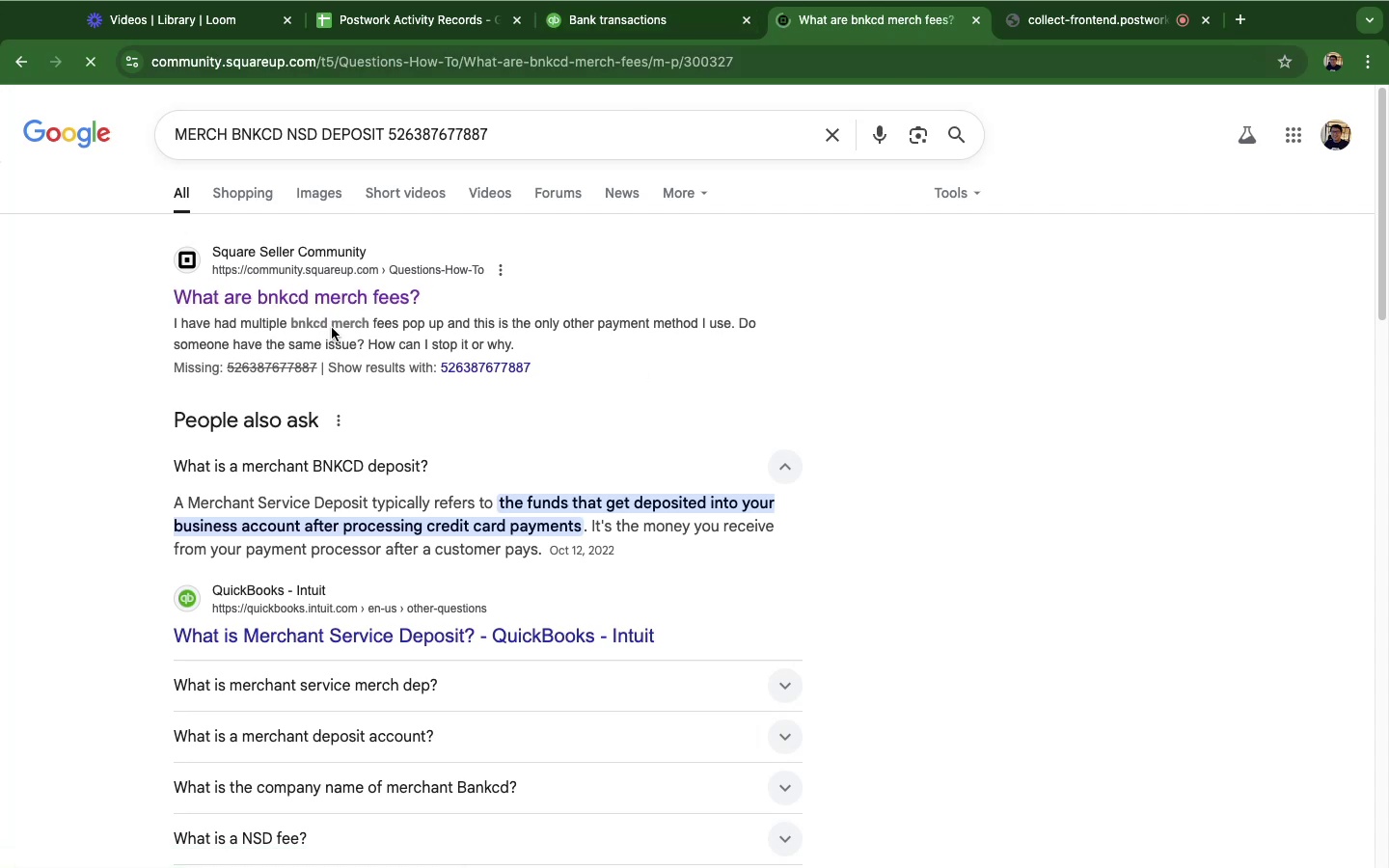 
scroll: coordinate [109, 448], scroll_direction: down, amount: 15.0
 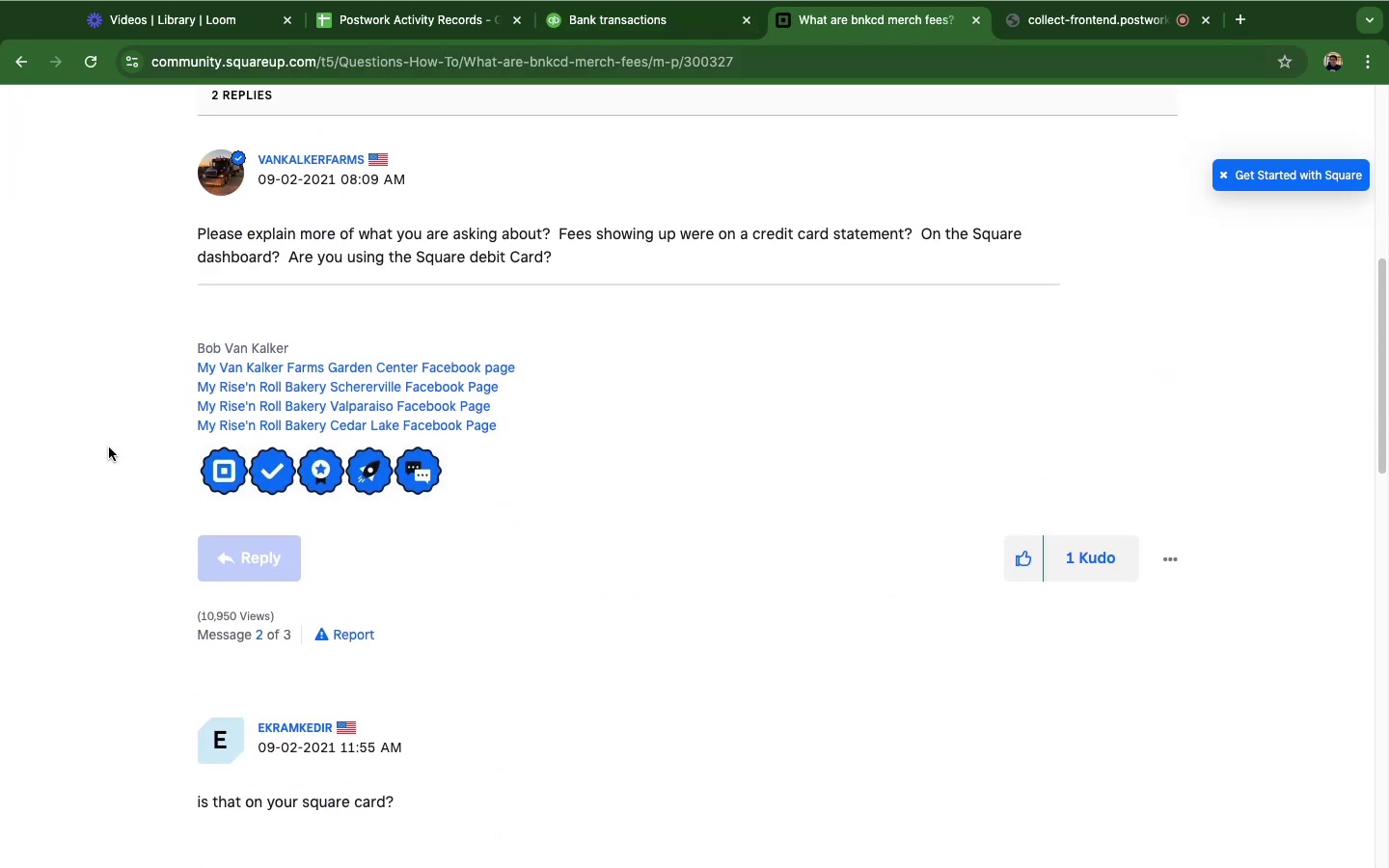 
scroll: coordinate [118, 431], scroll_direction: up, amount: 19.0
 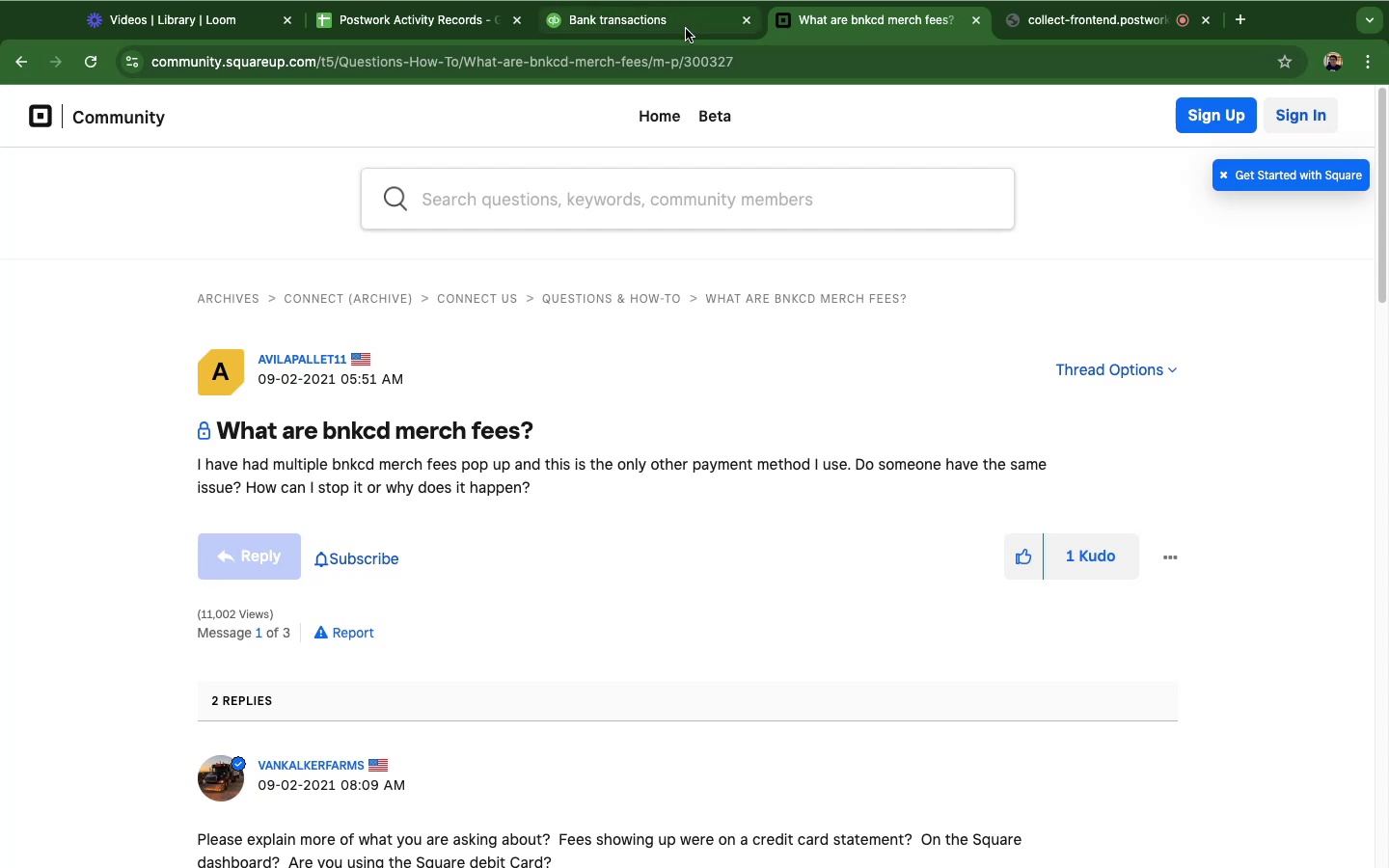 
left_click([686, 28])
 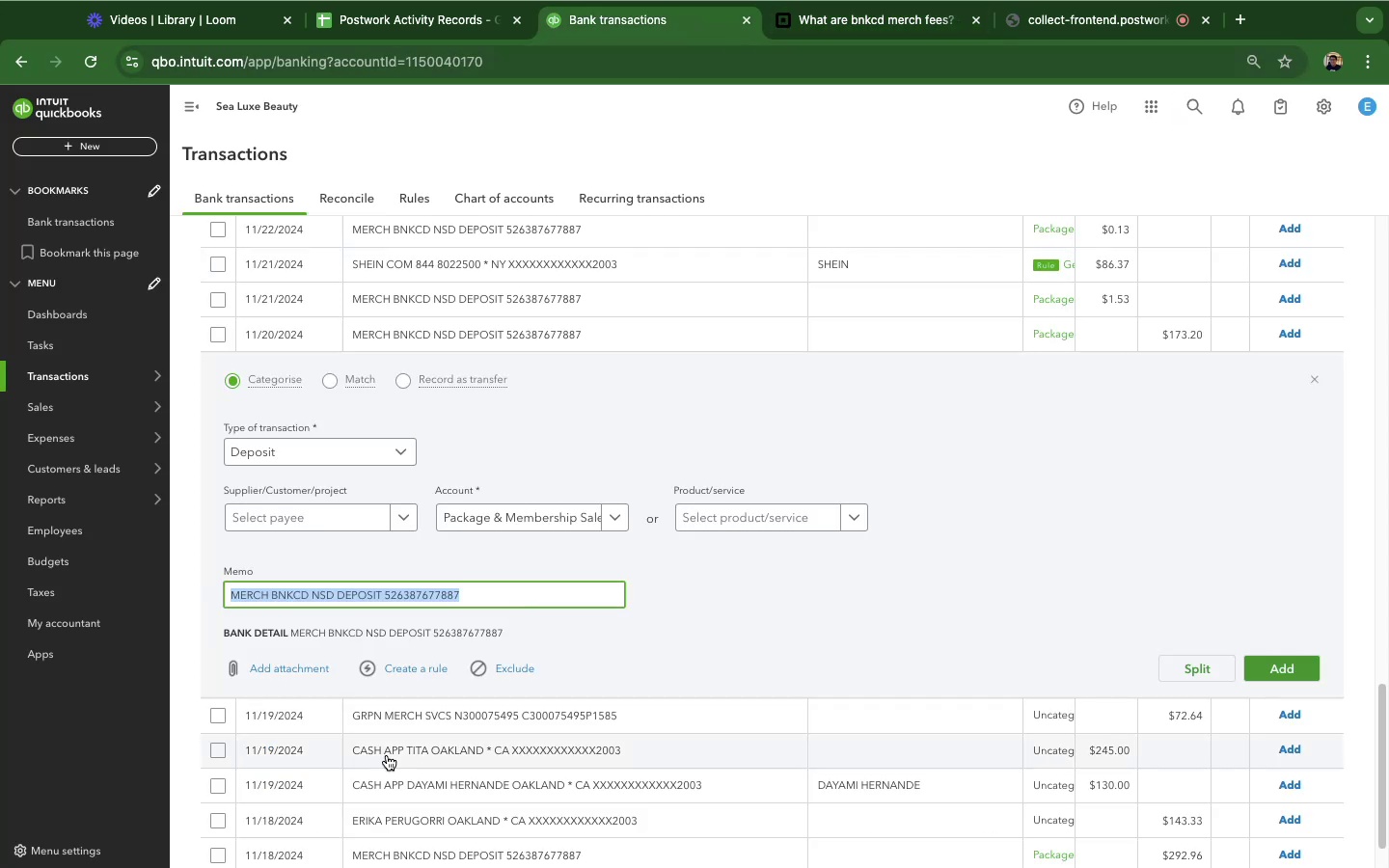 
scroll: coordinate [421, 703], scroll_direction: down, amount: 14.0
 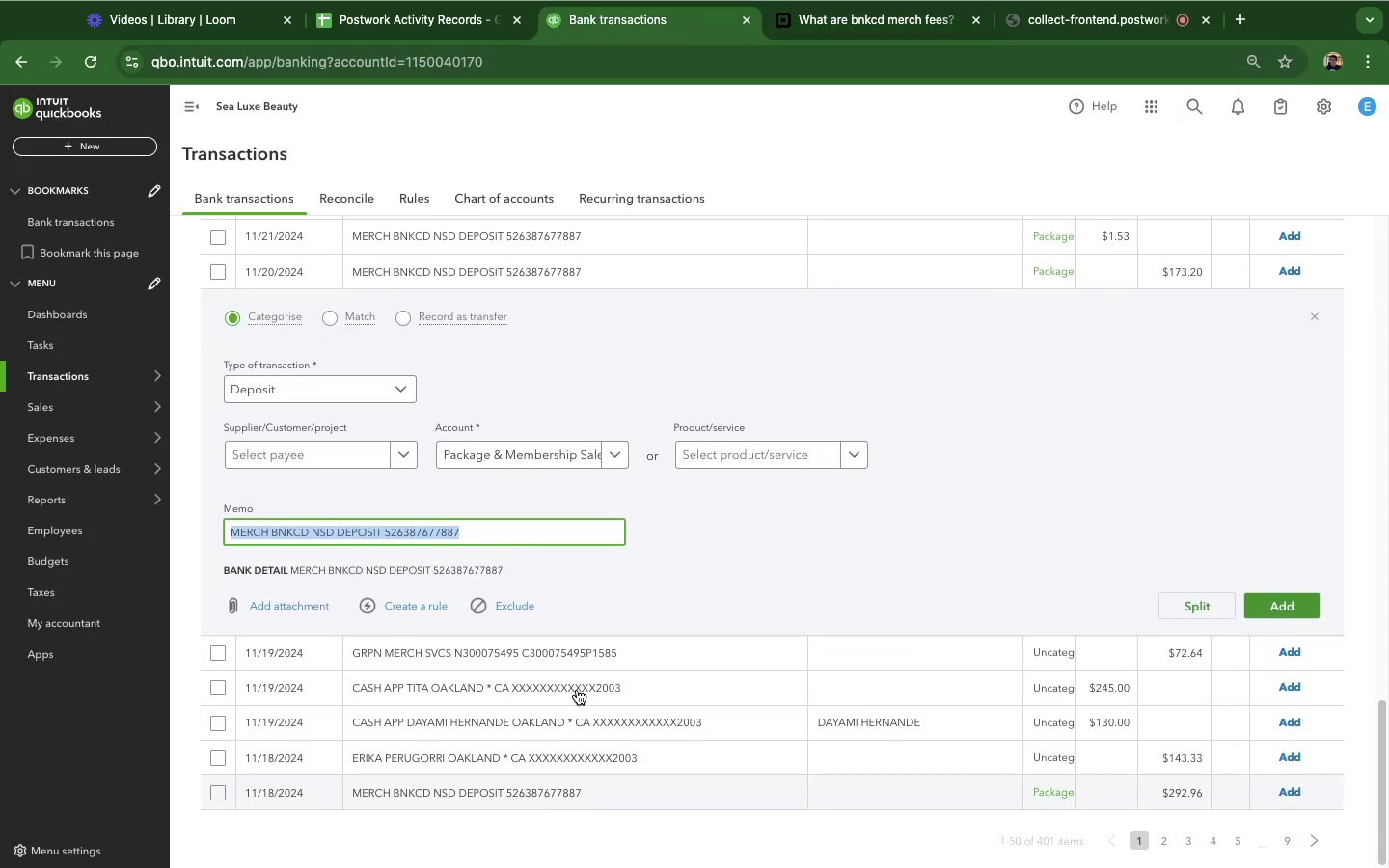 
wait(6.15)
 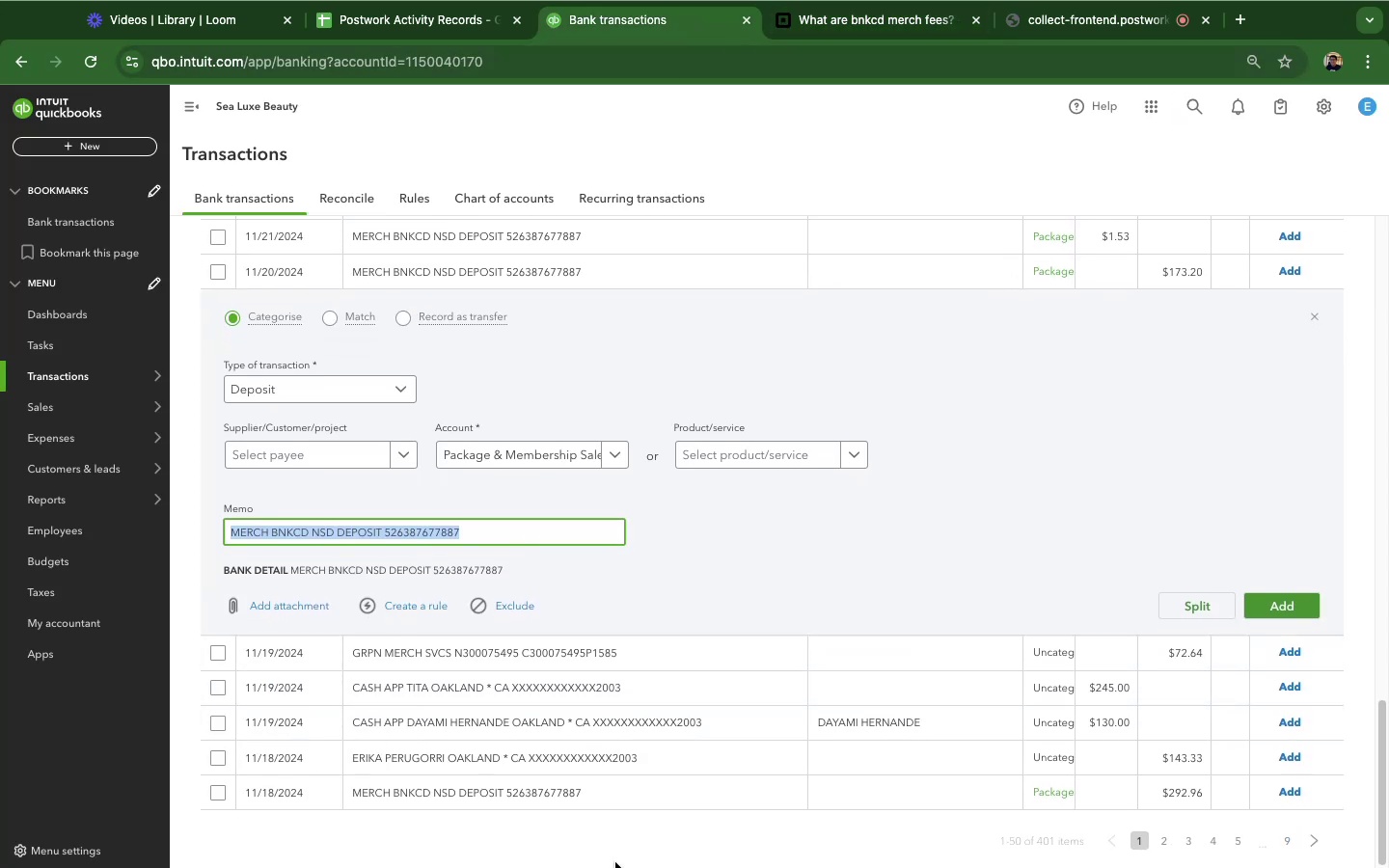 
scroll: coordinate [803, 485], scroll_direction: down, amount: 21.0
 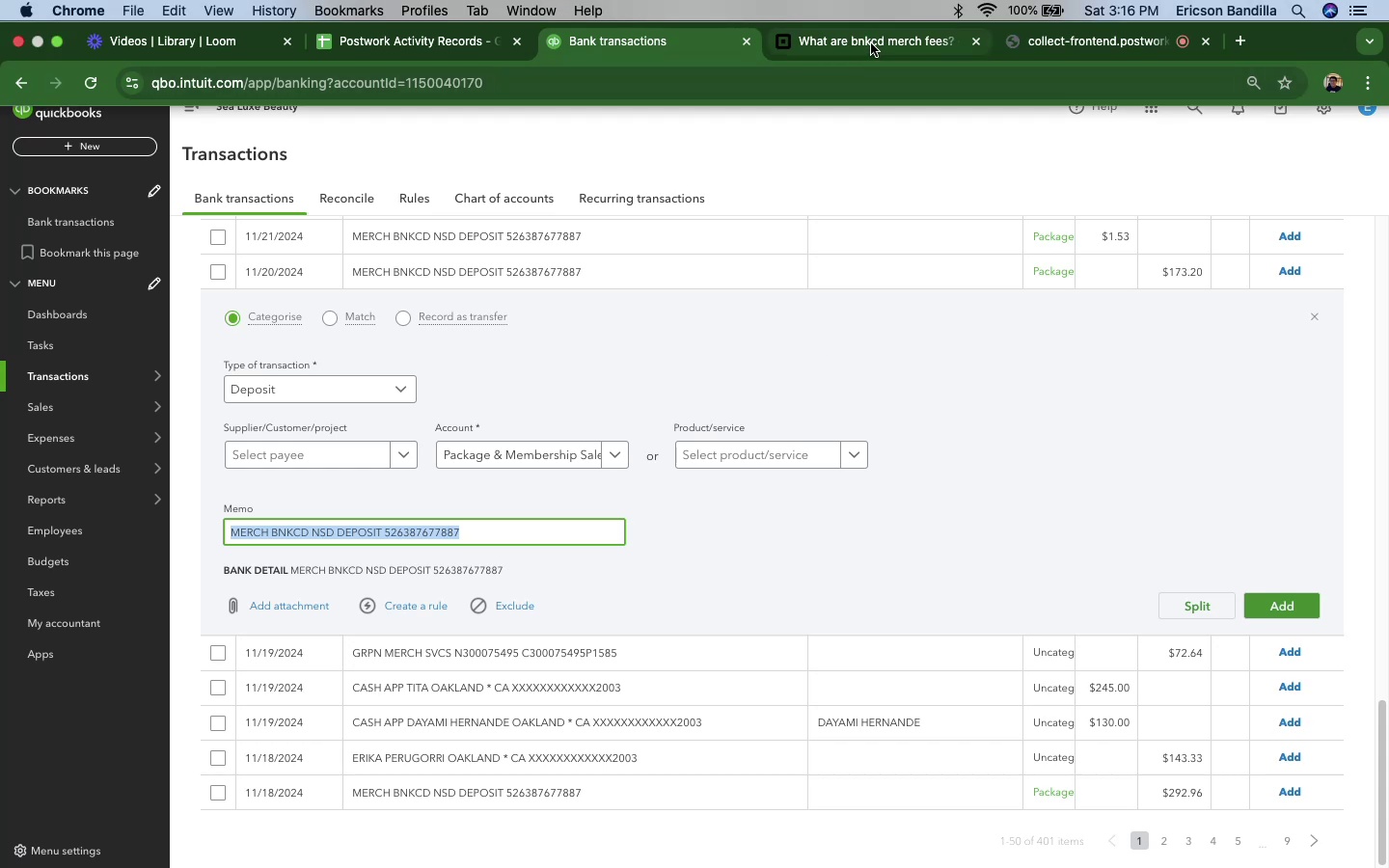 
left_click([870, 41])
 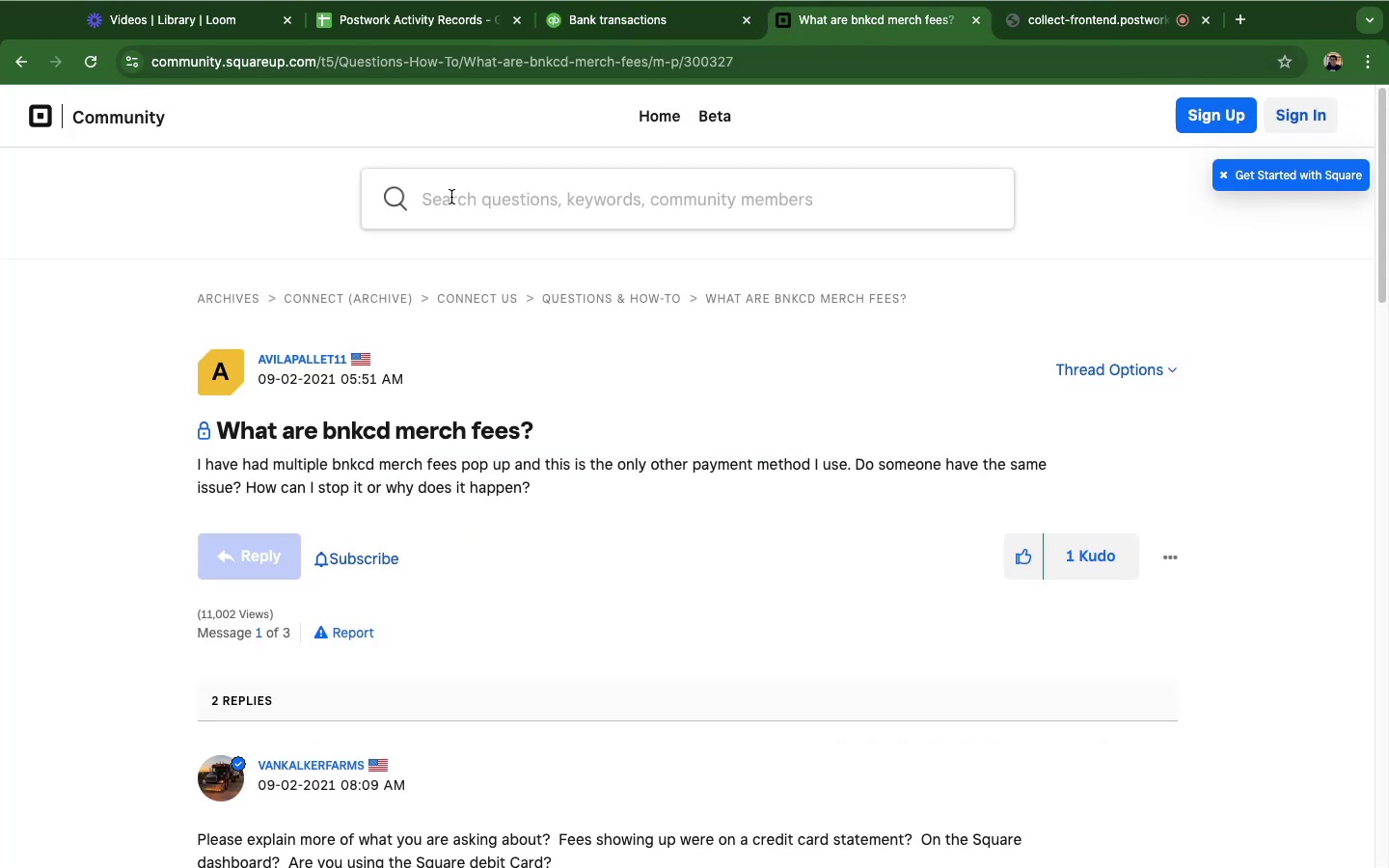 
scroll: coordinate [451, 196], scroll_direction: up, amount: 24.0
 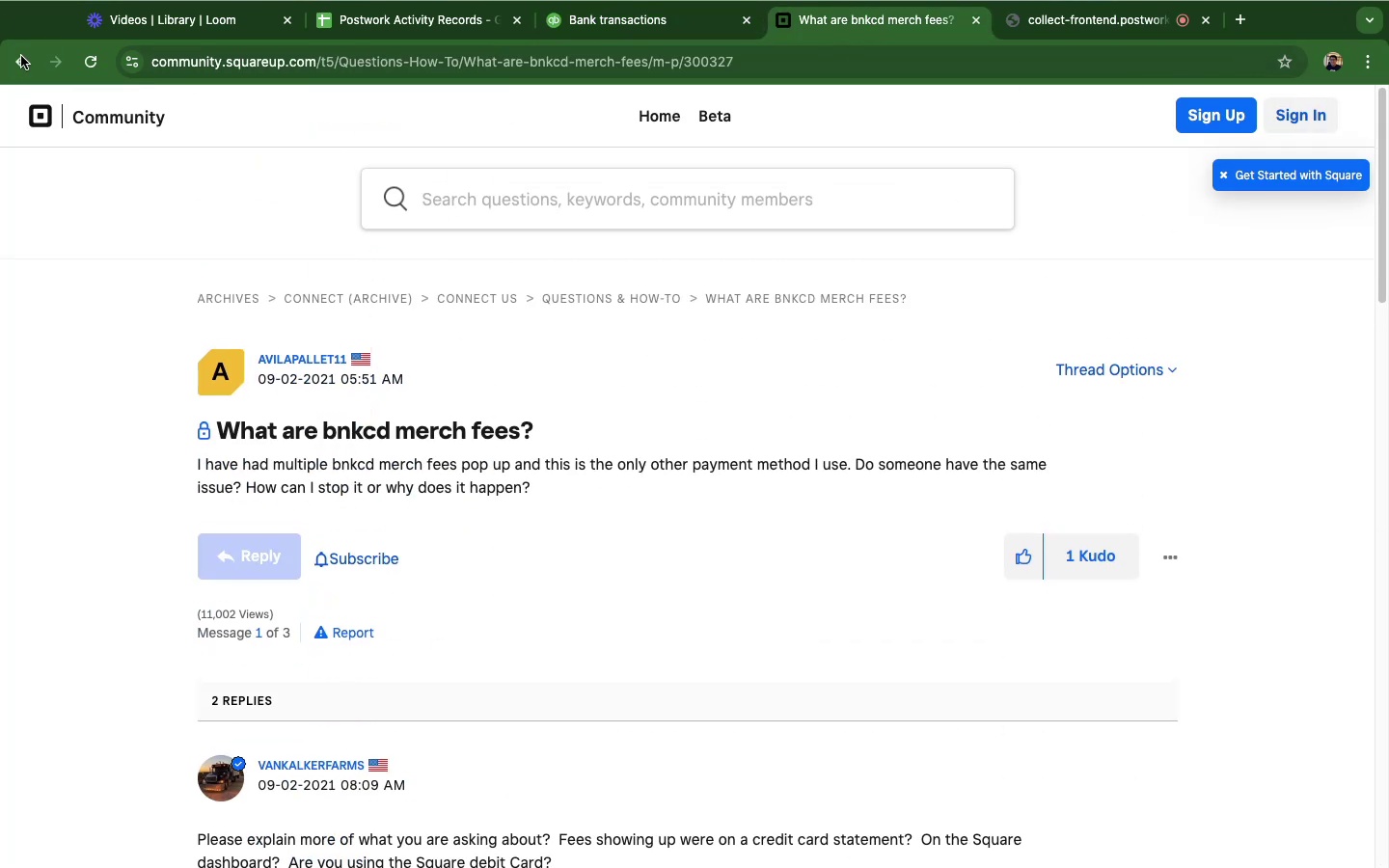 
left_click([20, 66])
 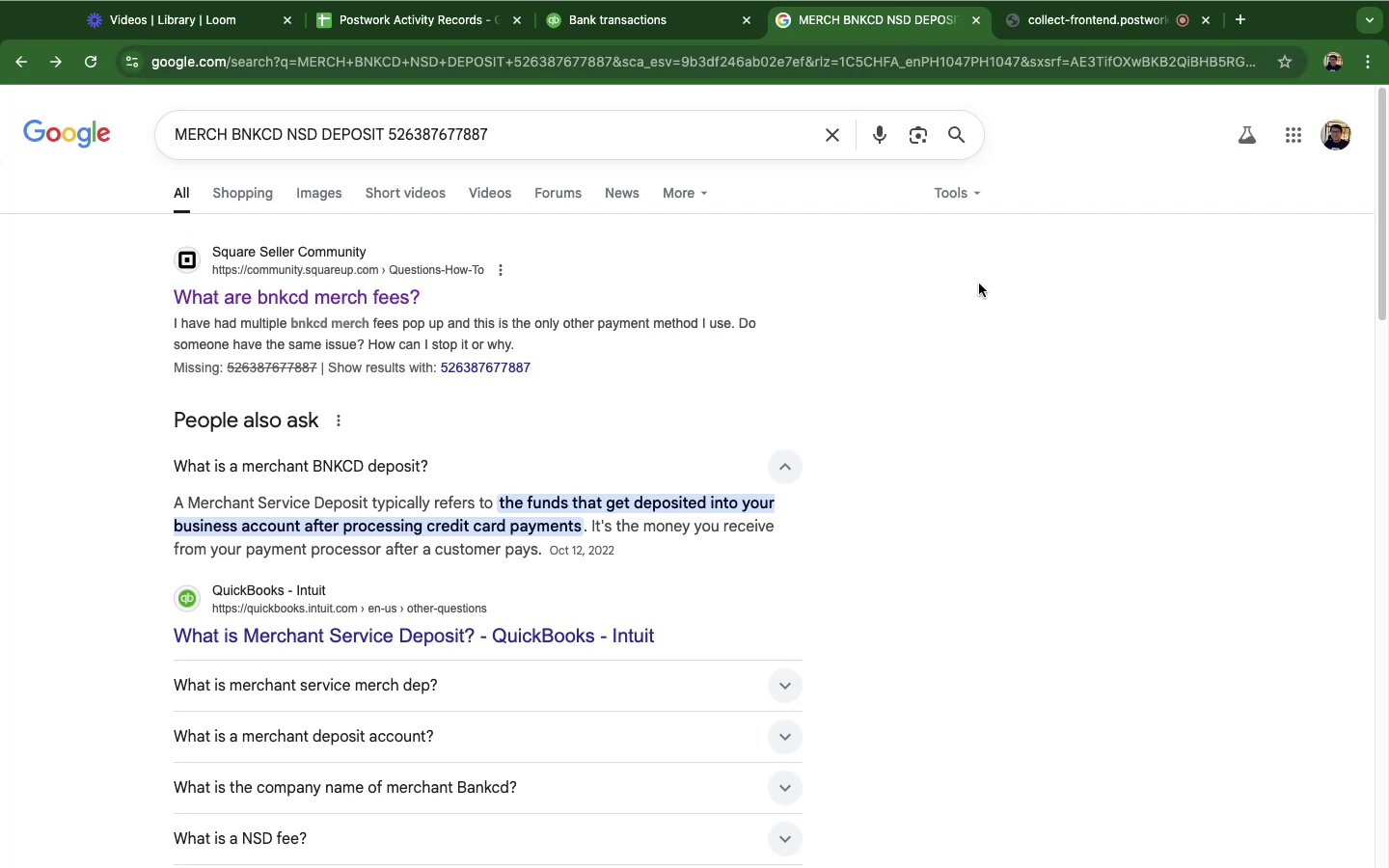 
wait(32.85)
 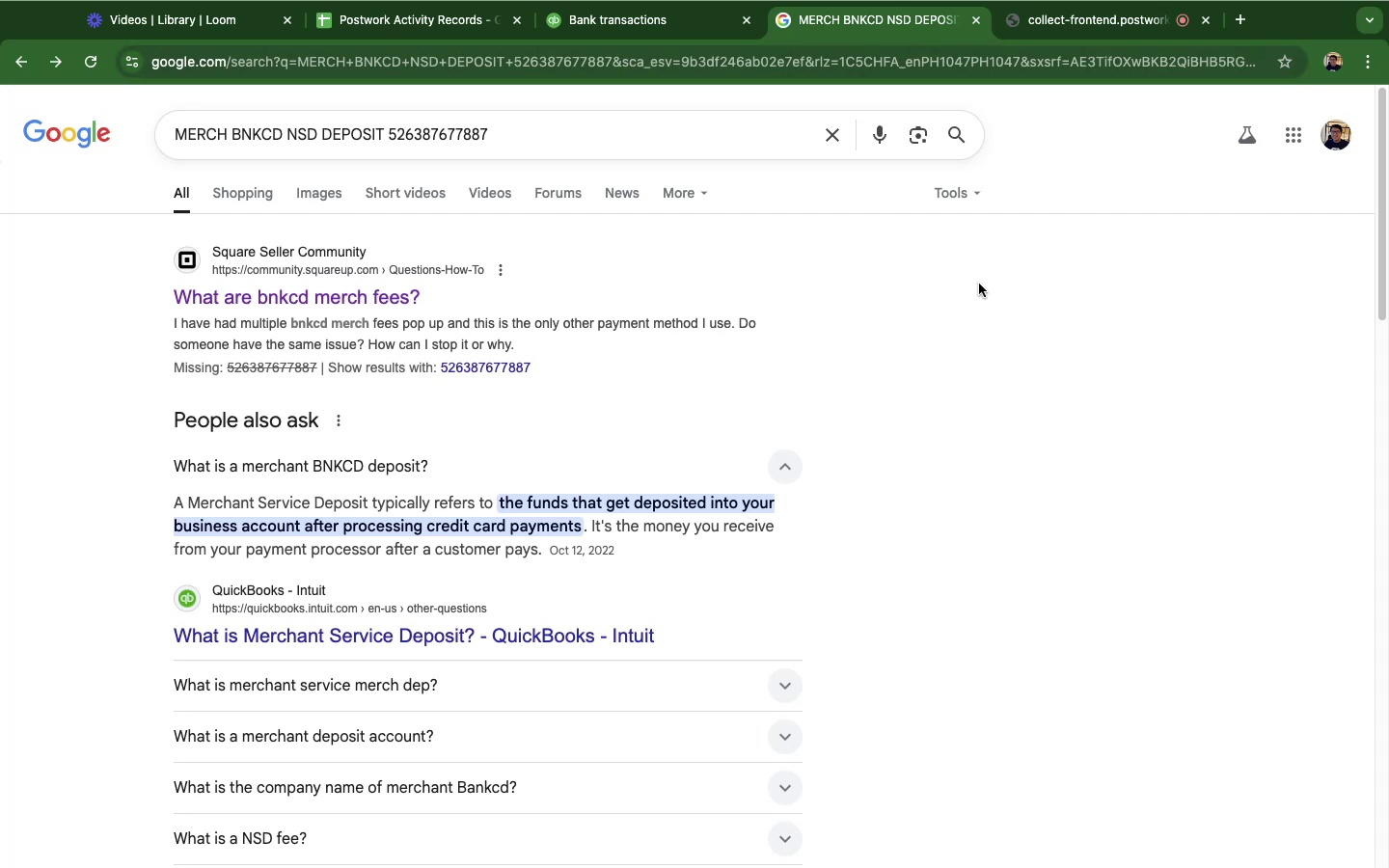 
left_click([582, 22])
 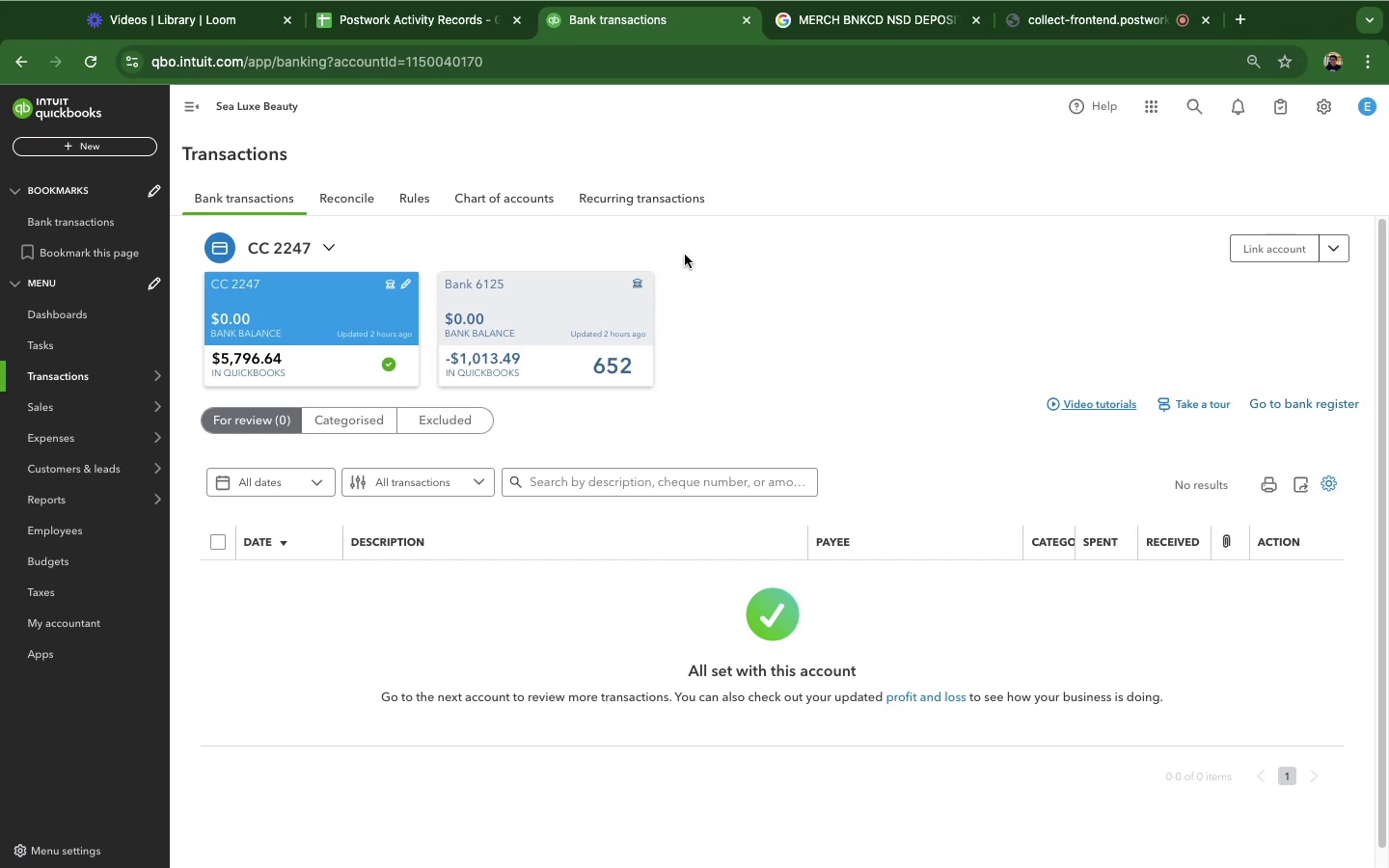 
wait(74.09)
 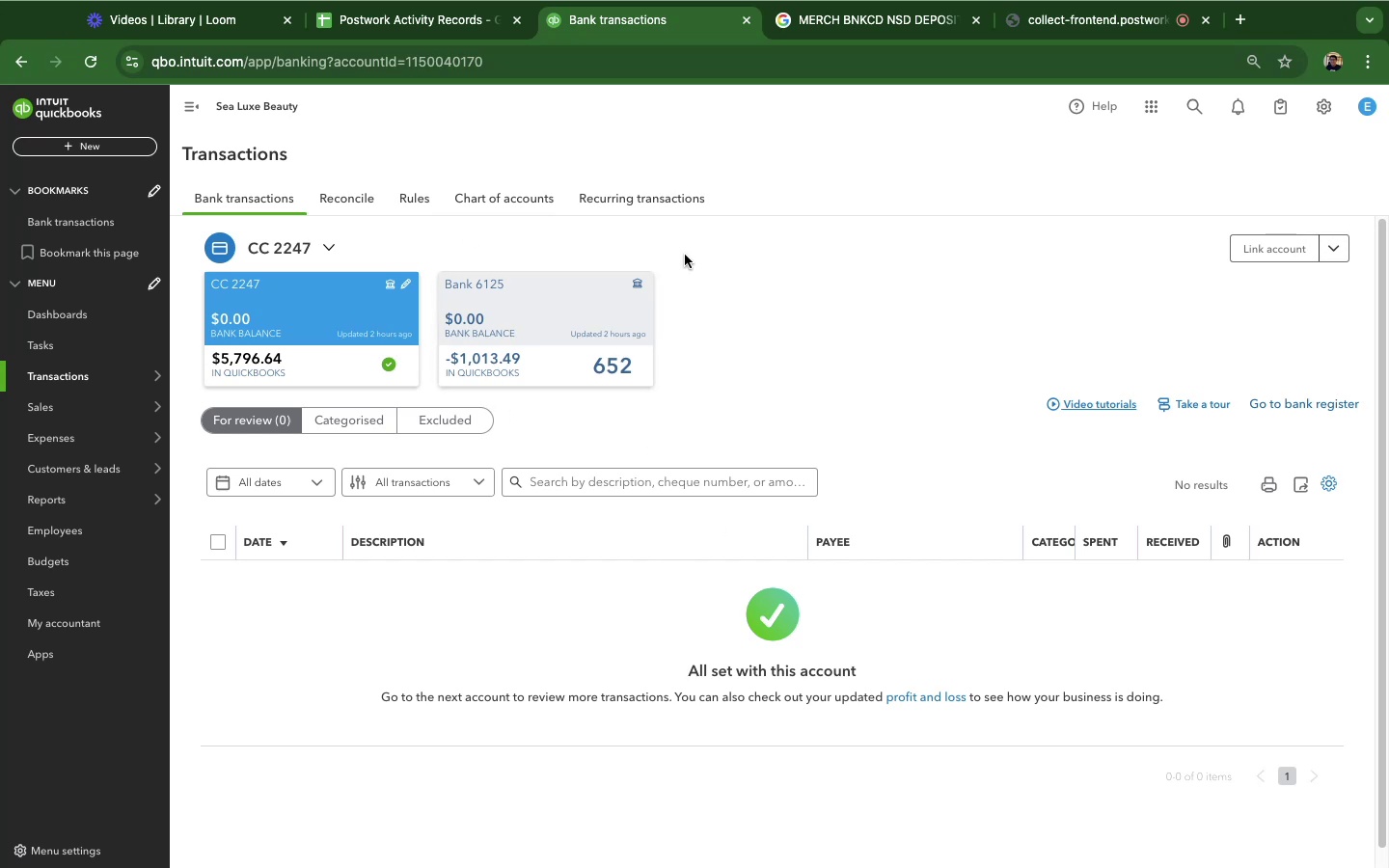 
mouse_move([532, 746])
 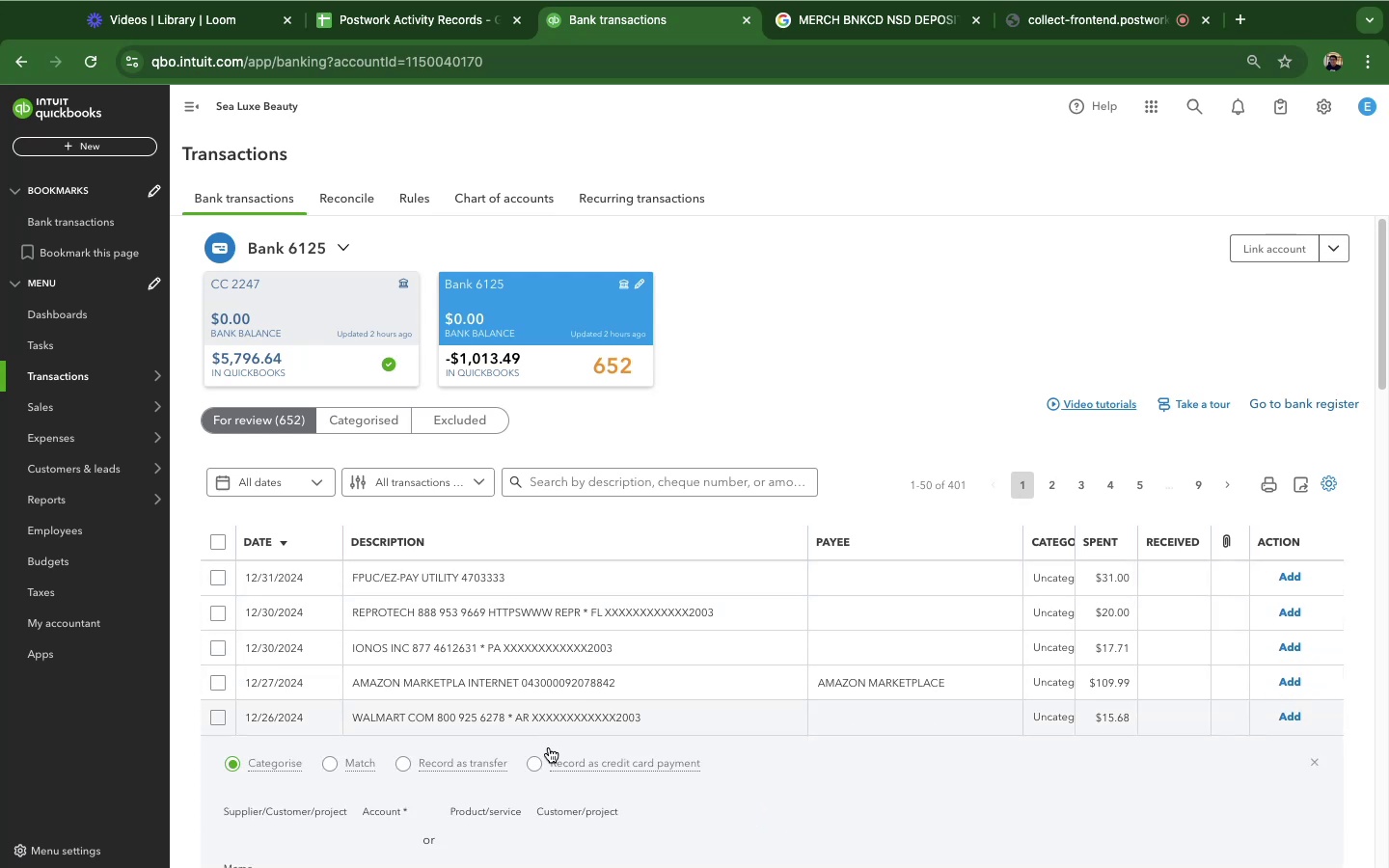 
scroll: coordinate [549, 744], scroll_direction: down, amount: 22.0
 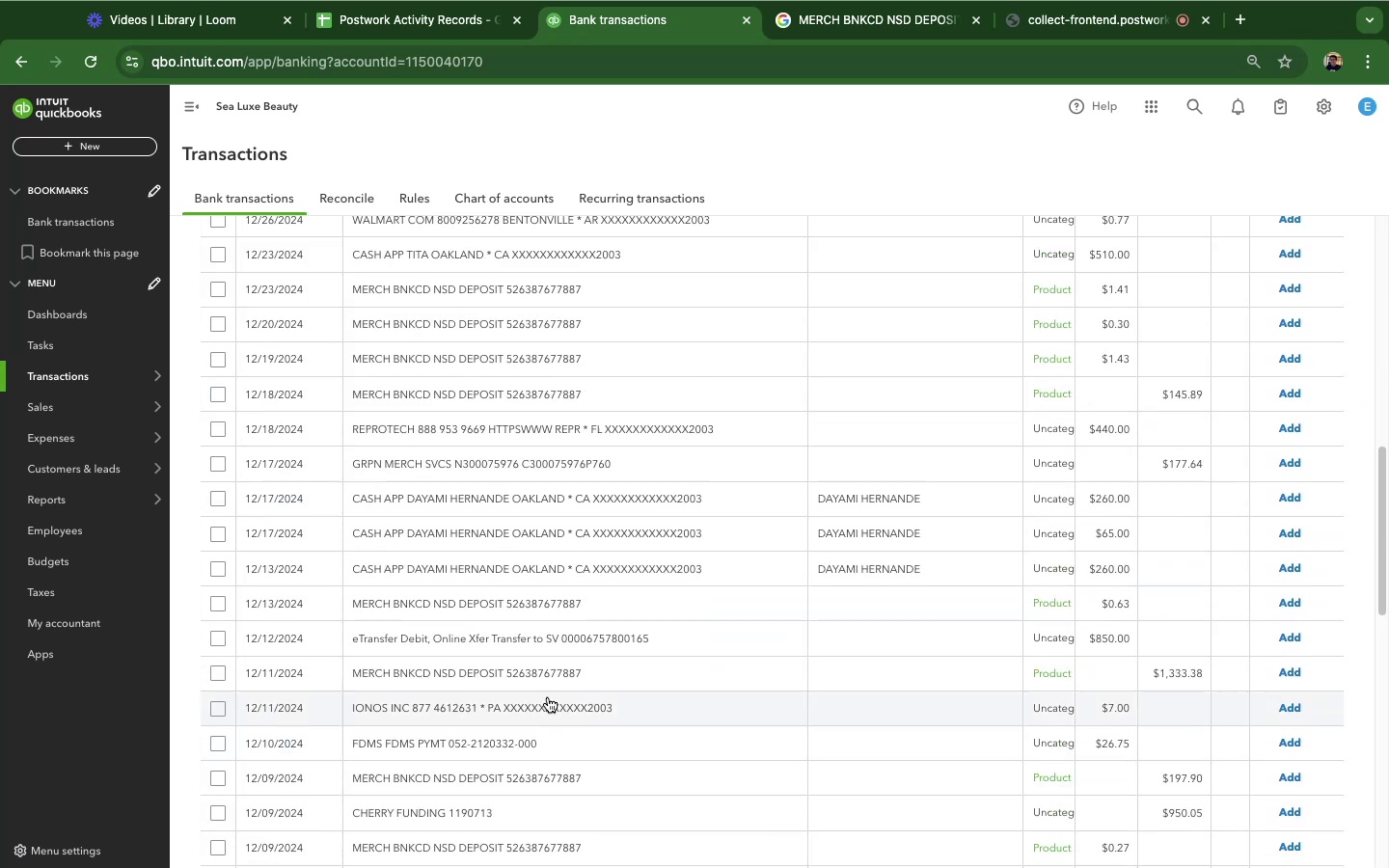 
scroll: coordinate [639, 629], scroll_direction: up, amount: 11.0
 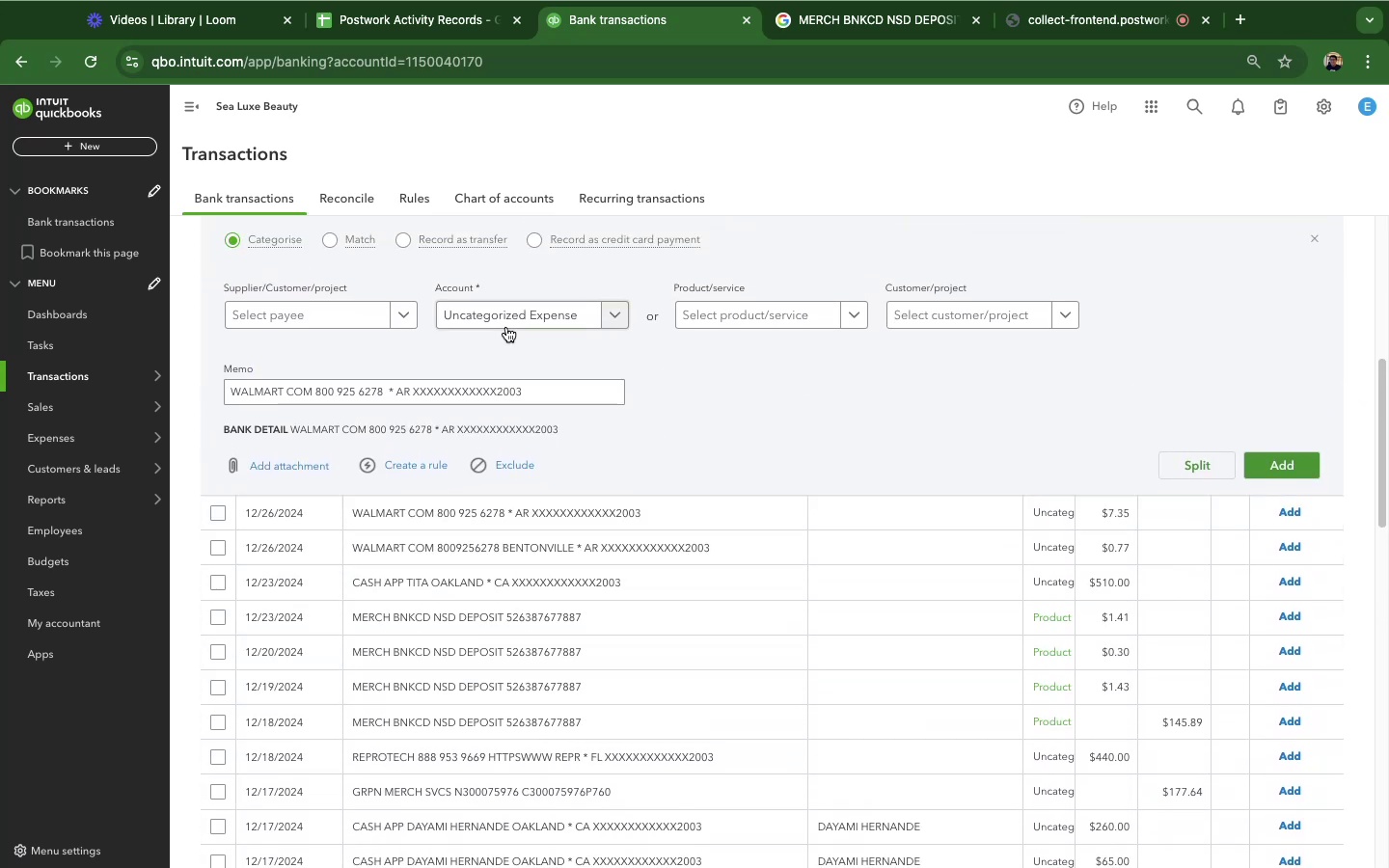 
left_click([506, 318])
 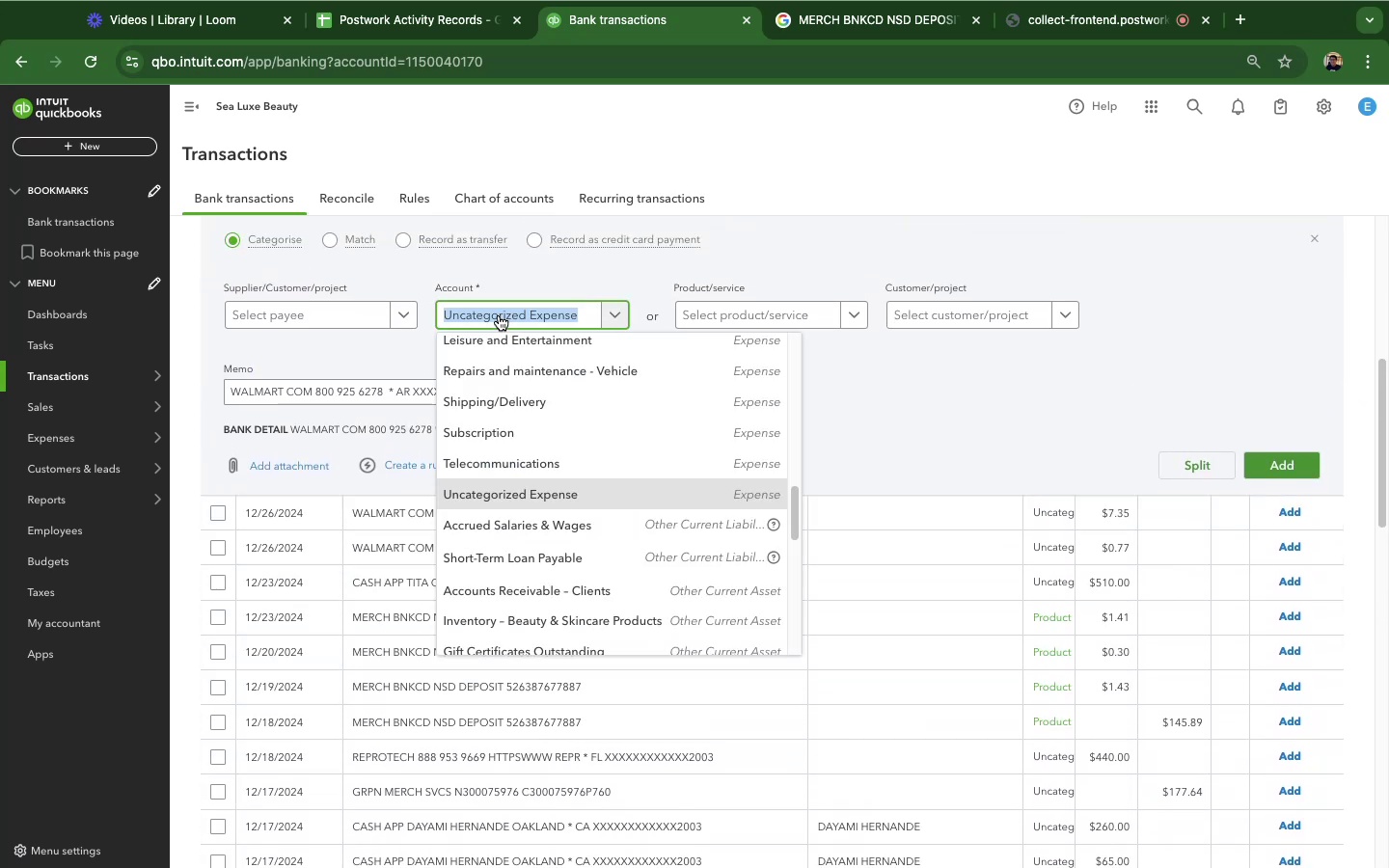 
type(ge)
 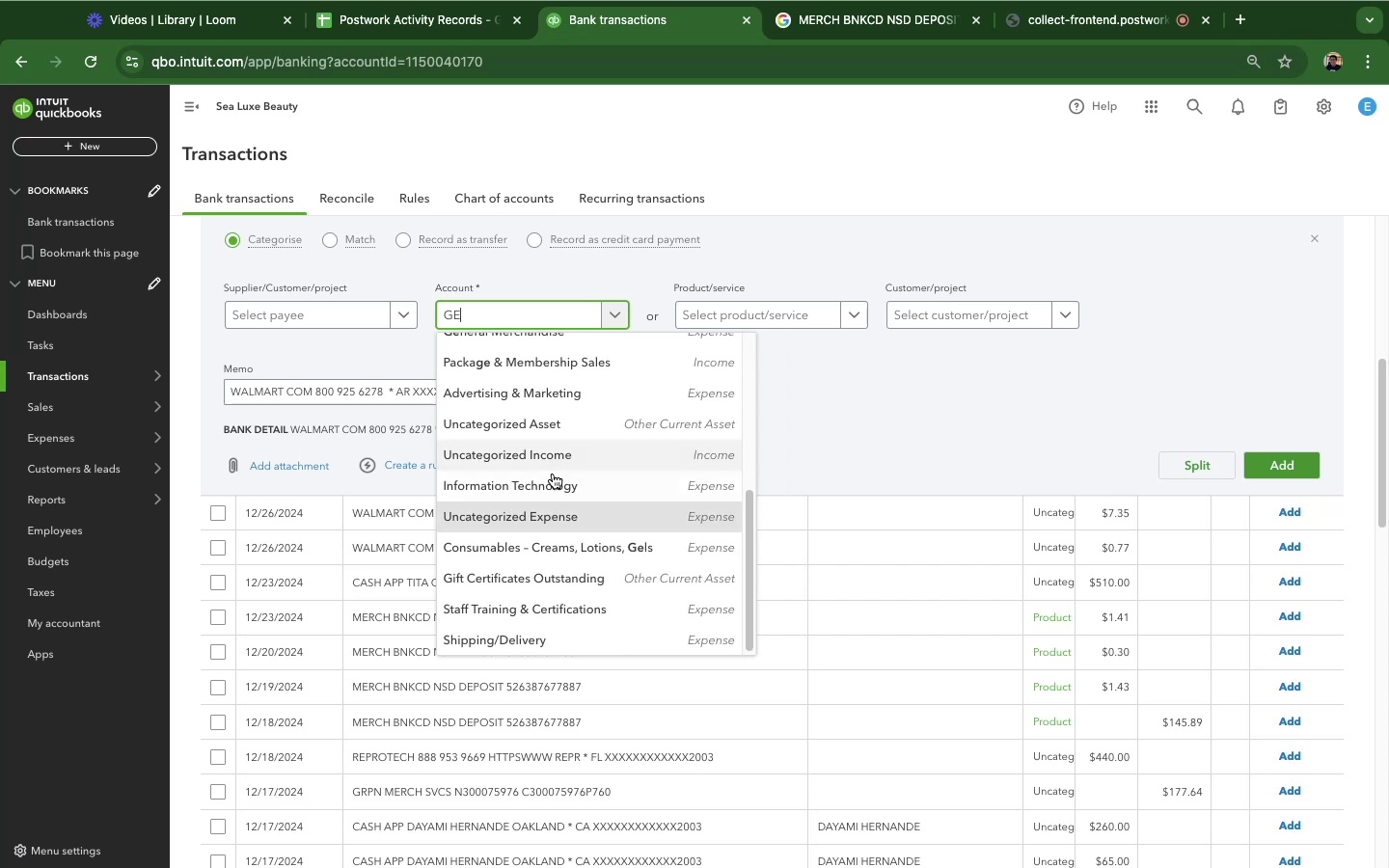 
mouse_move([552, 491])
 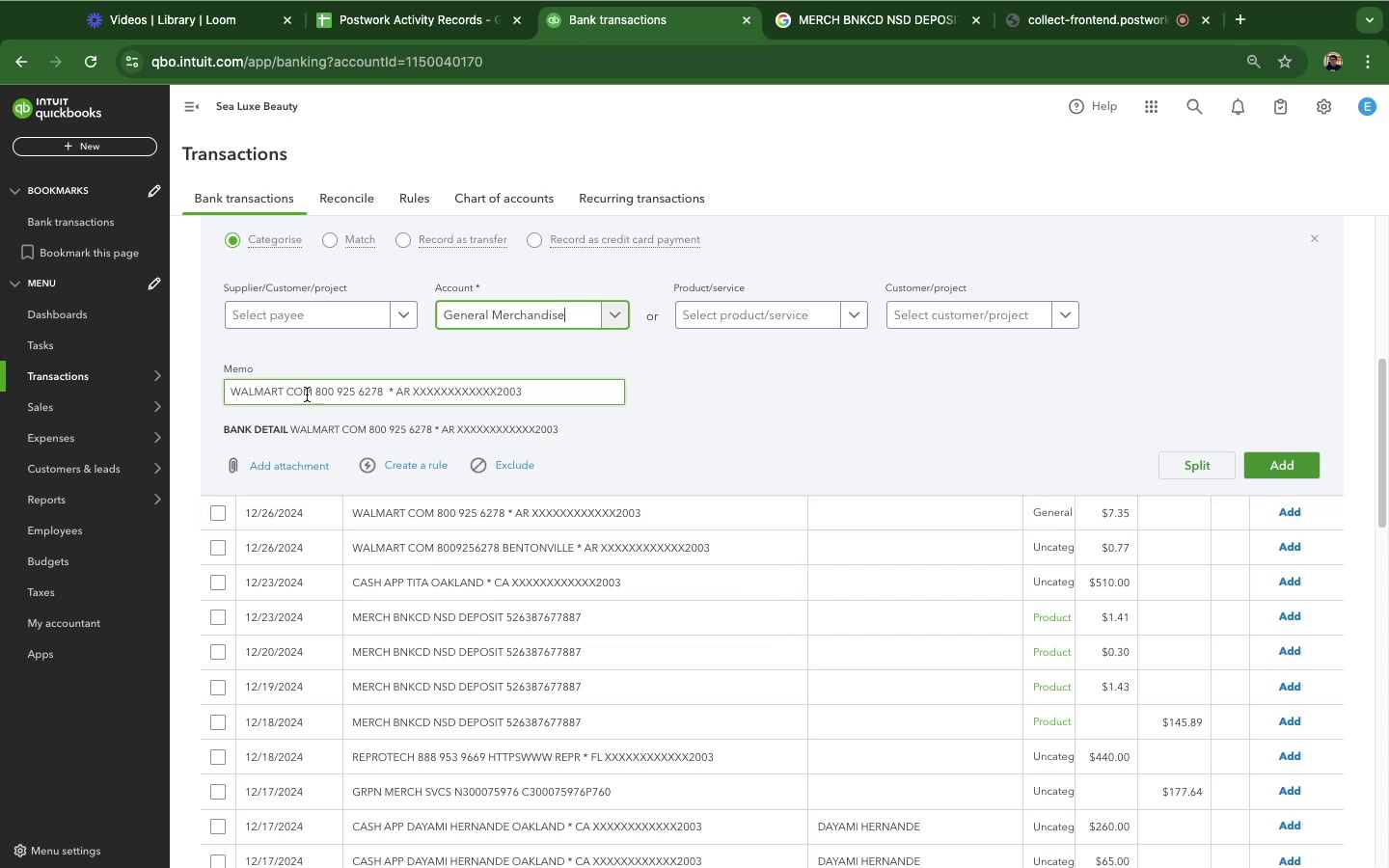 
left_click_drag(start_coordinate=[314, 391], to_coordinate=[201, 388])
 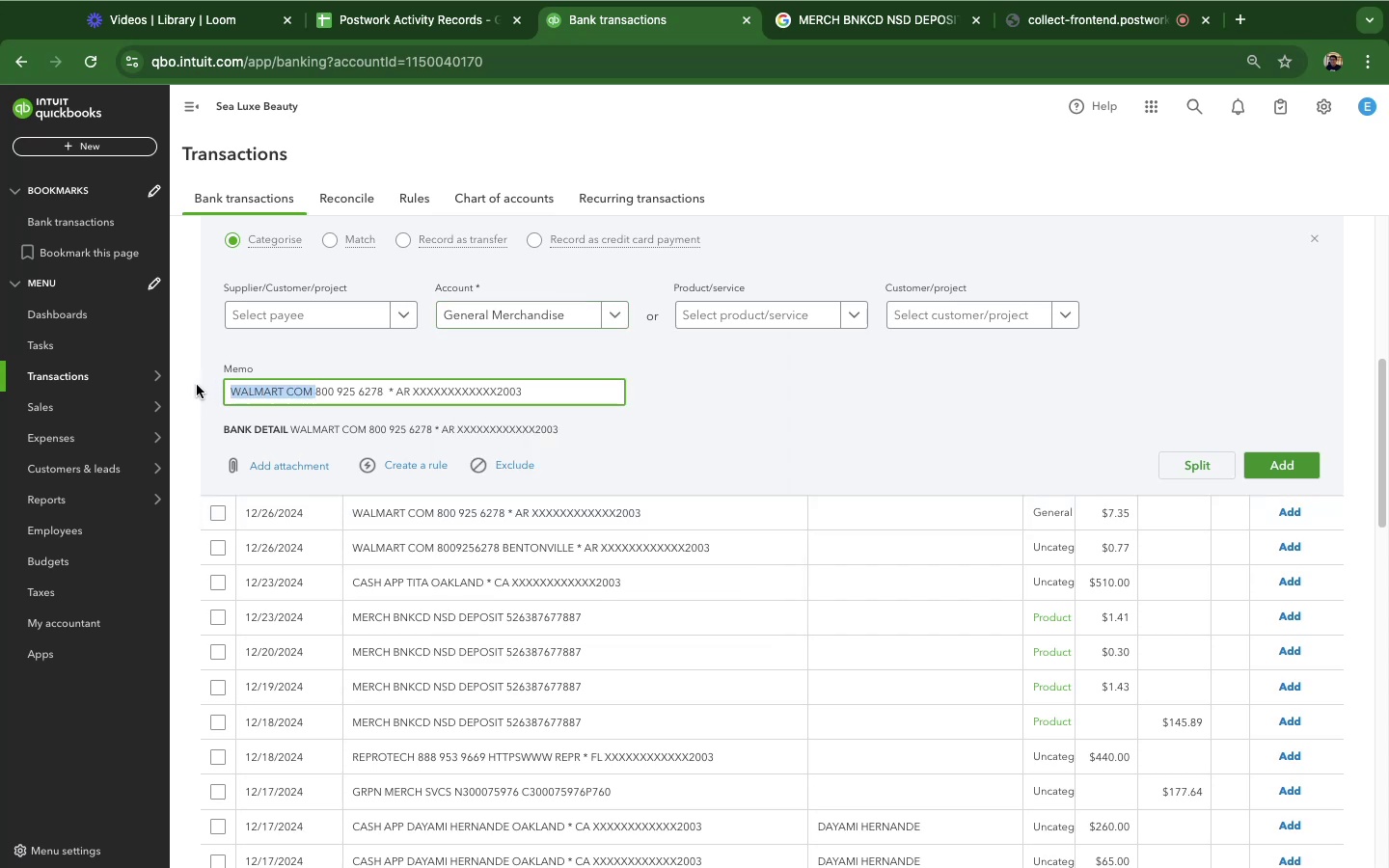 
hold_key(key=CommandLeft, duration=0.53)
 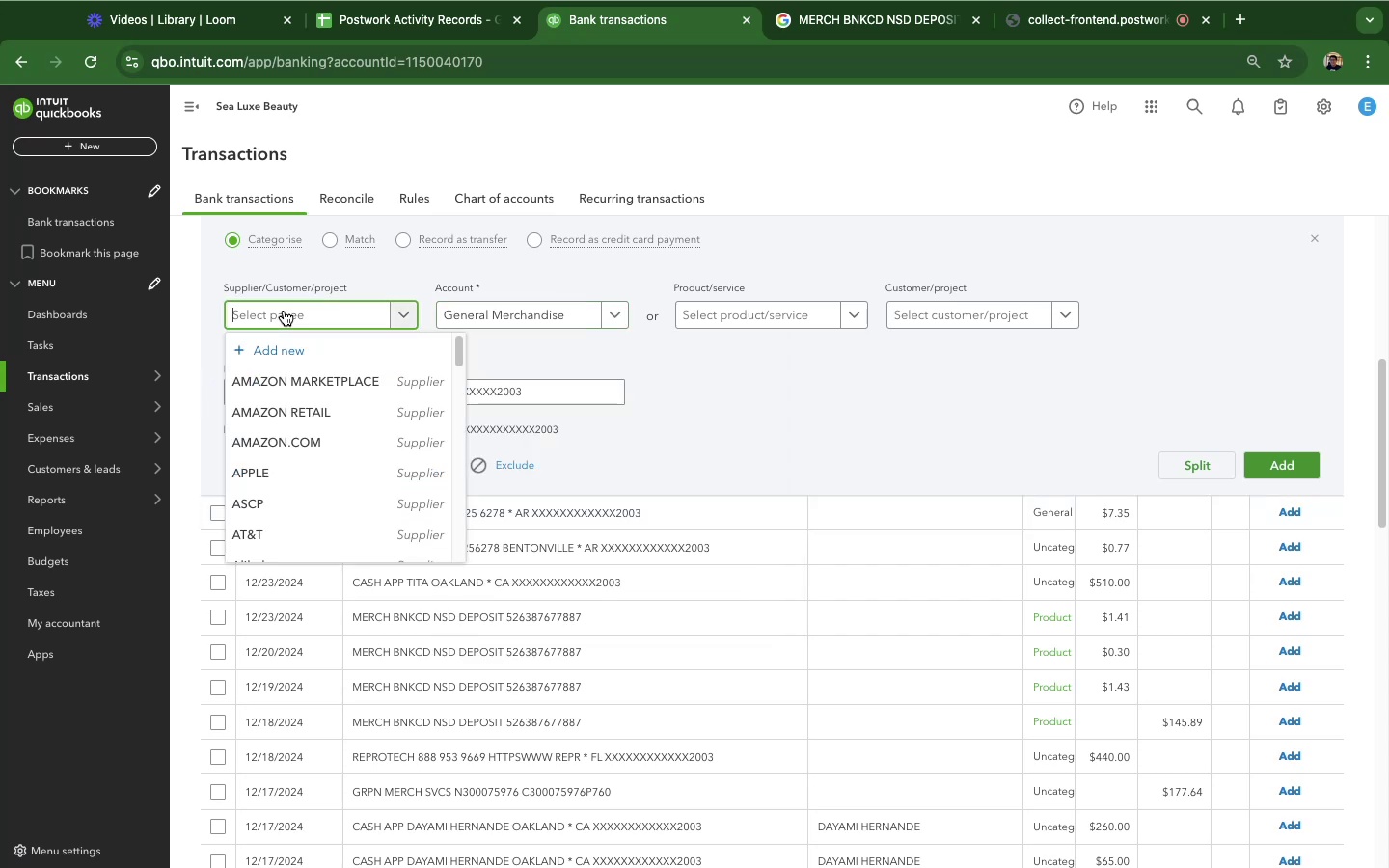 
hold_key(key=C, duration=0.31)
 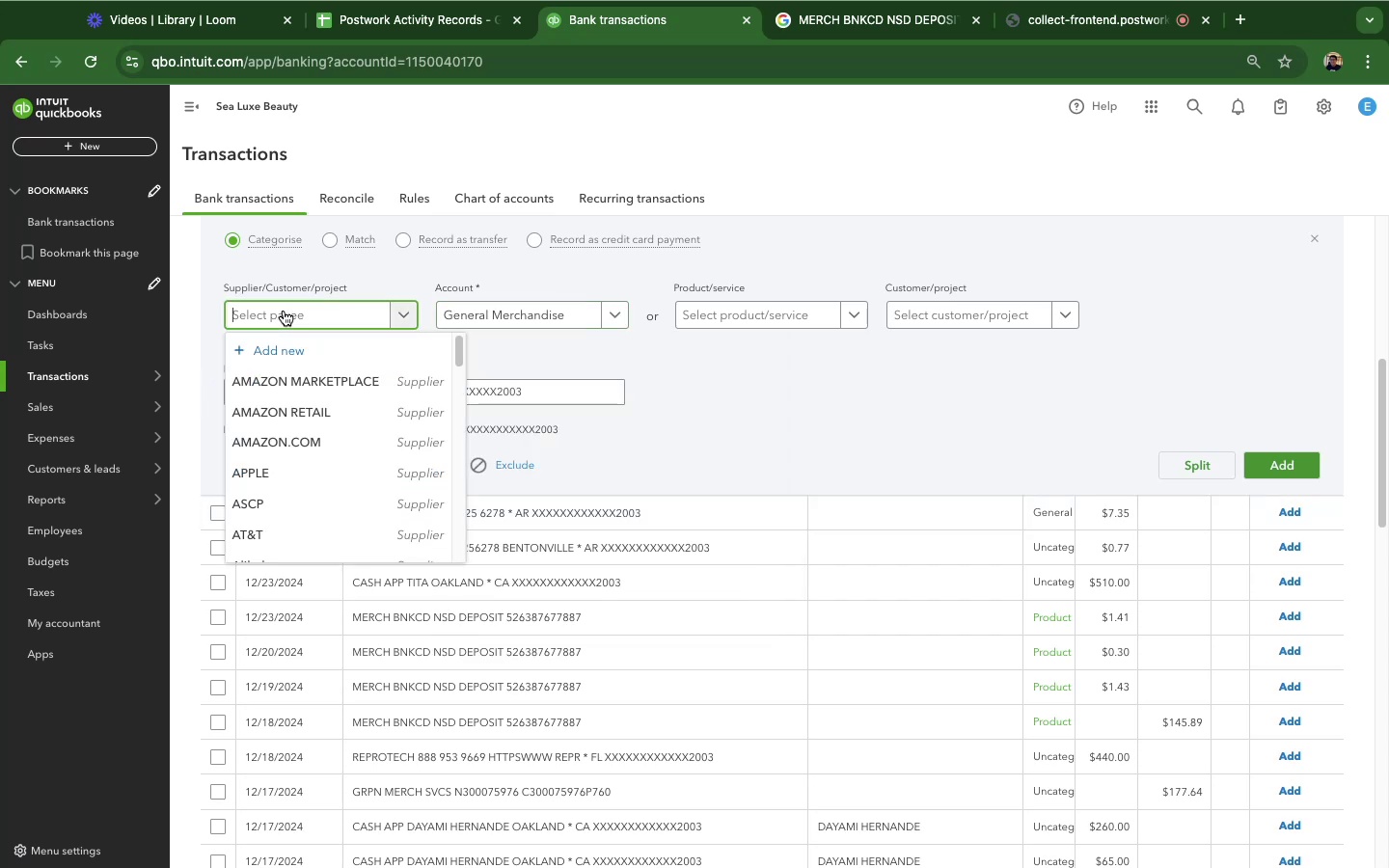 
key(Meta+CommandLeft)
 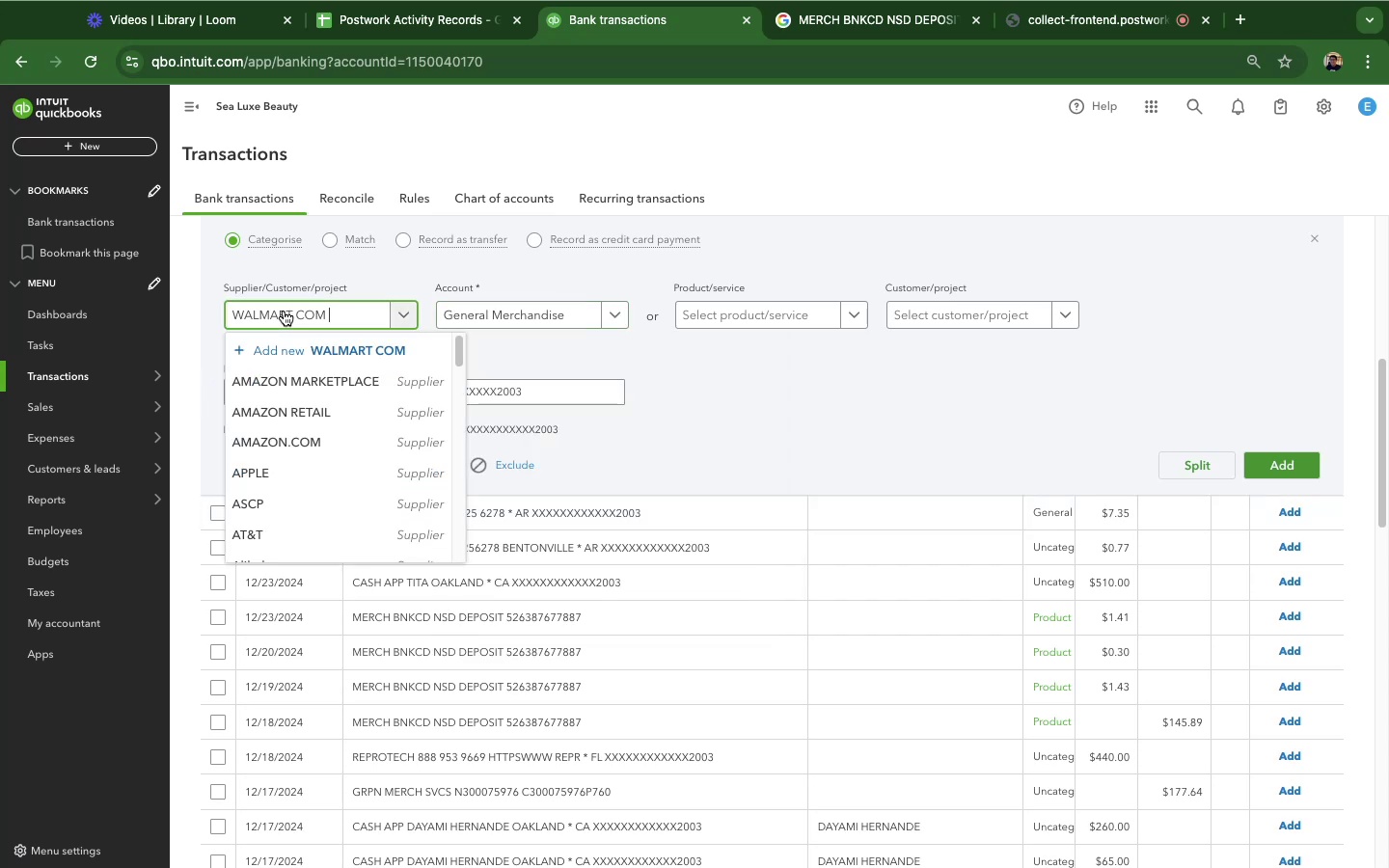 
key(Meta+V)
 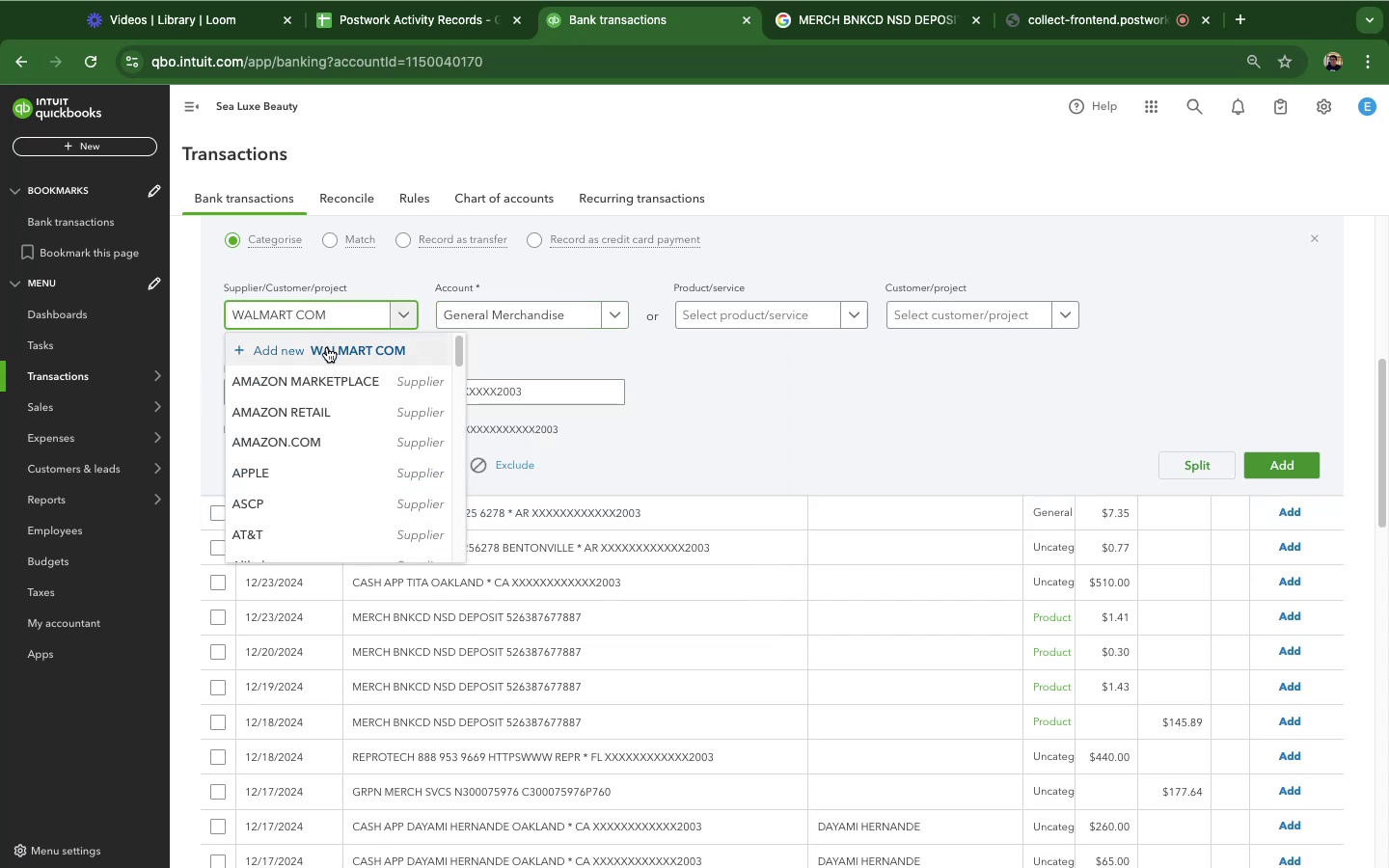 
left_click([327, 347])
 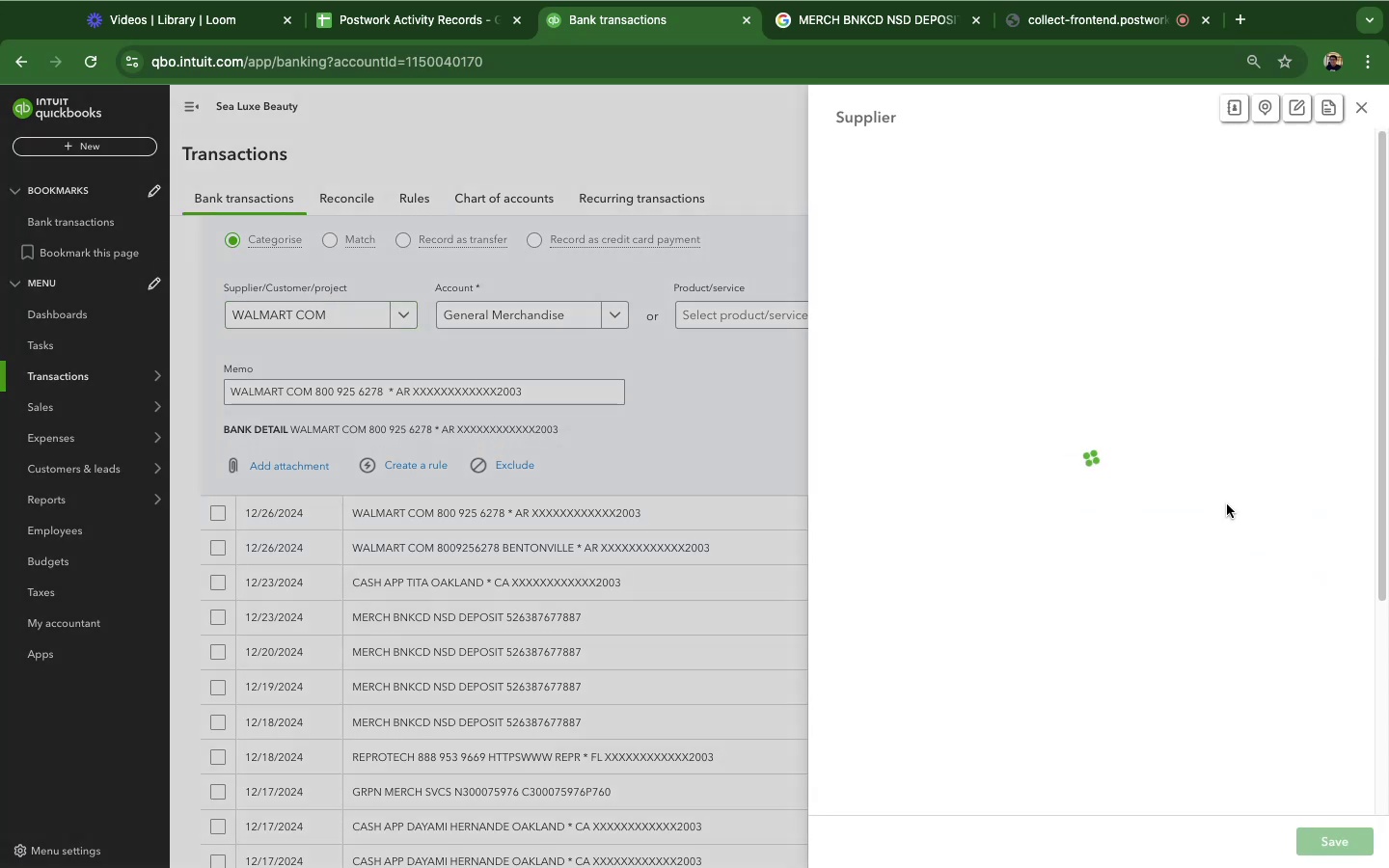 
mouse_move([1315, 829])
 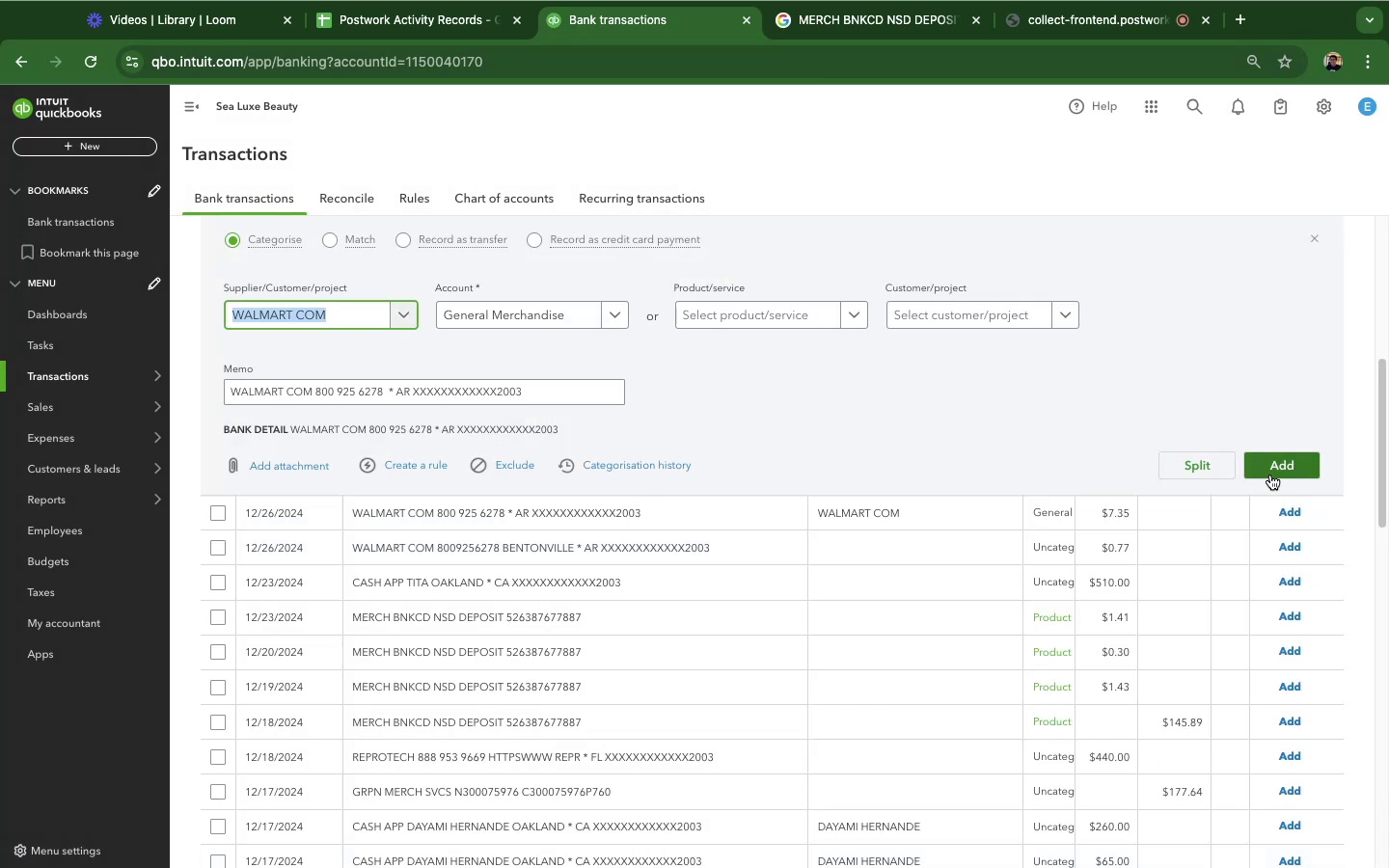 
left_click([1270, 475])
 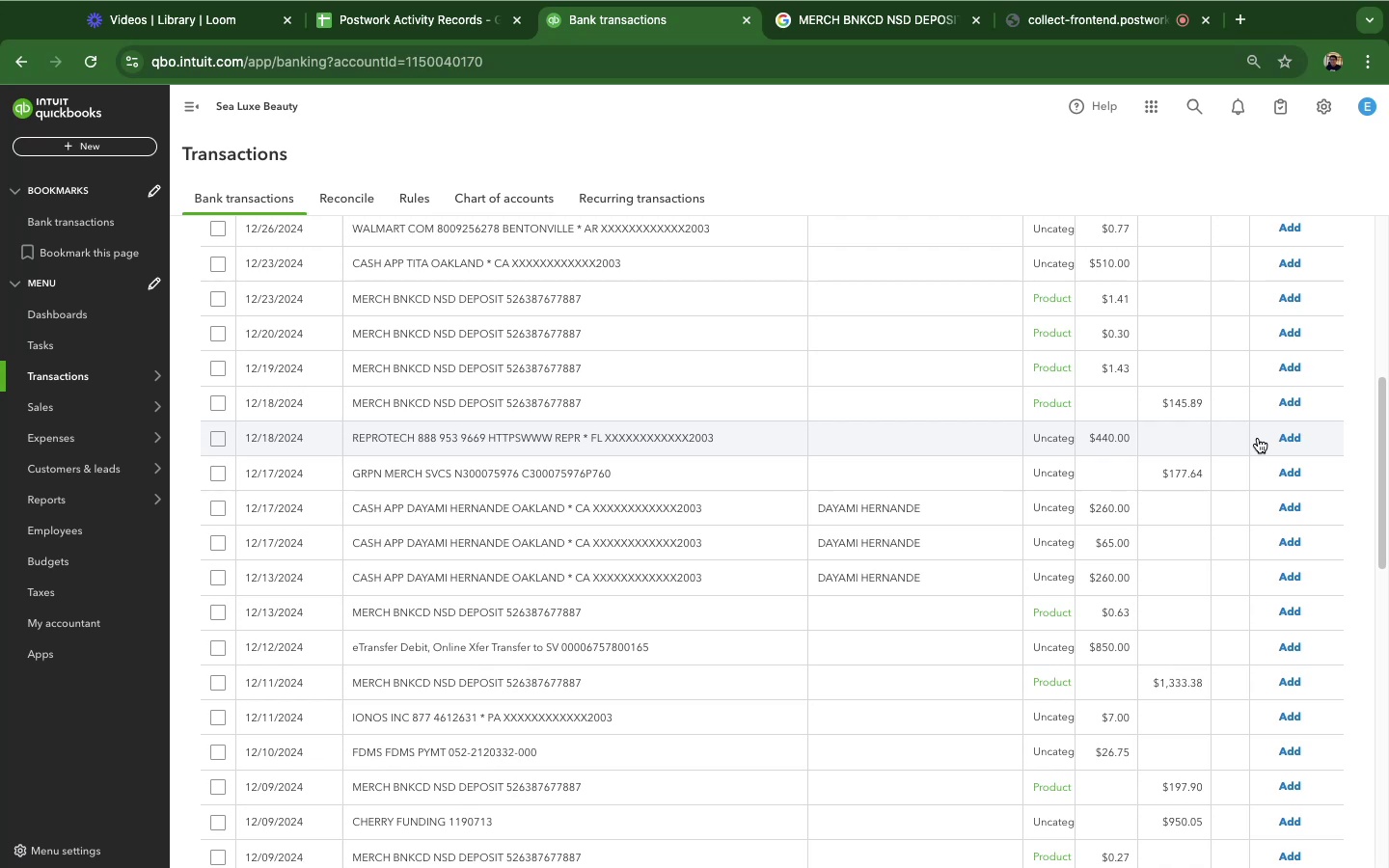 
wait(42.51)
 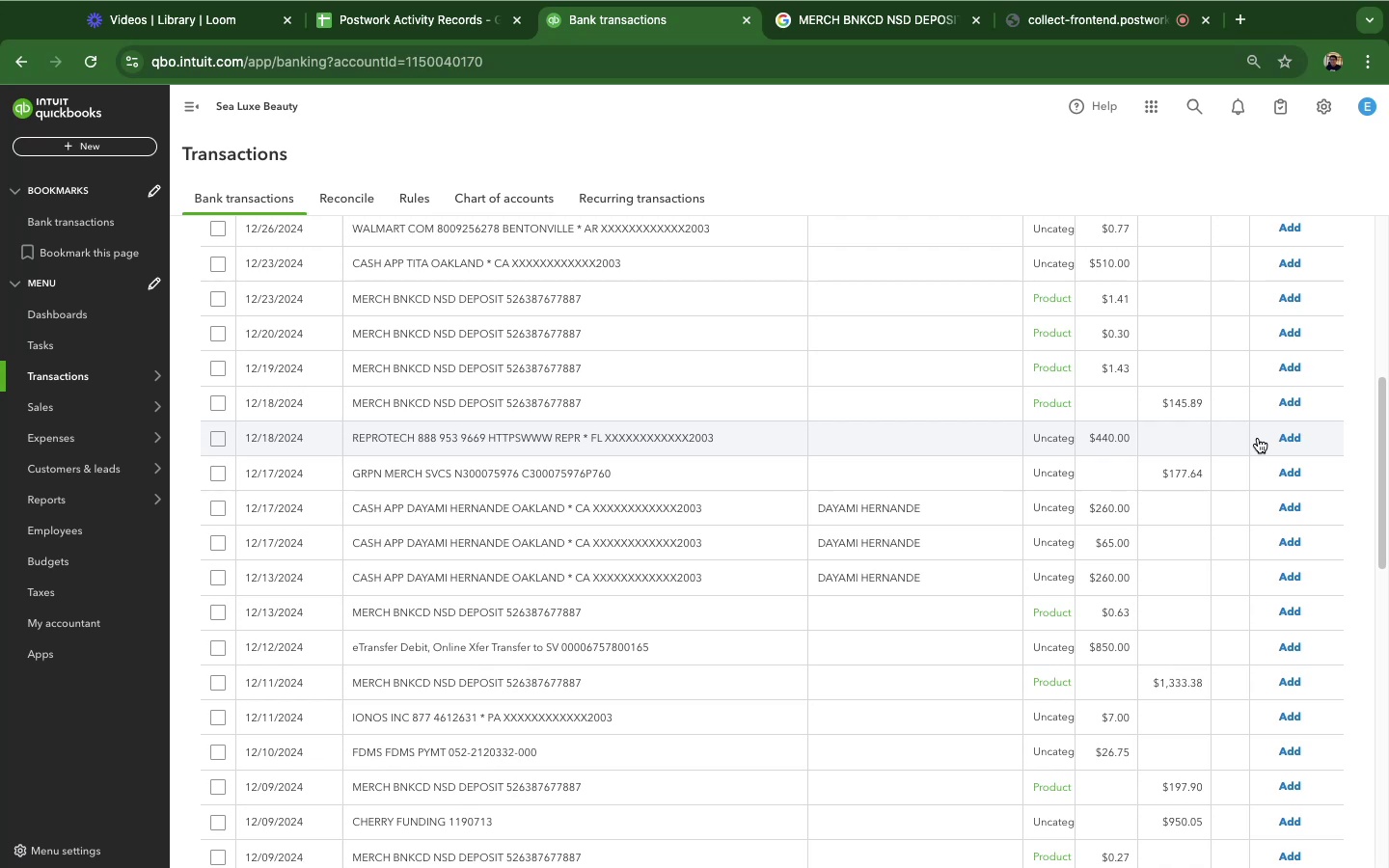 
scroll: coordinate [537, 539], scroll_direction: down, amount: 3.0
 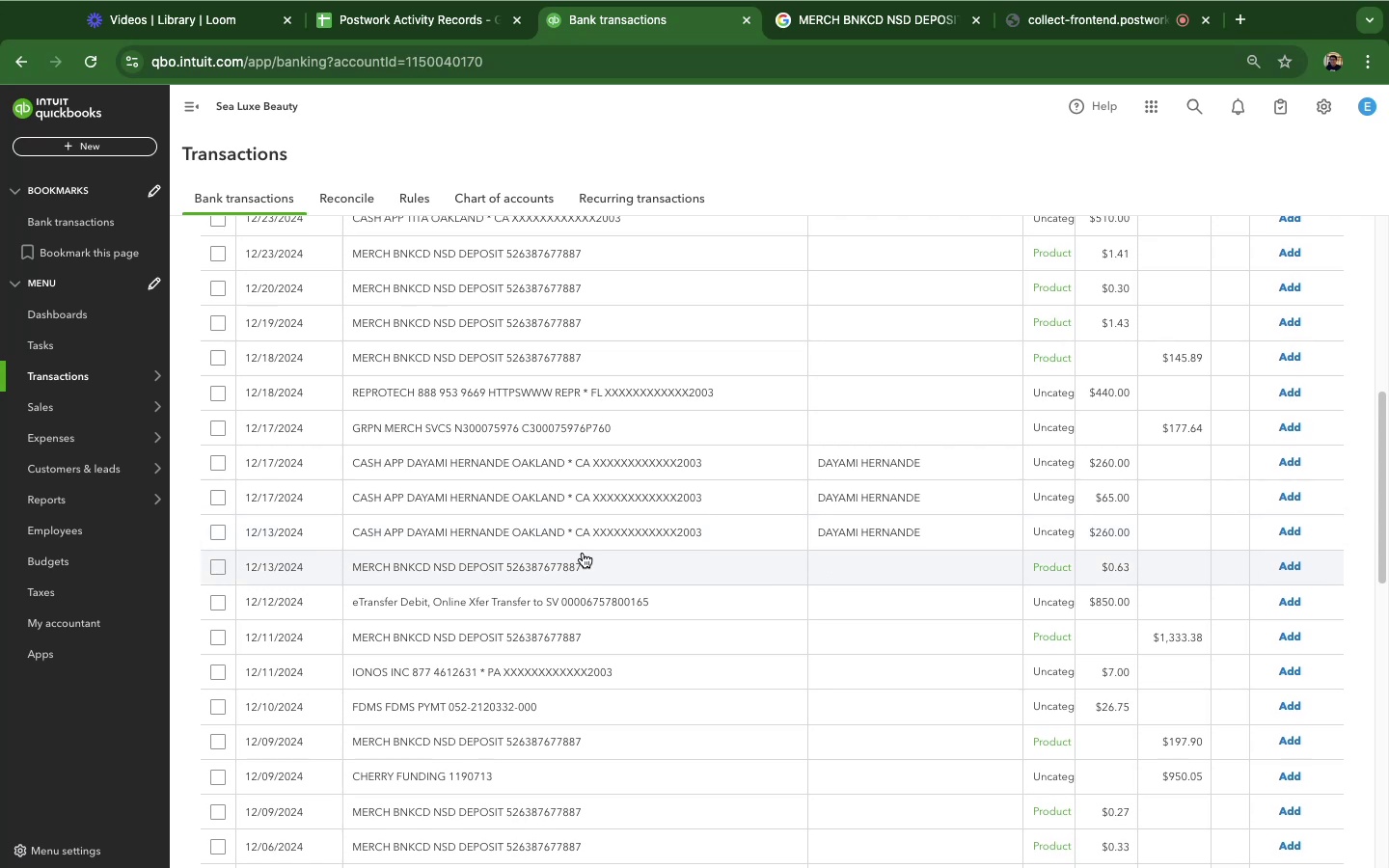 
scroll: coordinate [583, 553], scroll_direction: up, amount: 2.0
 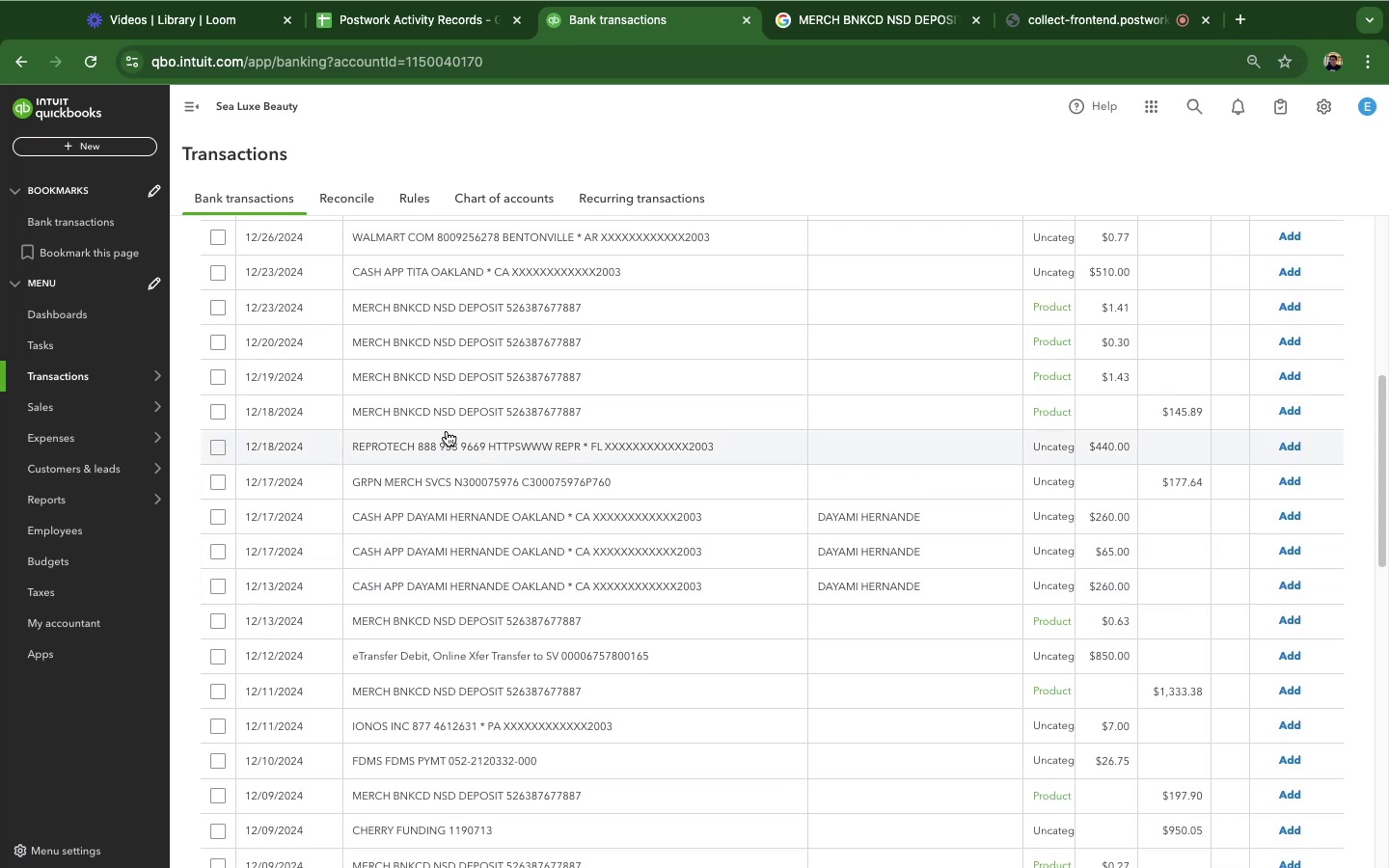 
wait(5.17)
 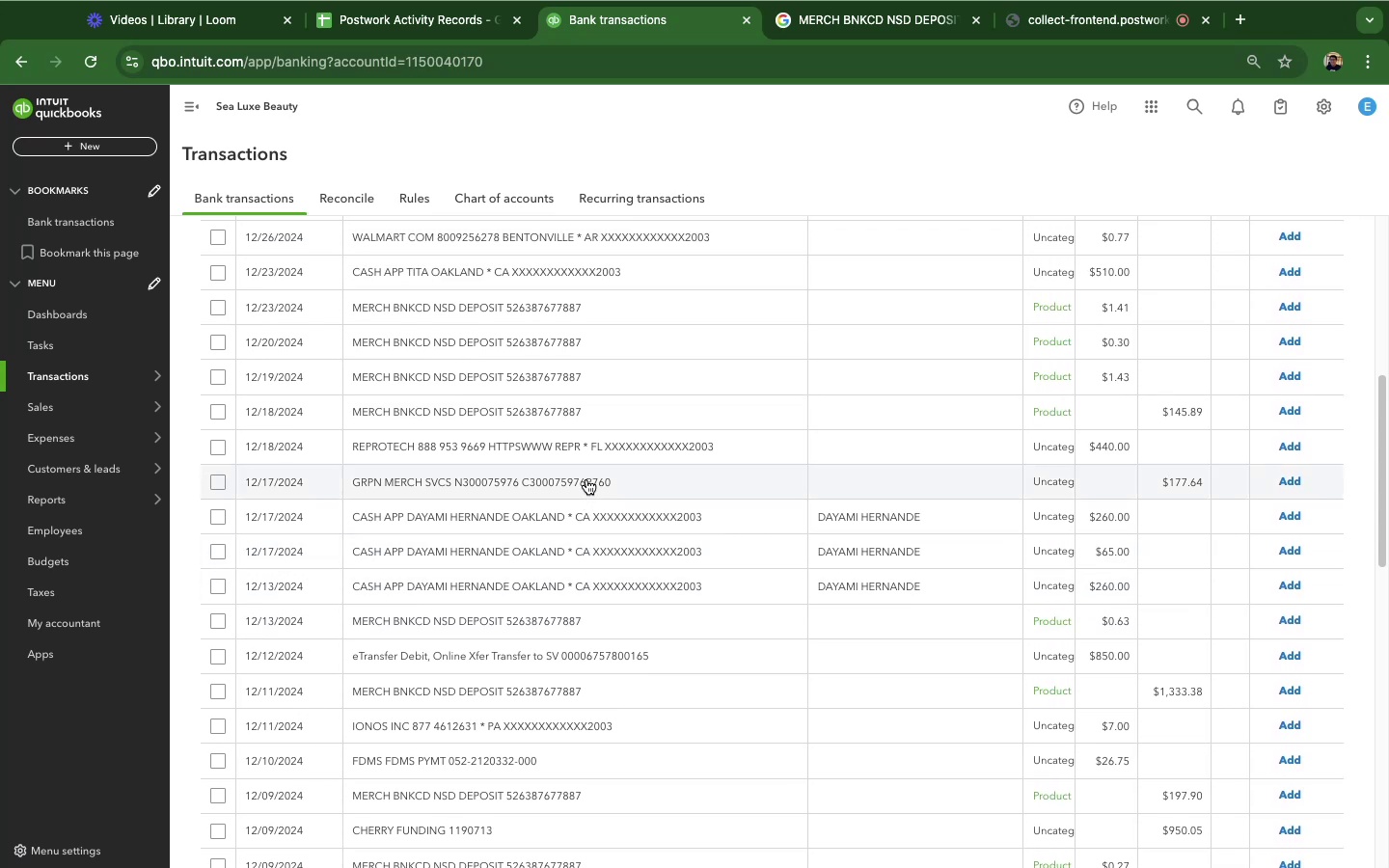 
mouse_move([539, 392])
 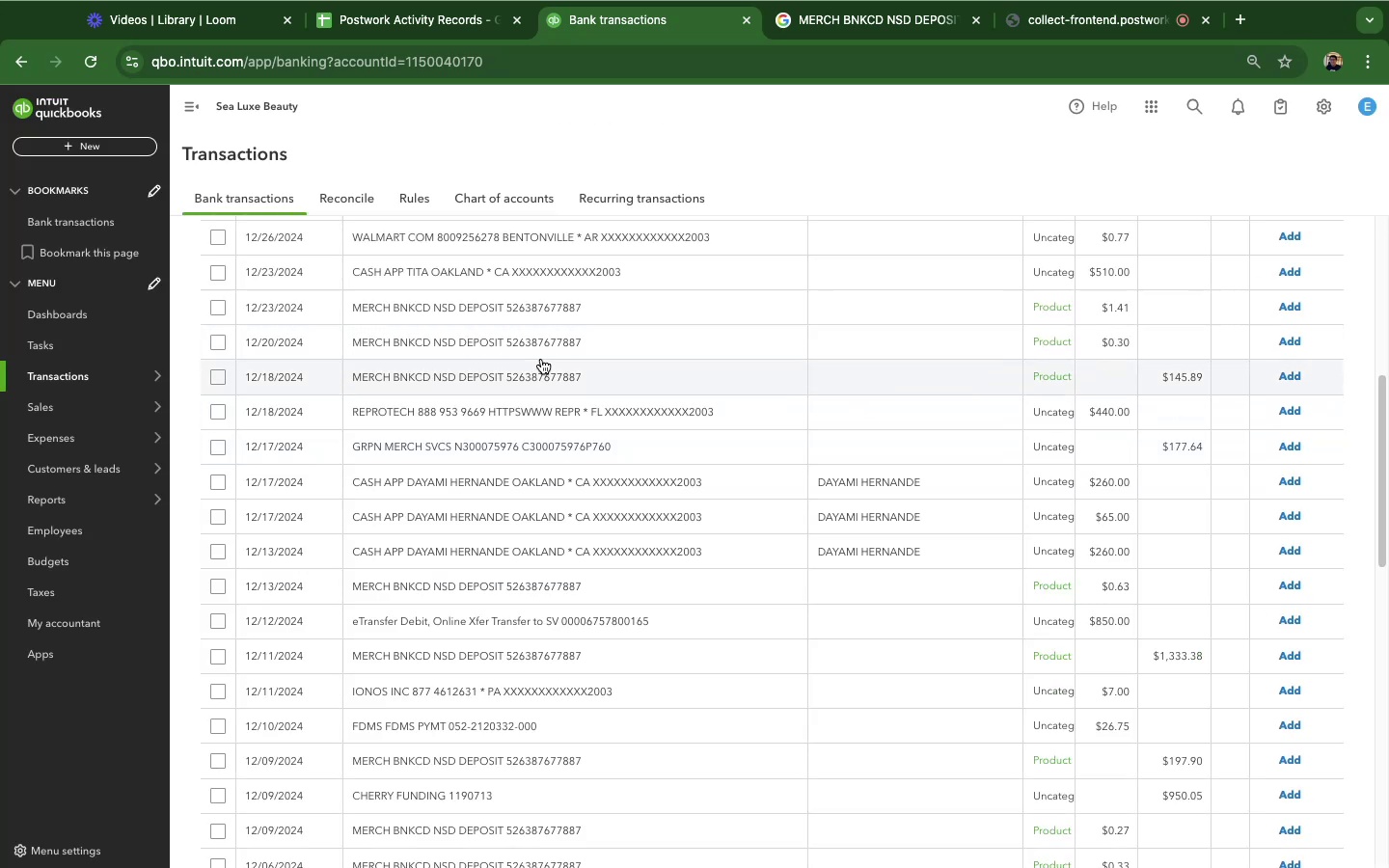 
wait(15.03)
 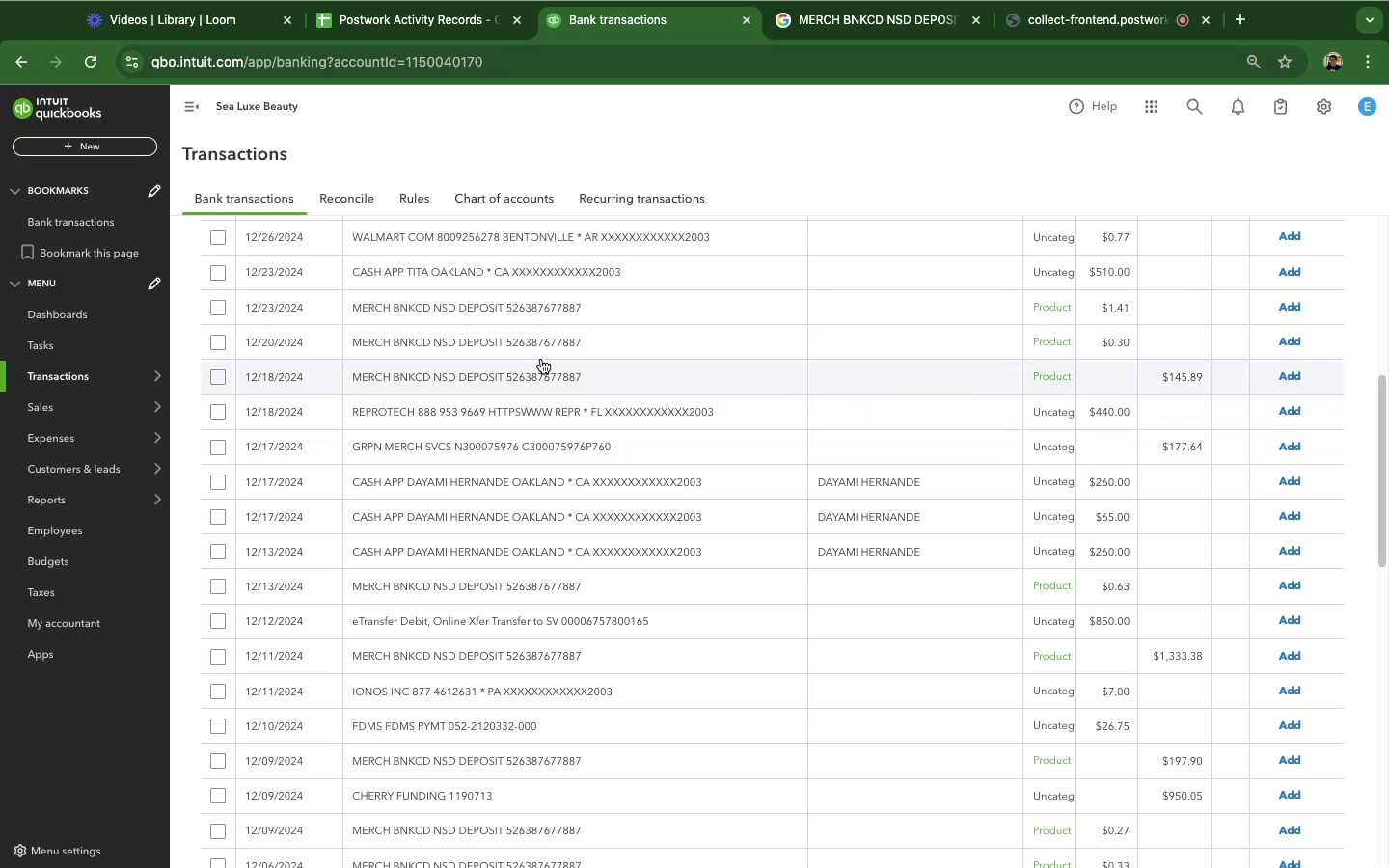 
scroll: coordinate [567, 543], scroll_direction: down, amount: 5.0
 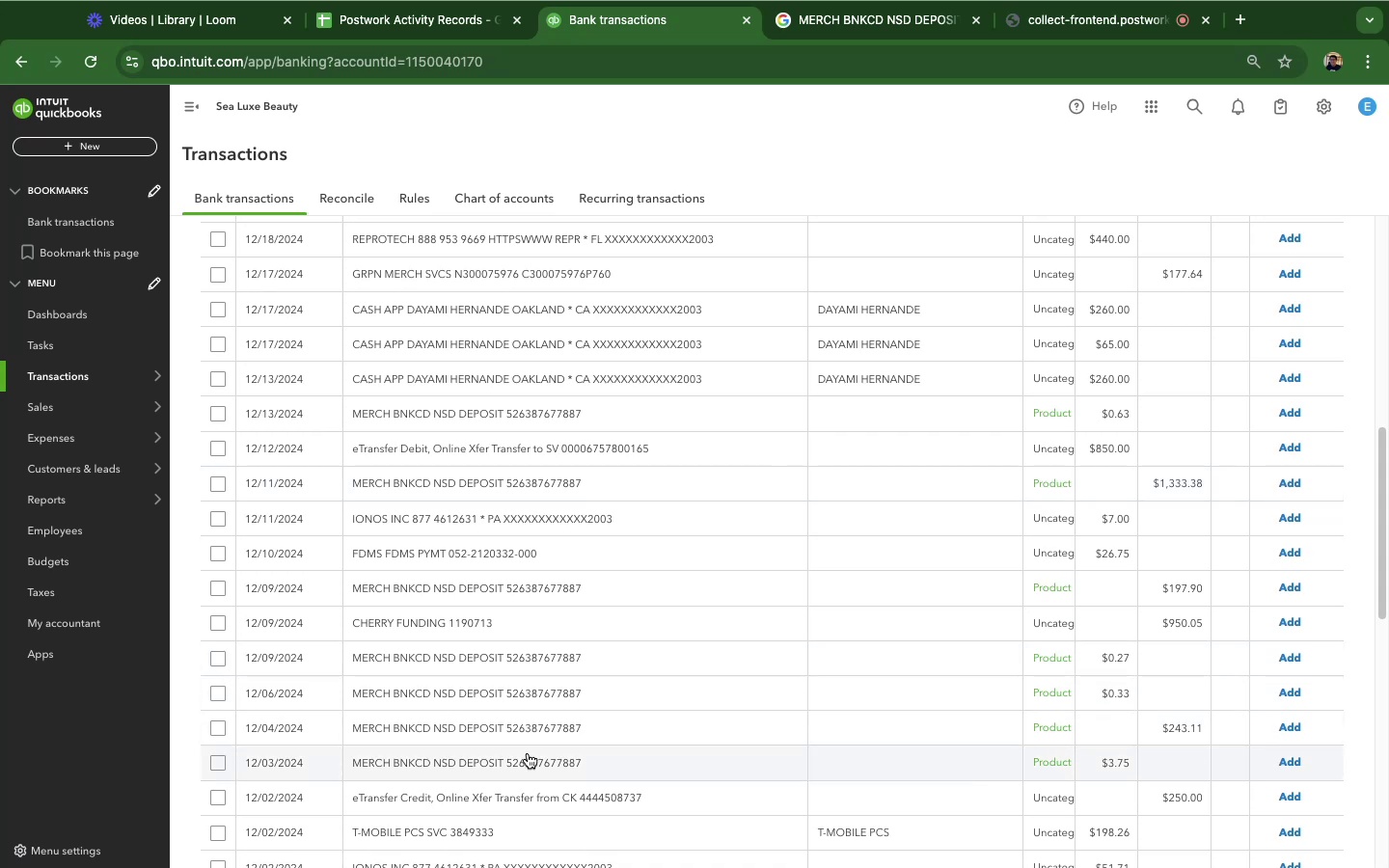 
wait(23.18)
 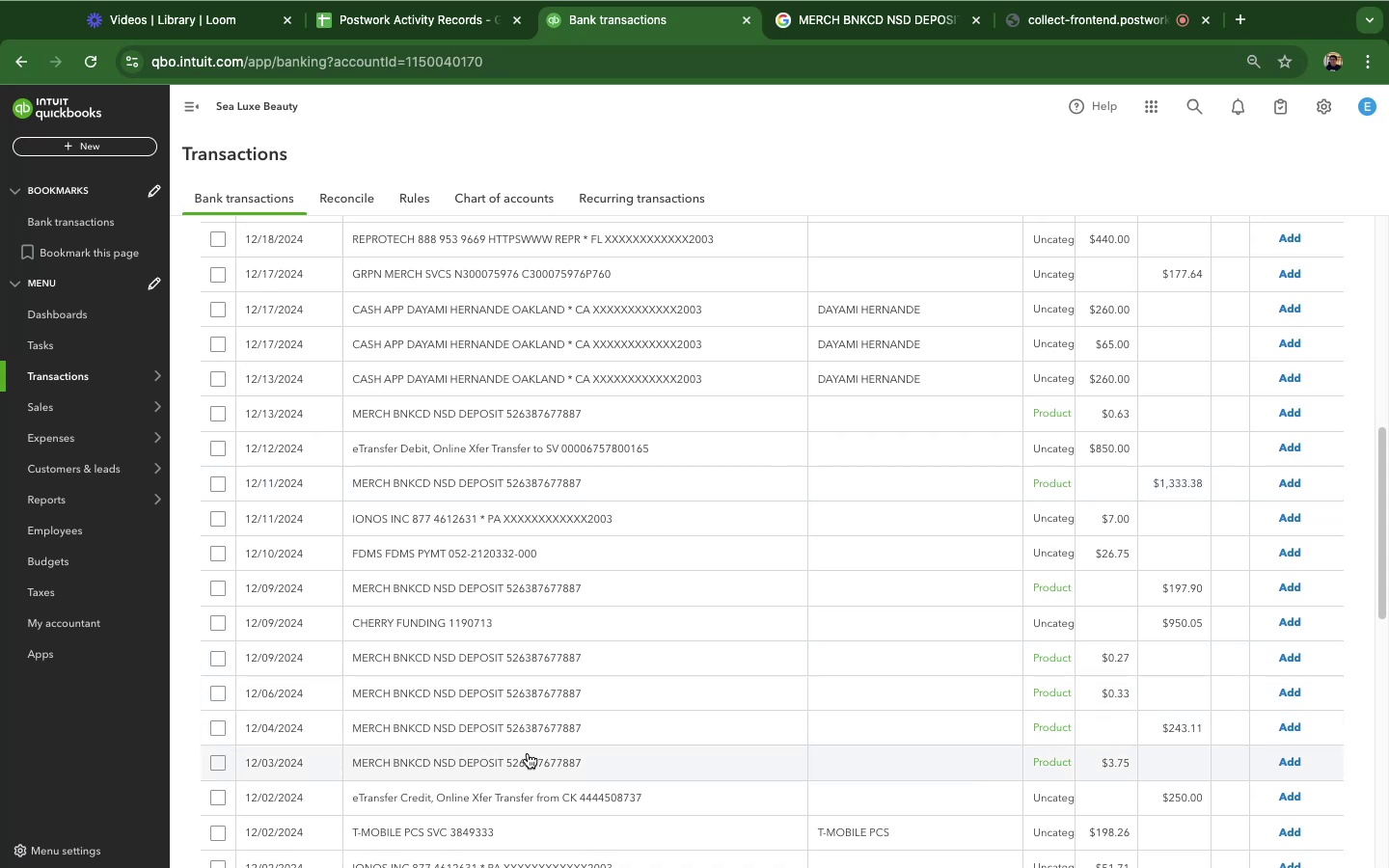 
left_click([451, 619])
 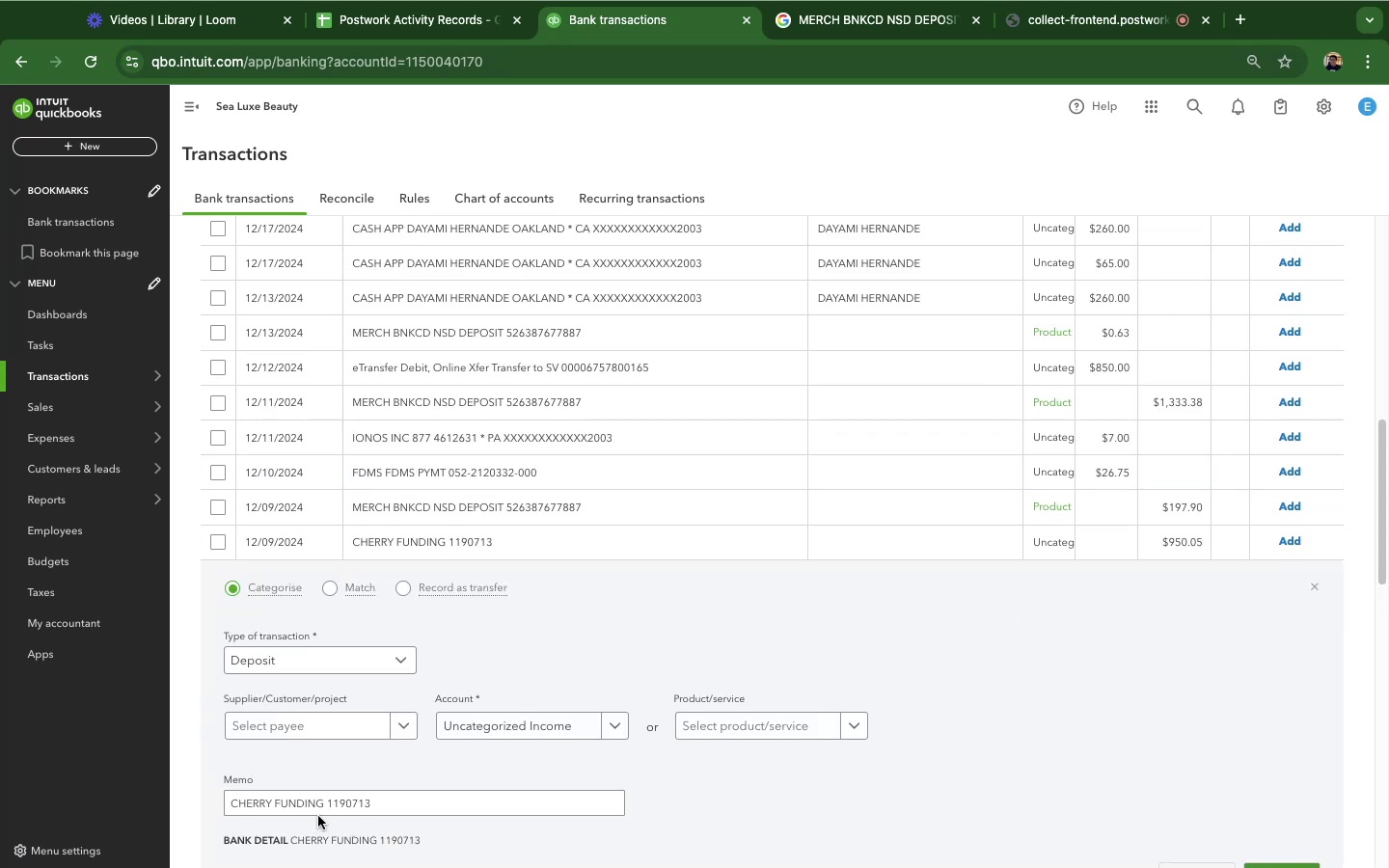 
left_click_drag(start_coordinate=[326, 806], to_coordinate=[205, 810])
 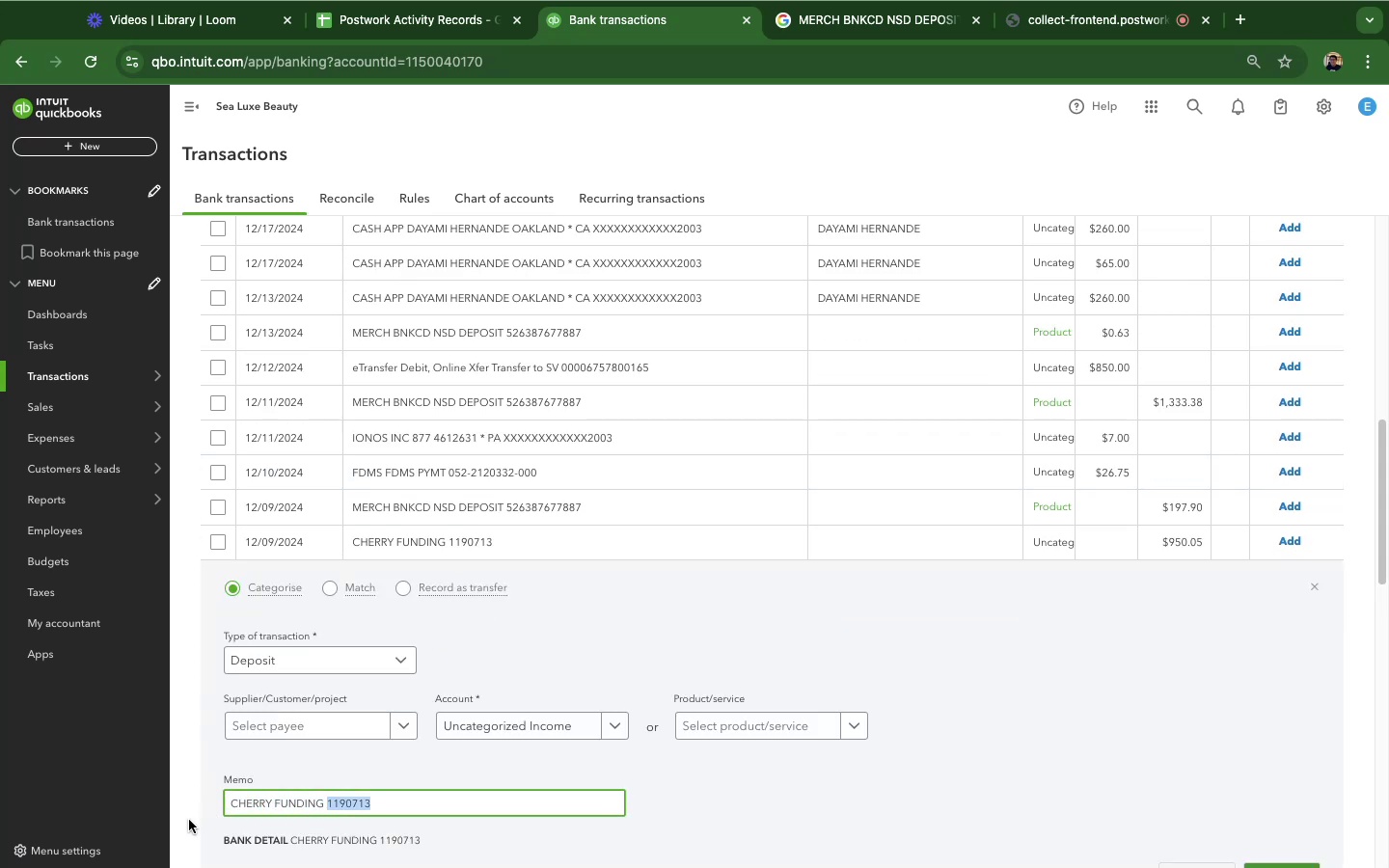 
key(Meta+C)
 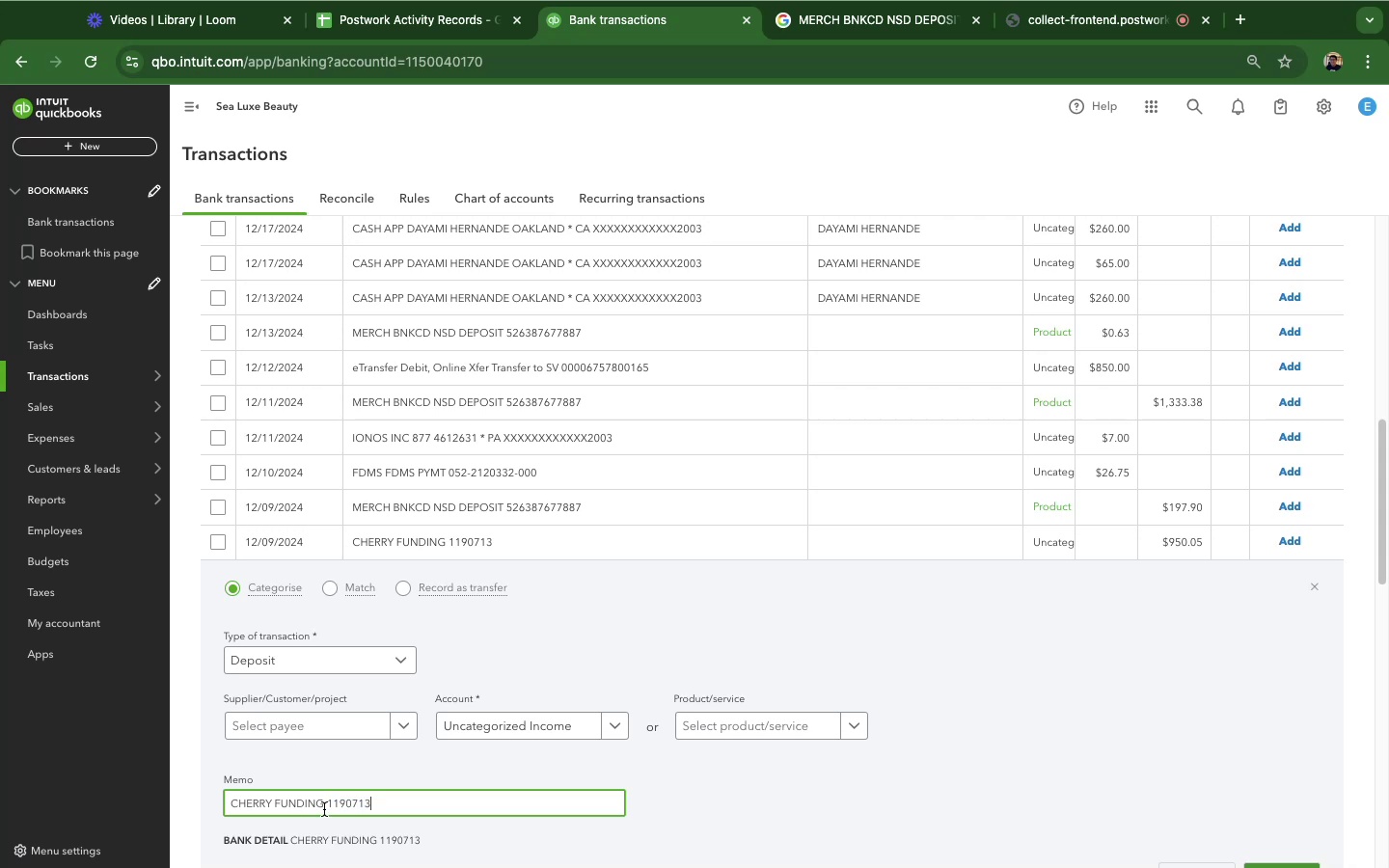 
left_click_drag(start_coordinate=[324, 804], to_coordinate=[199, 793])
 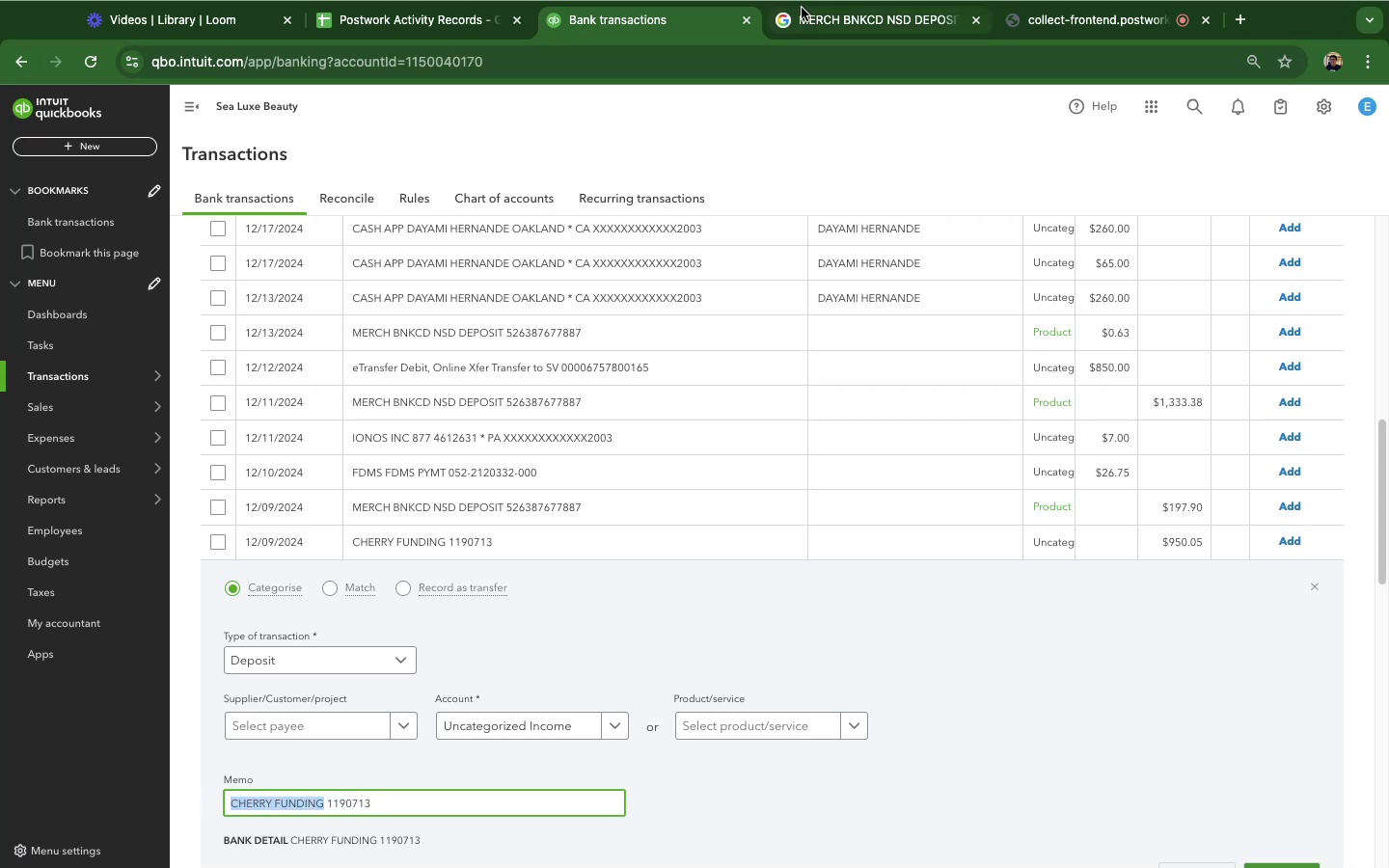 
key(Meta+C)
 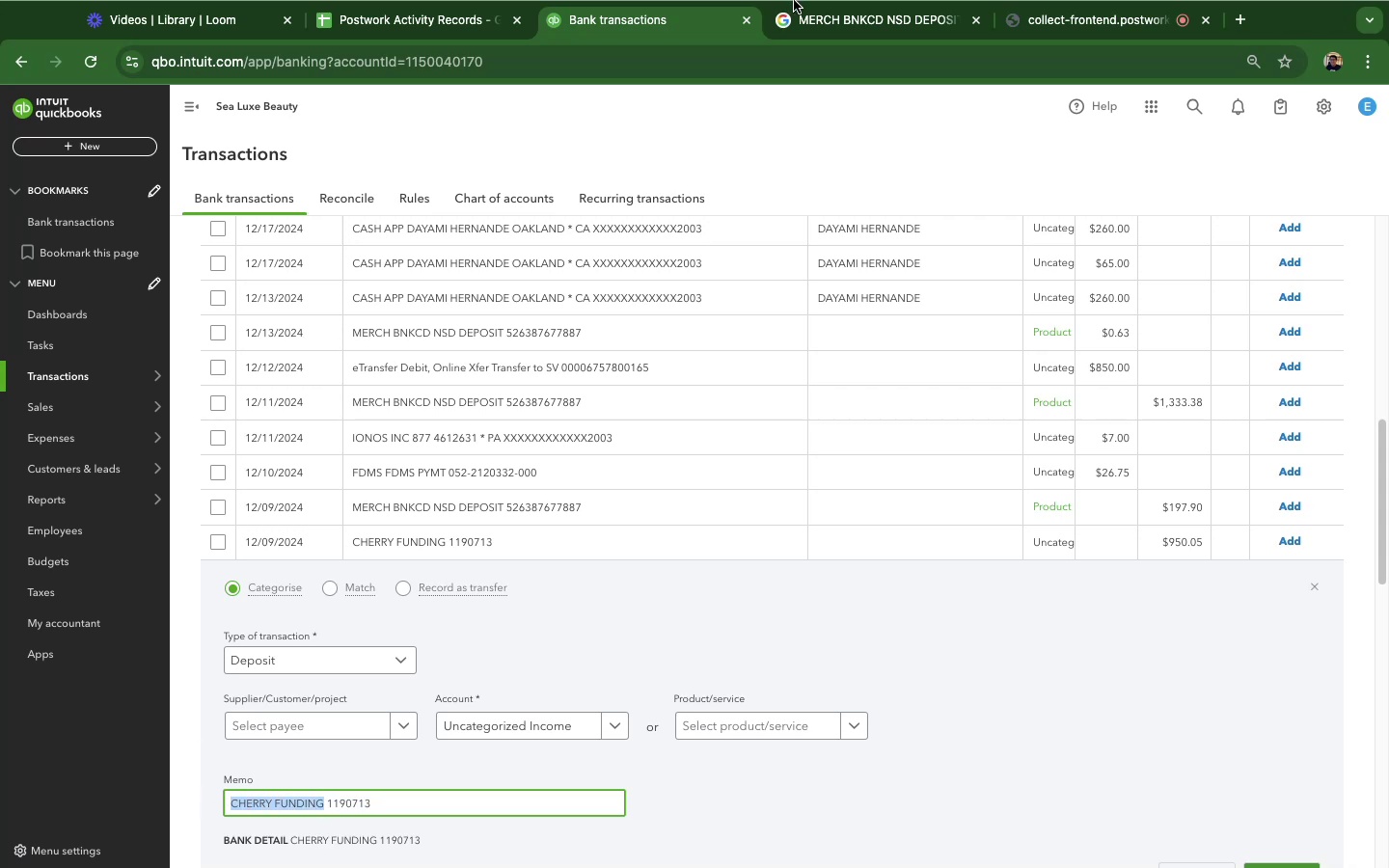 
key(Meta+C)
 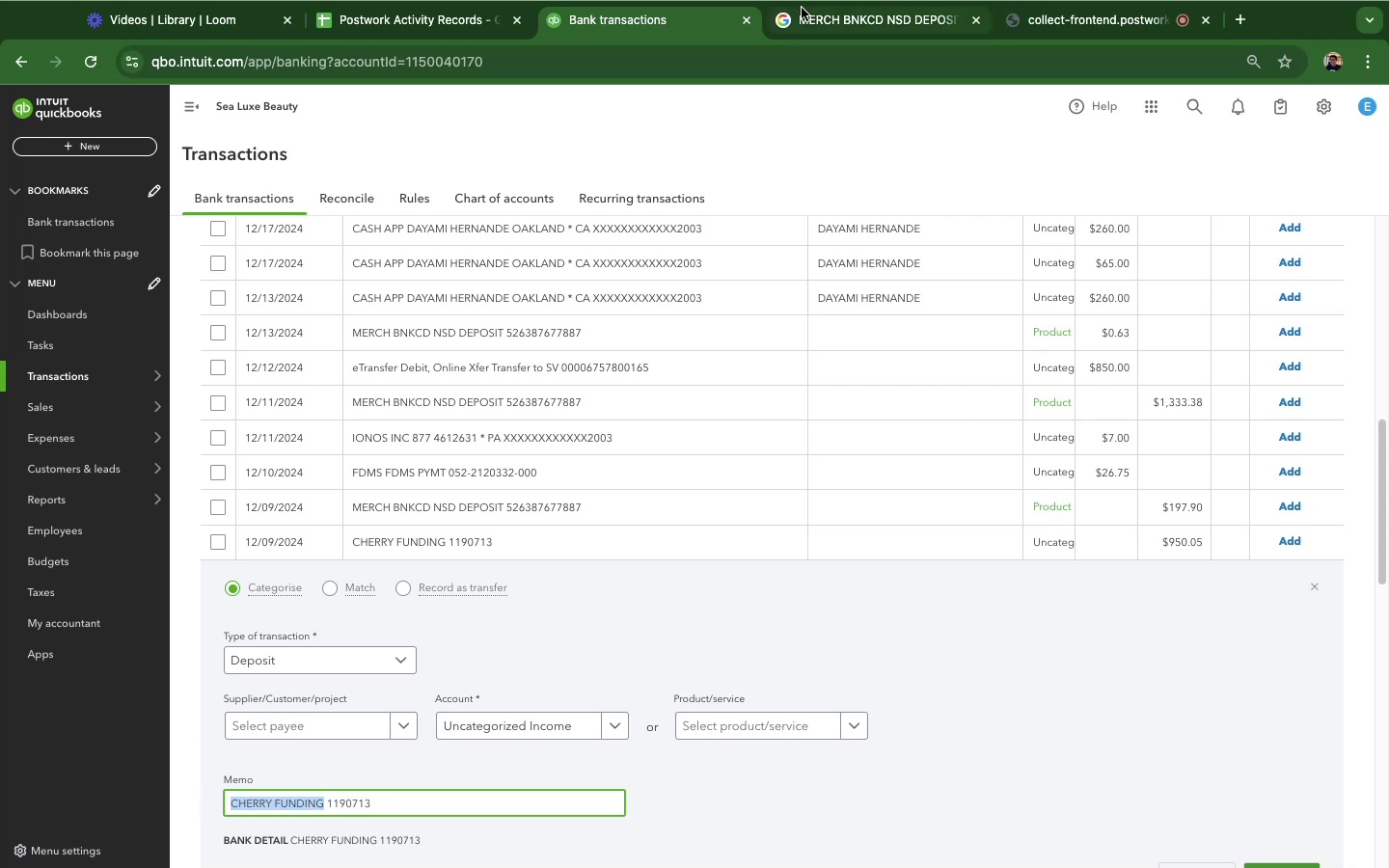 
key(Meta+C)
 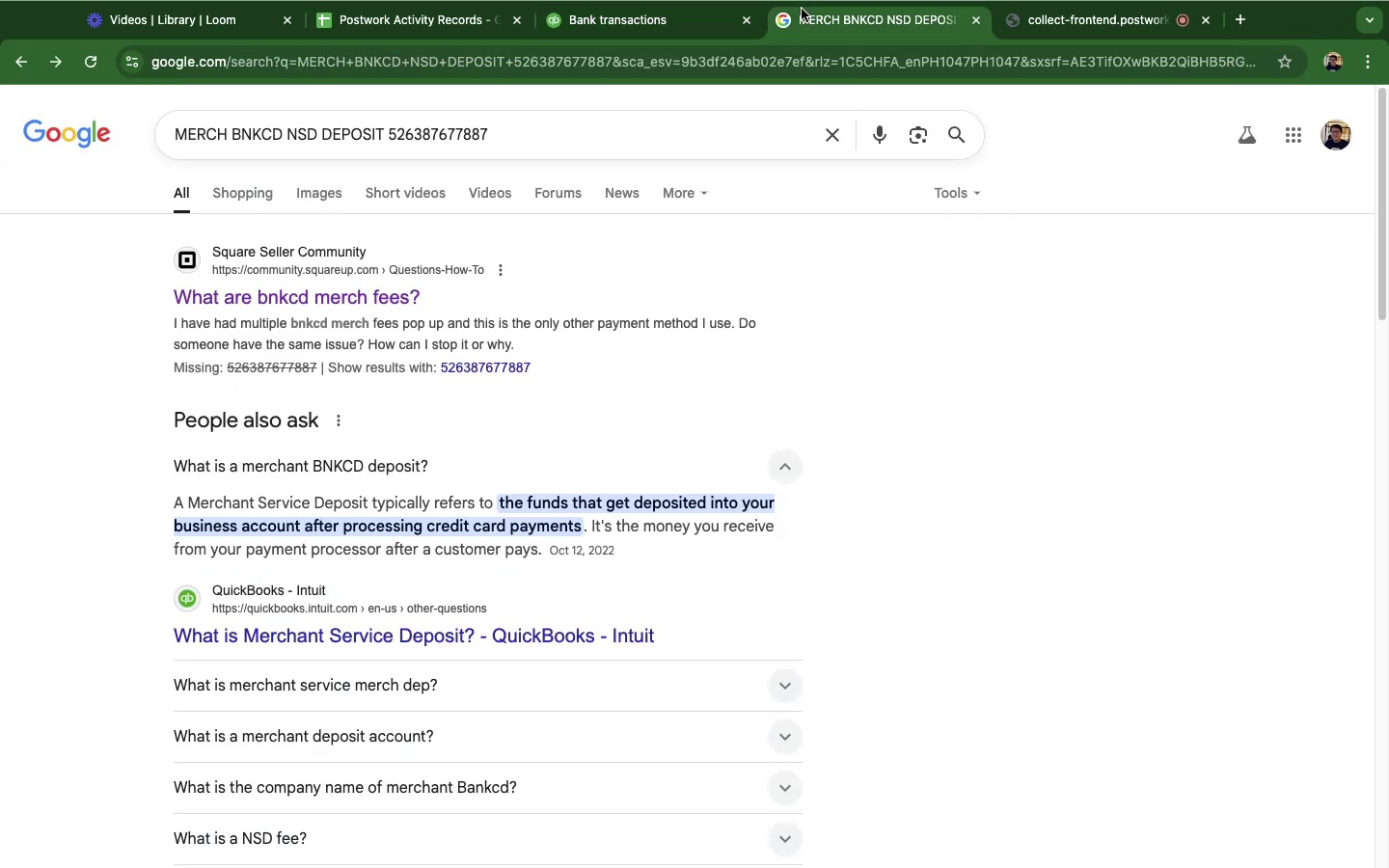 
left_click([802, 9])
 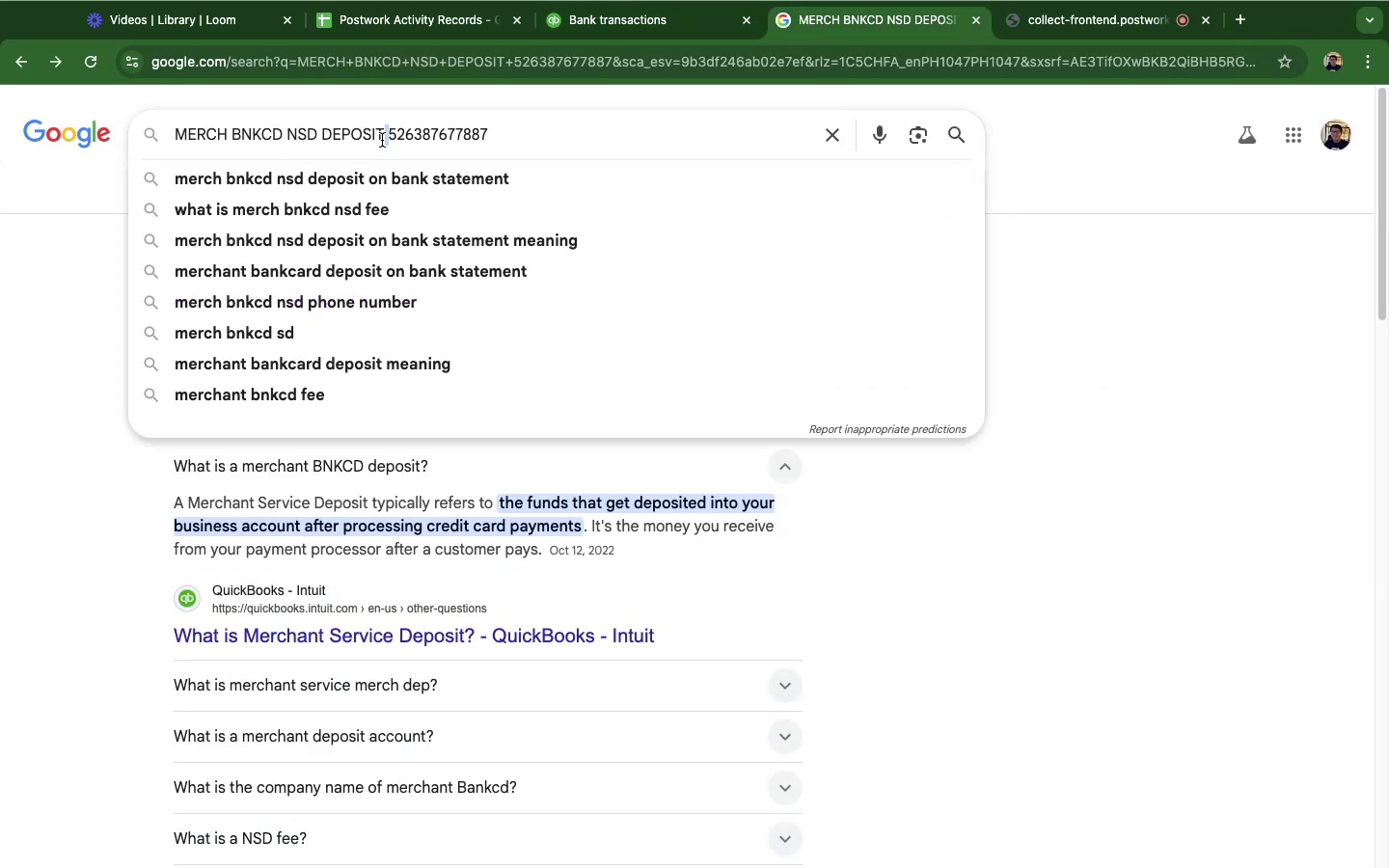 
double_click([382, 140])
 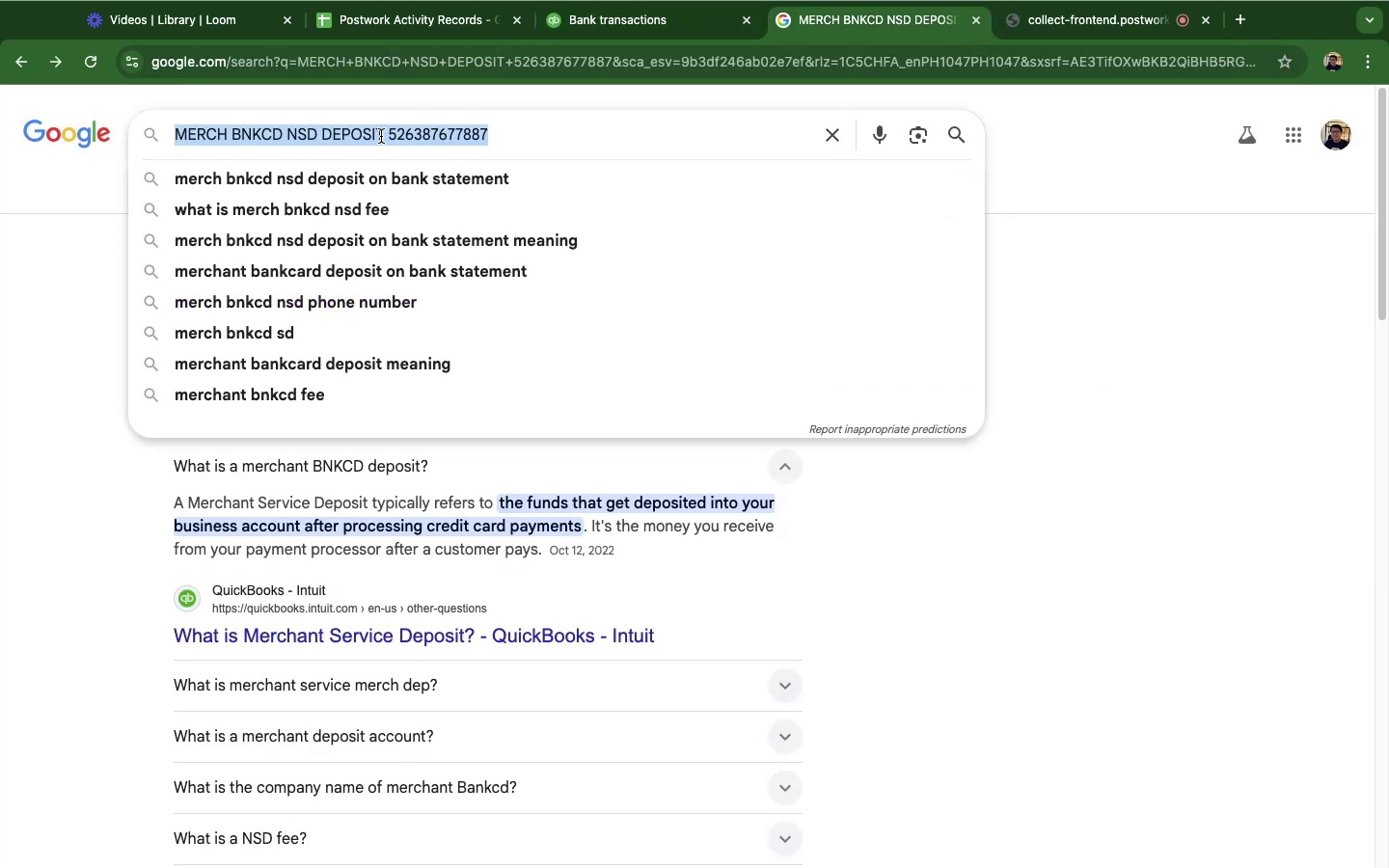 
triple_click([382, 139])
 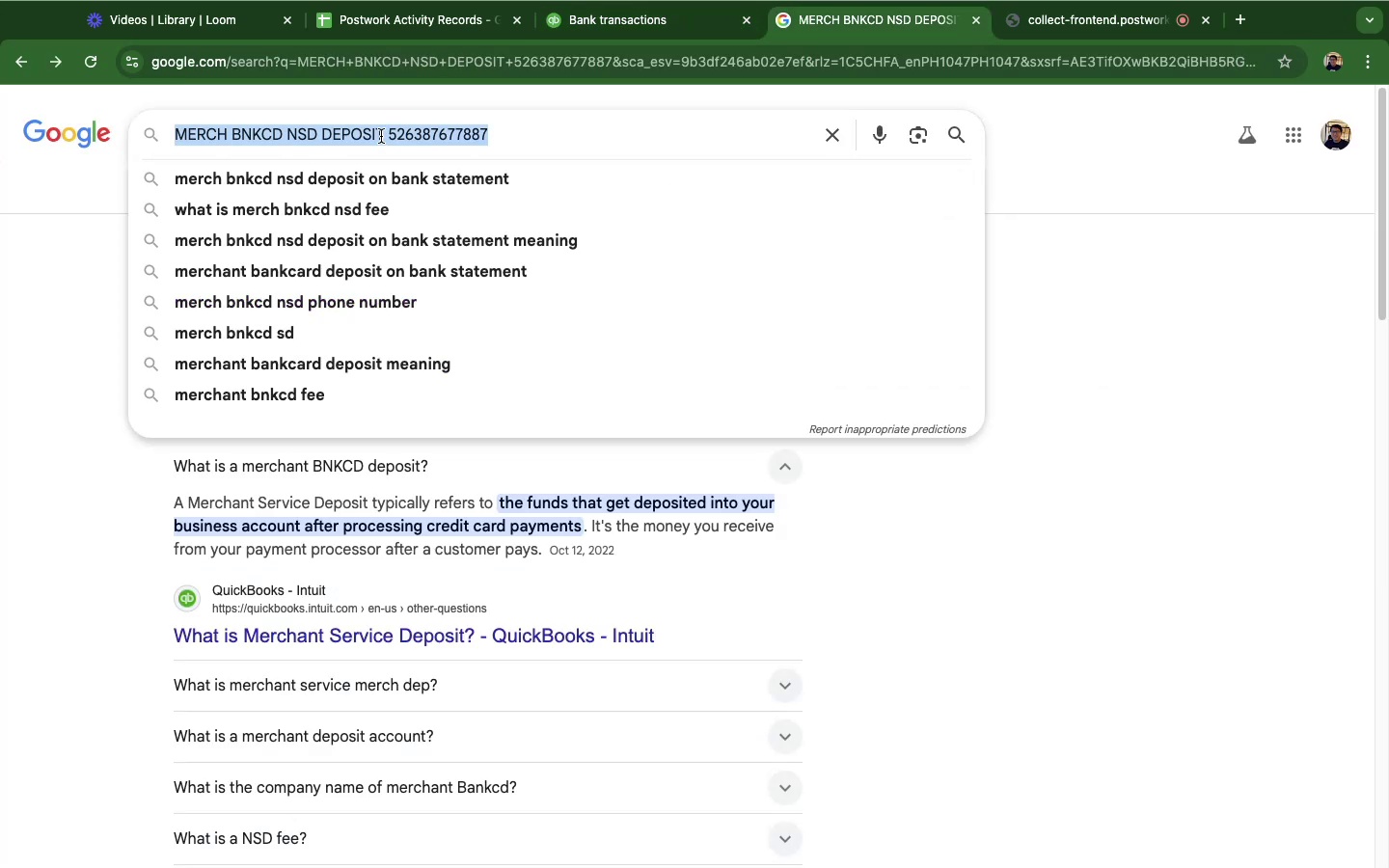 
key(Meta+CommandLeft)
 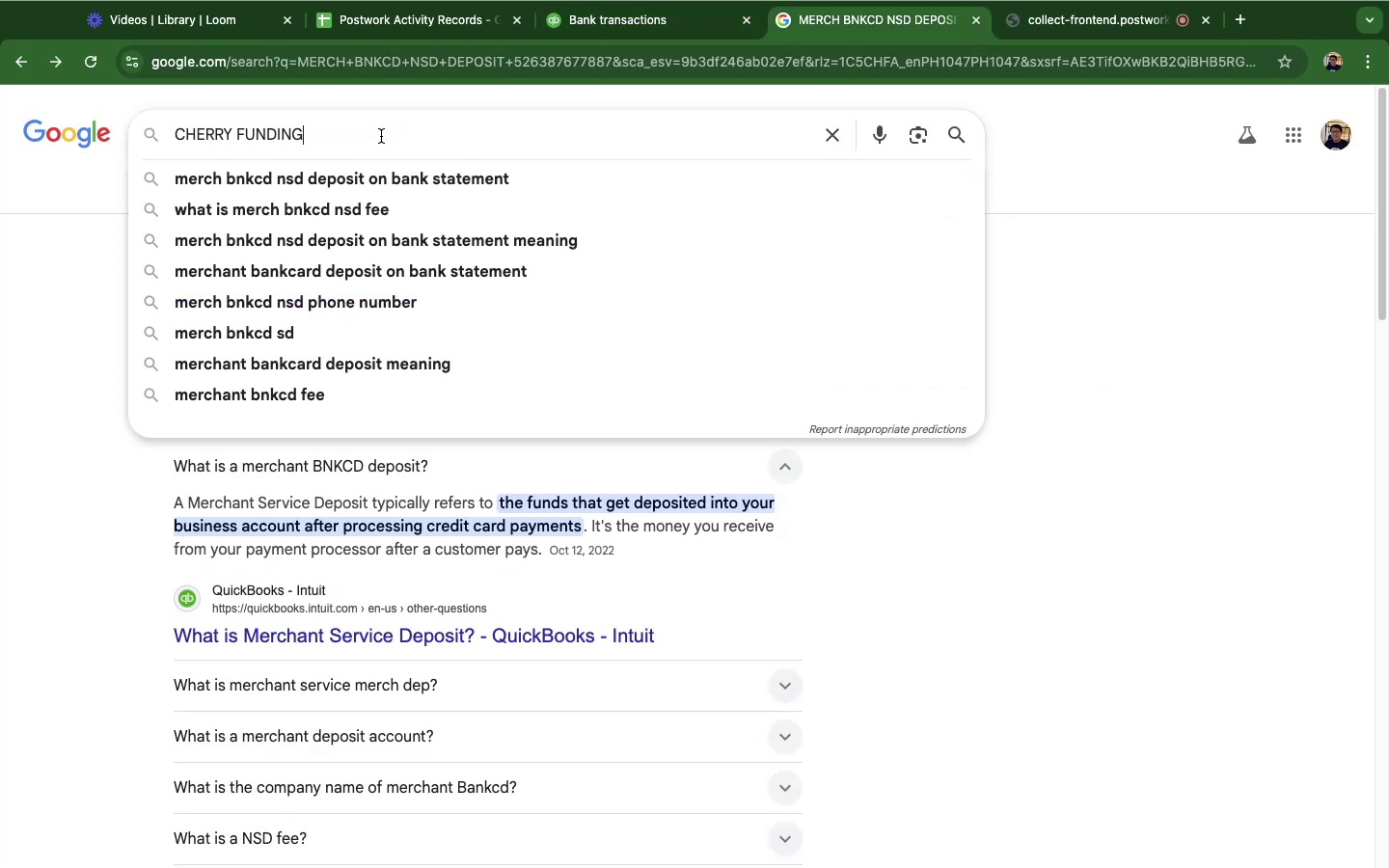 
key(Meta+V)
 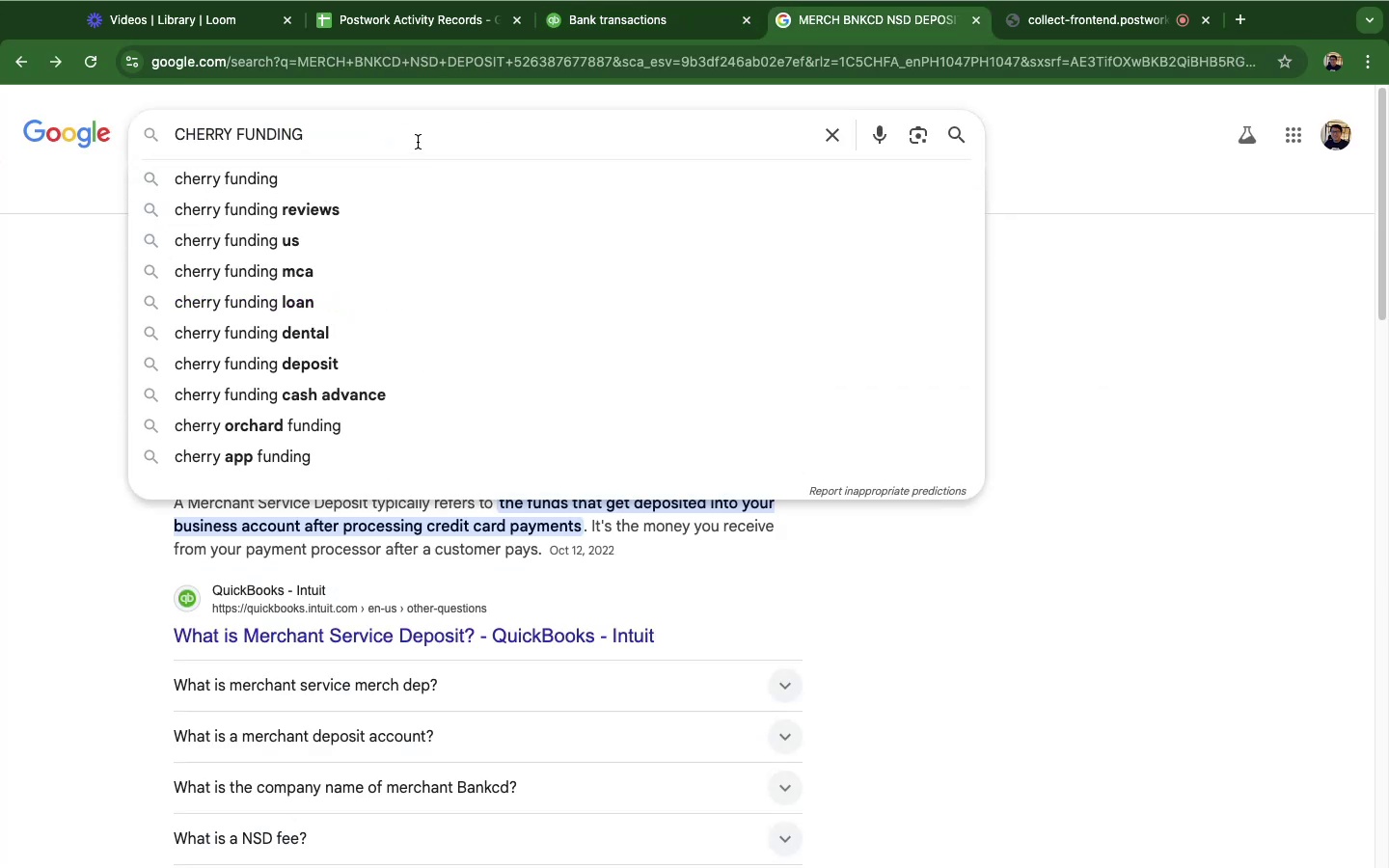 
key(Enter)
 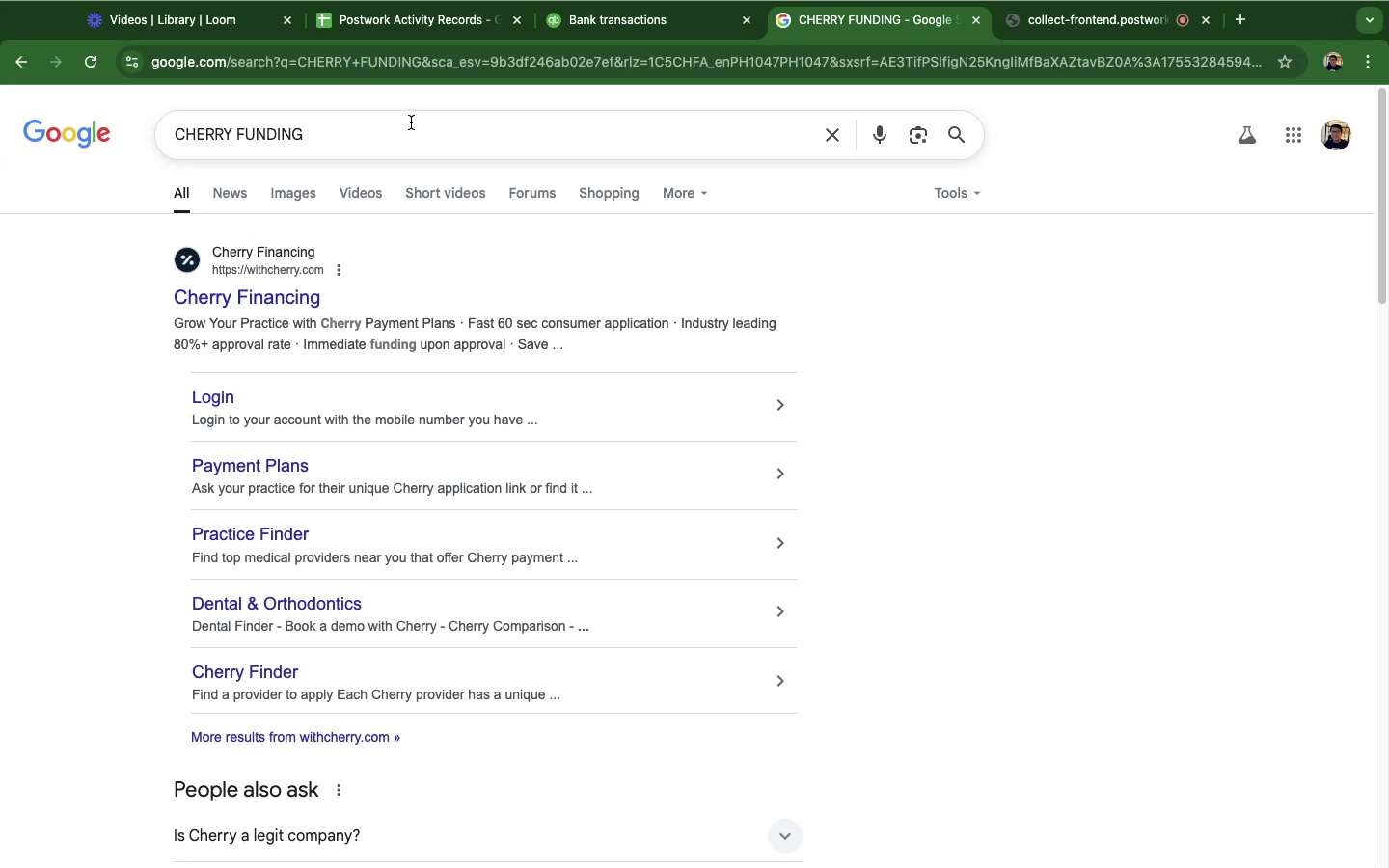 
wait(20.51)
 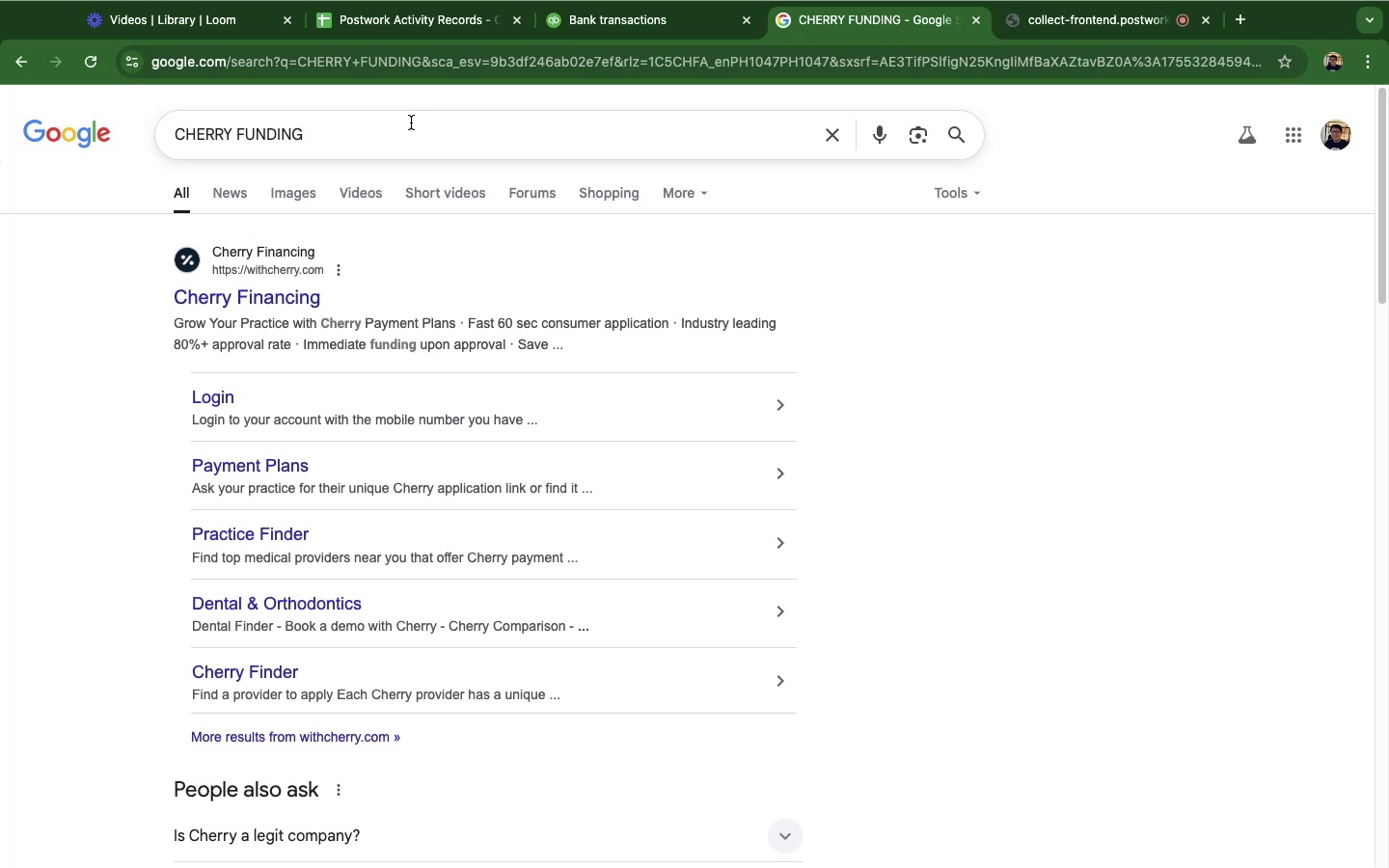 
left_click([591, 18])
 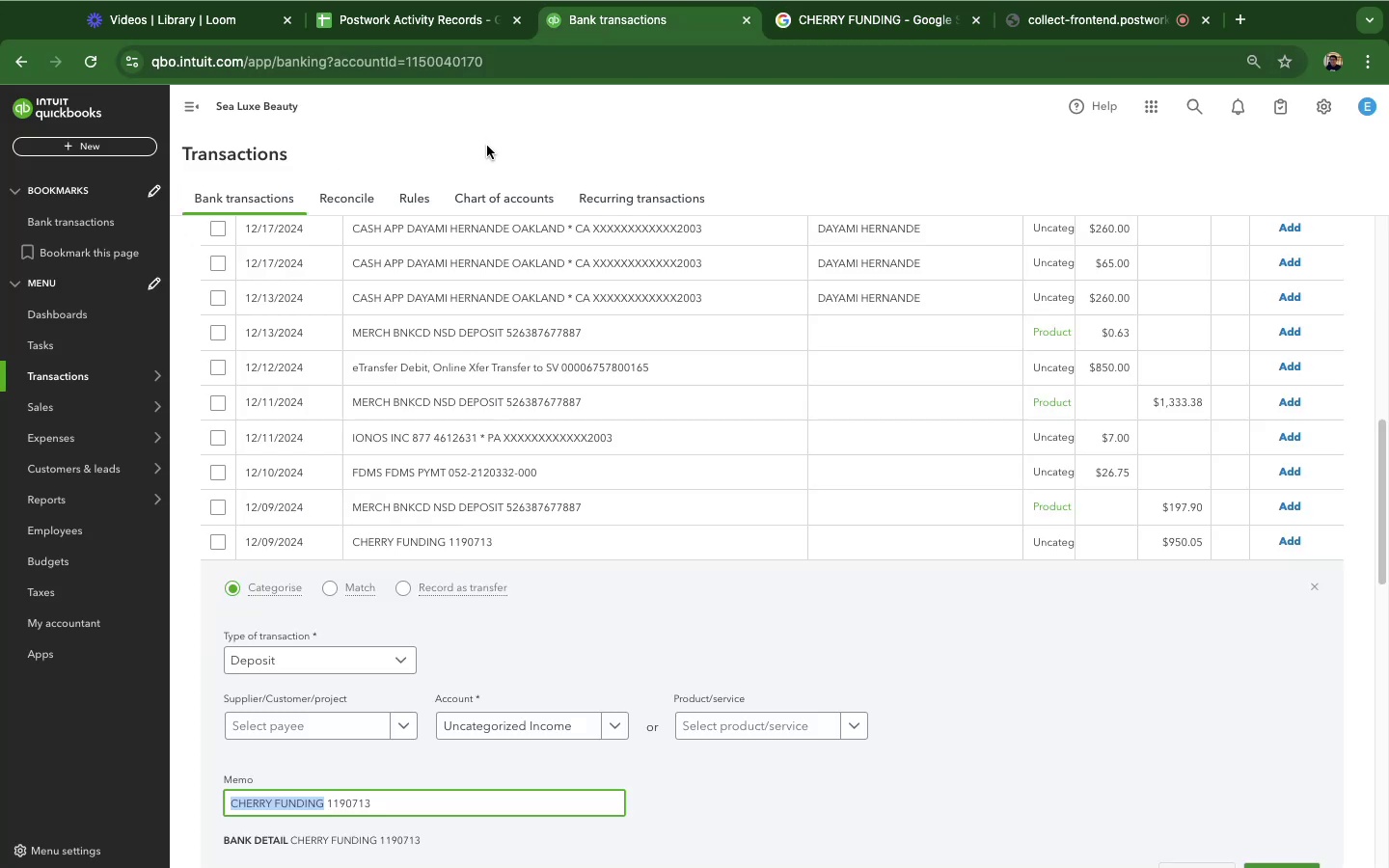 
wait(51.62)
 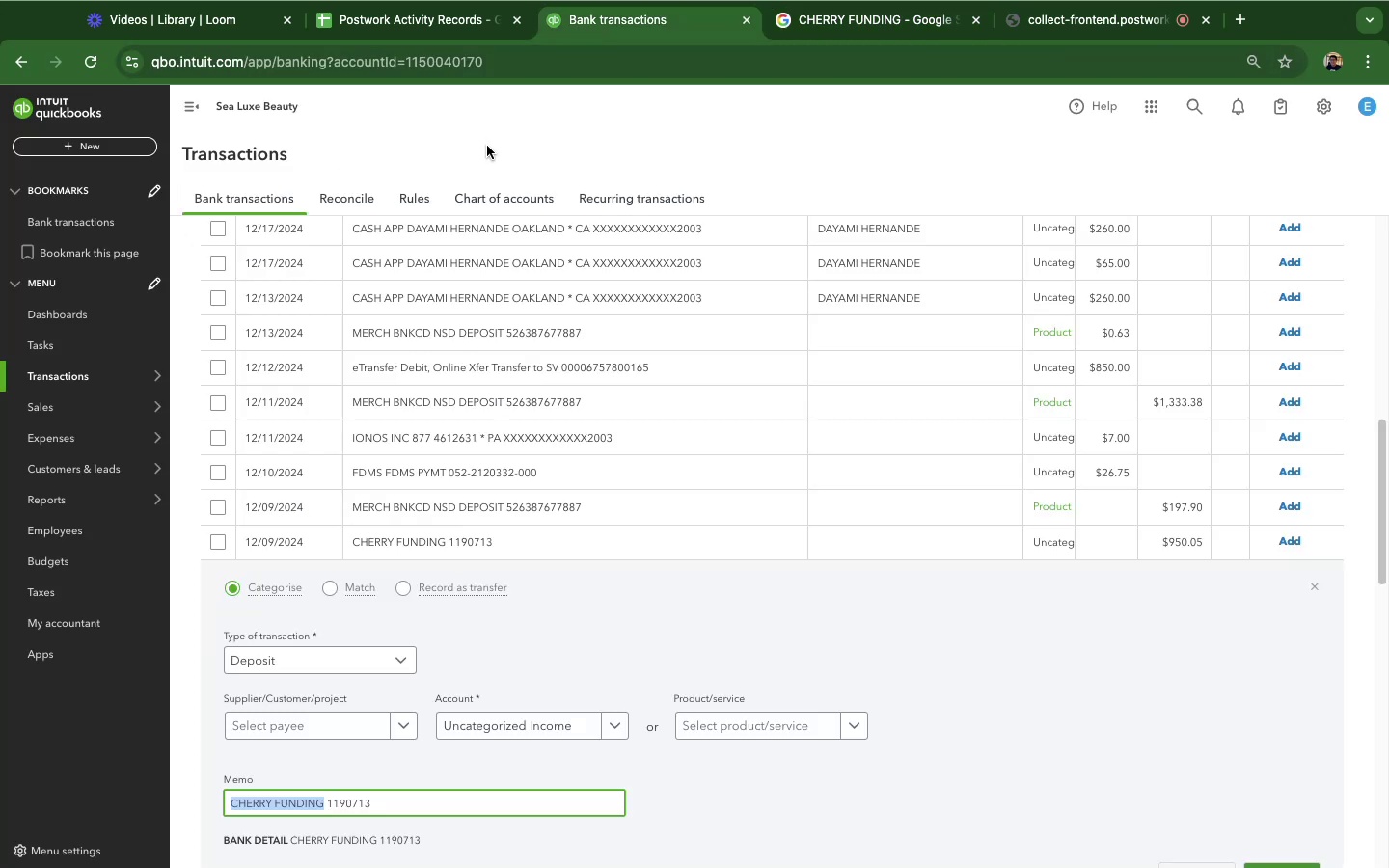 
scroll: coordinate [726, 116], scroll_direction: down, amount: 1.0
 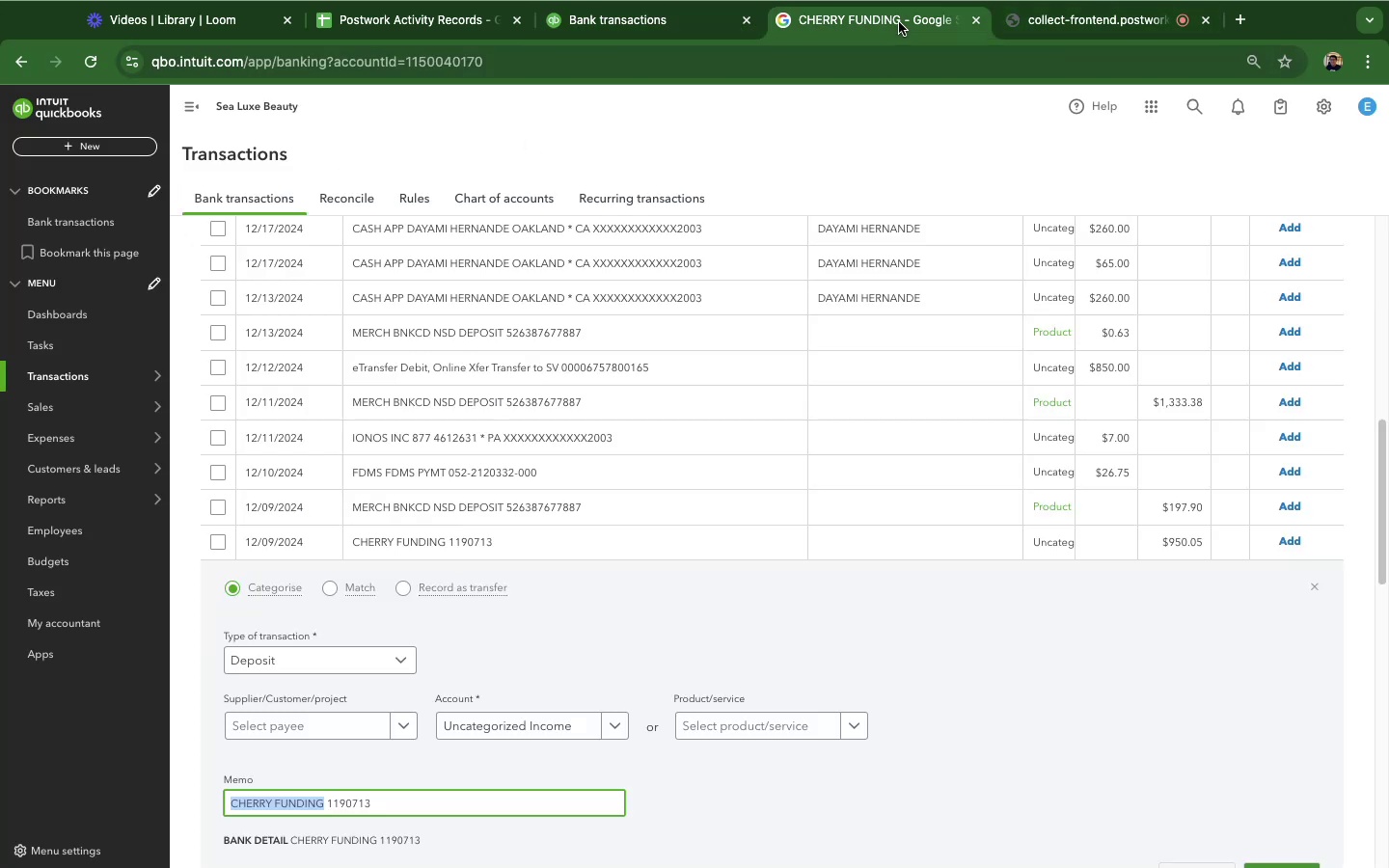 
left_click([899, 22])
 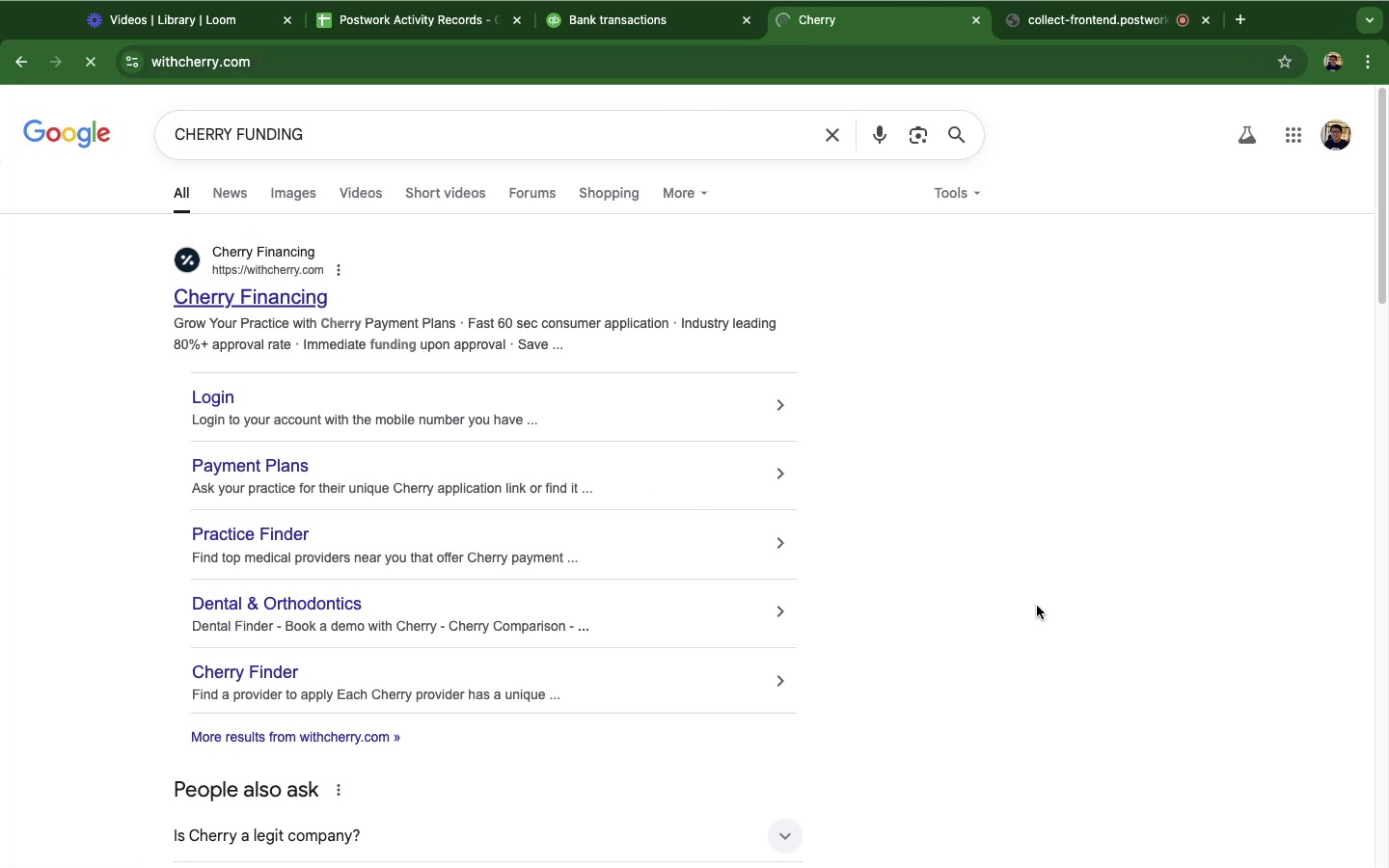 
wait(10.36)
 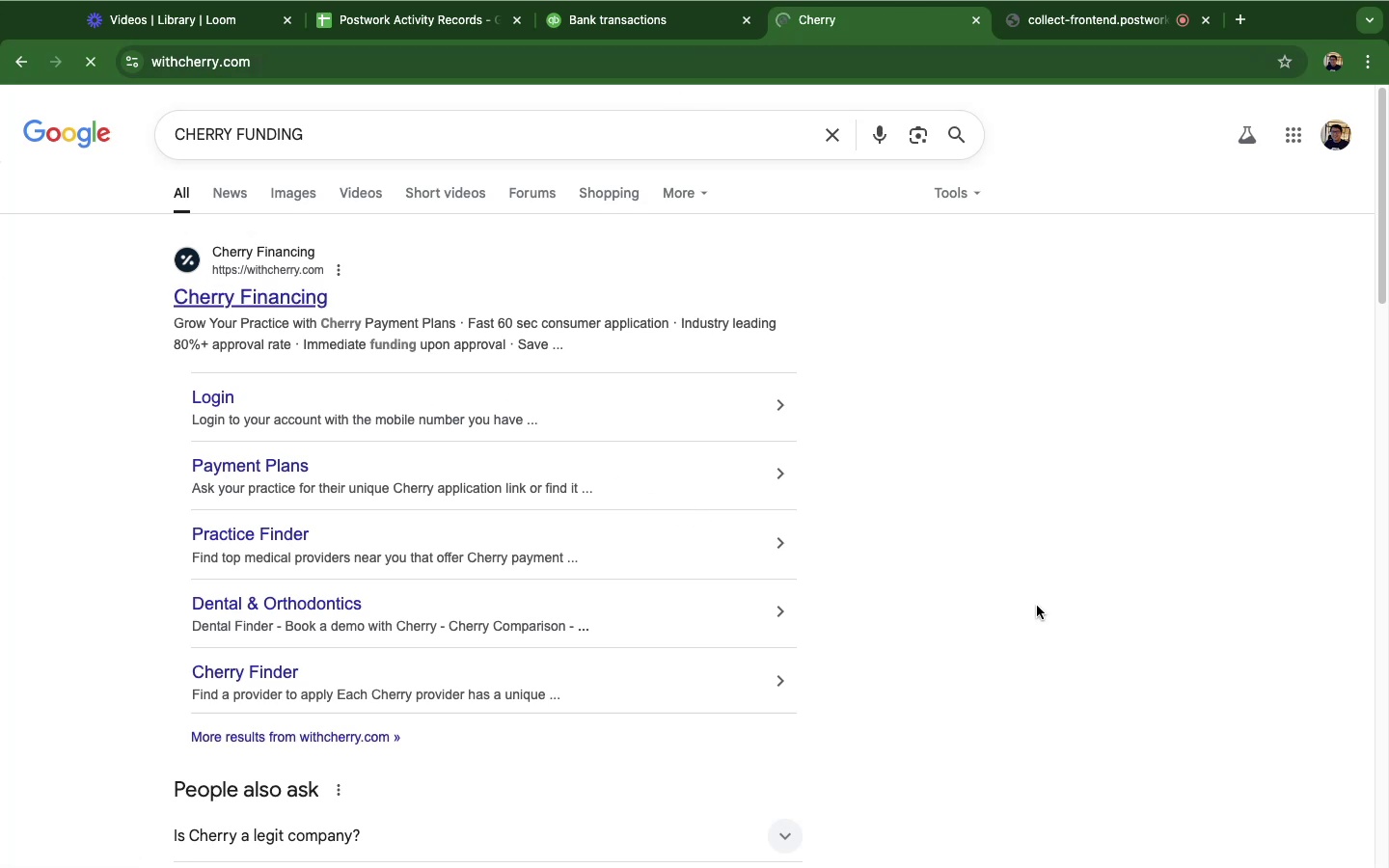 
scroll: coordinate [258, 494], scroll_direction: down, amount: 85.0
 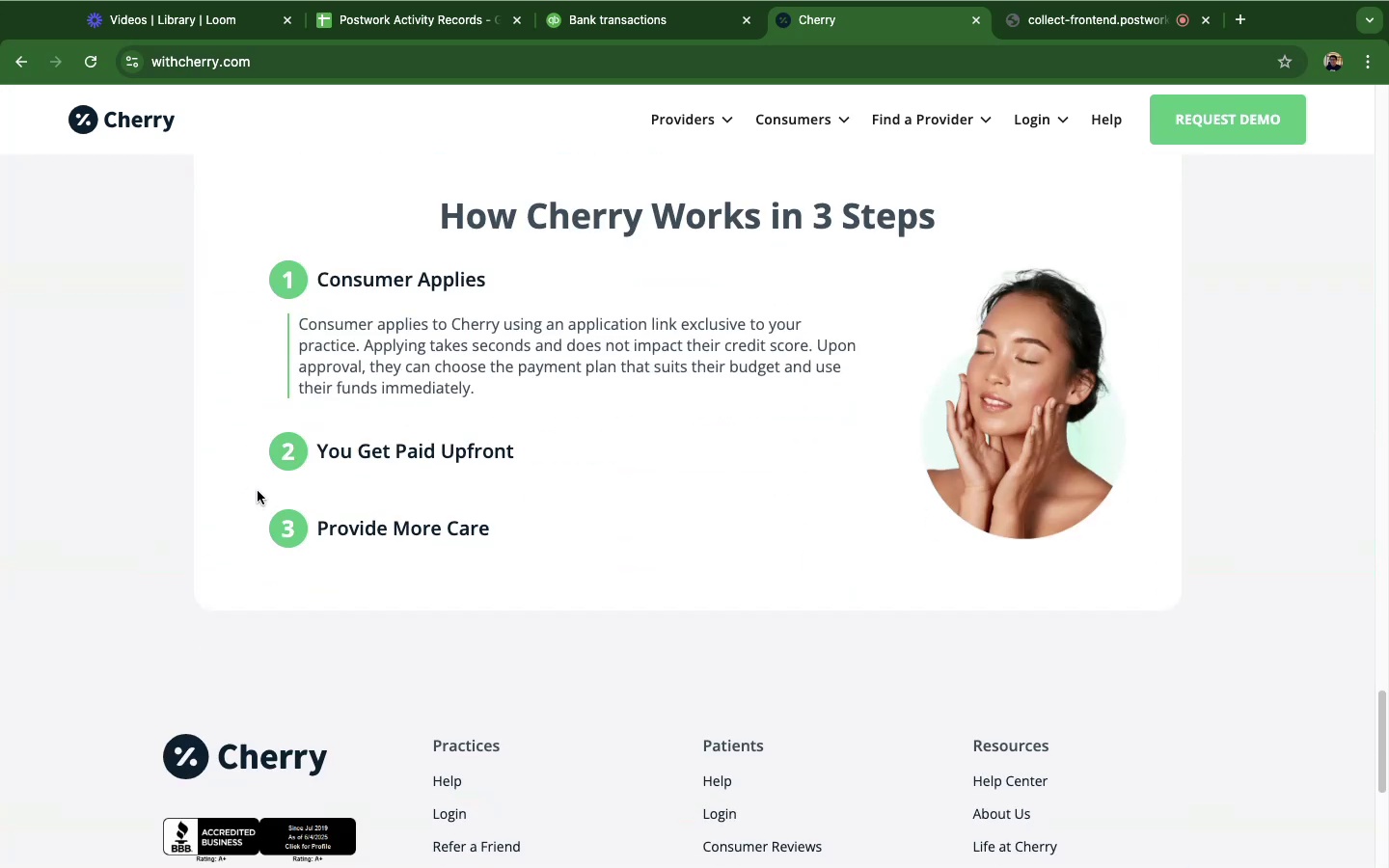 
scroll: coordinate [258, 488], scroll_direction: down, amount: 15.0
 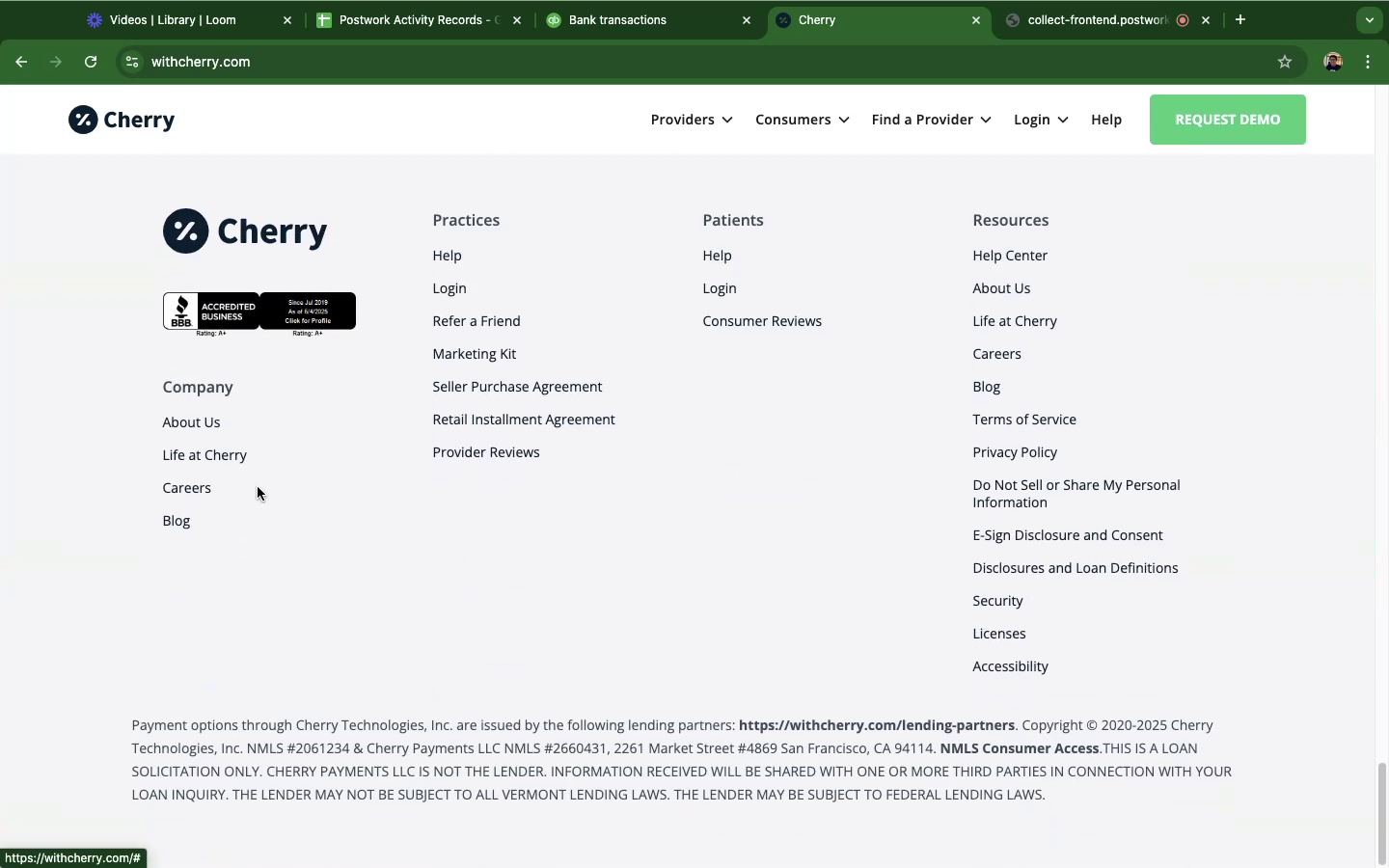 
scroll: coordinate [259, 463], scroll_direction: up, amount: 113.0
 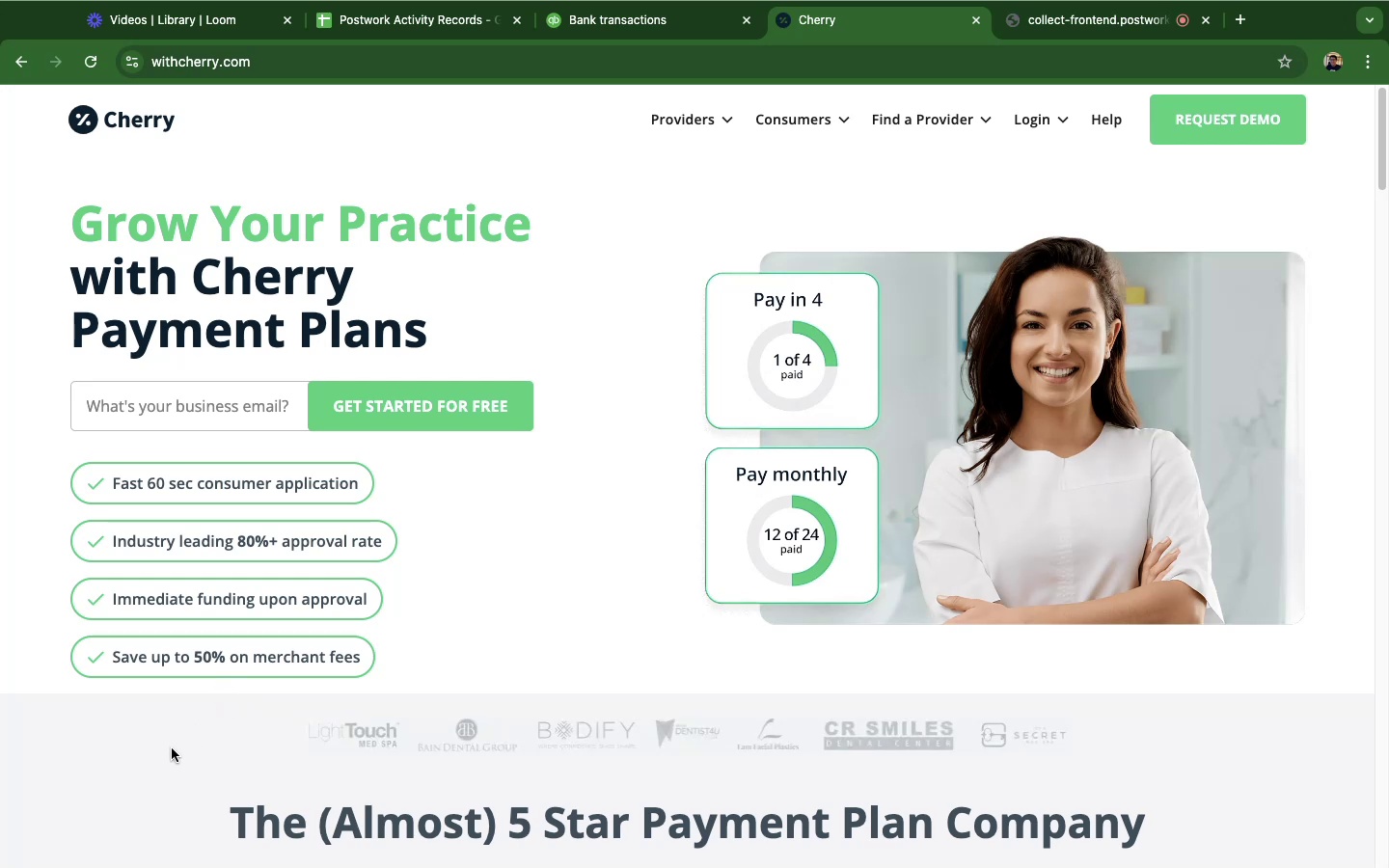 
wait(18.61)
 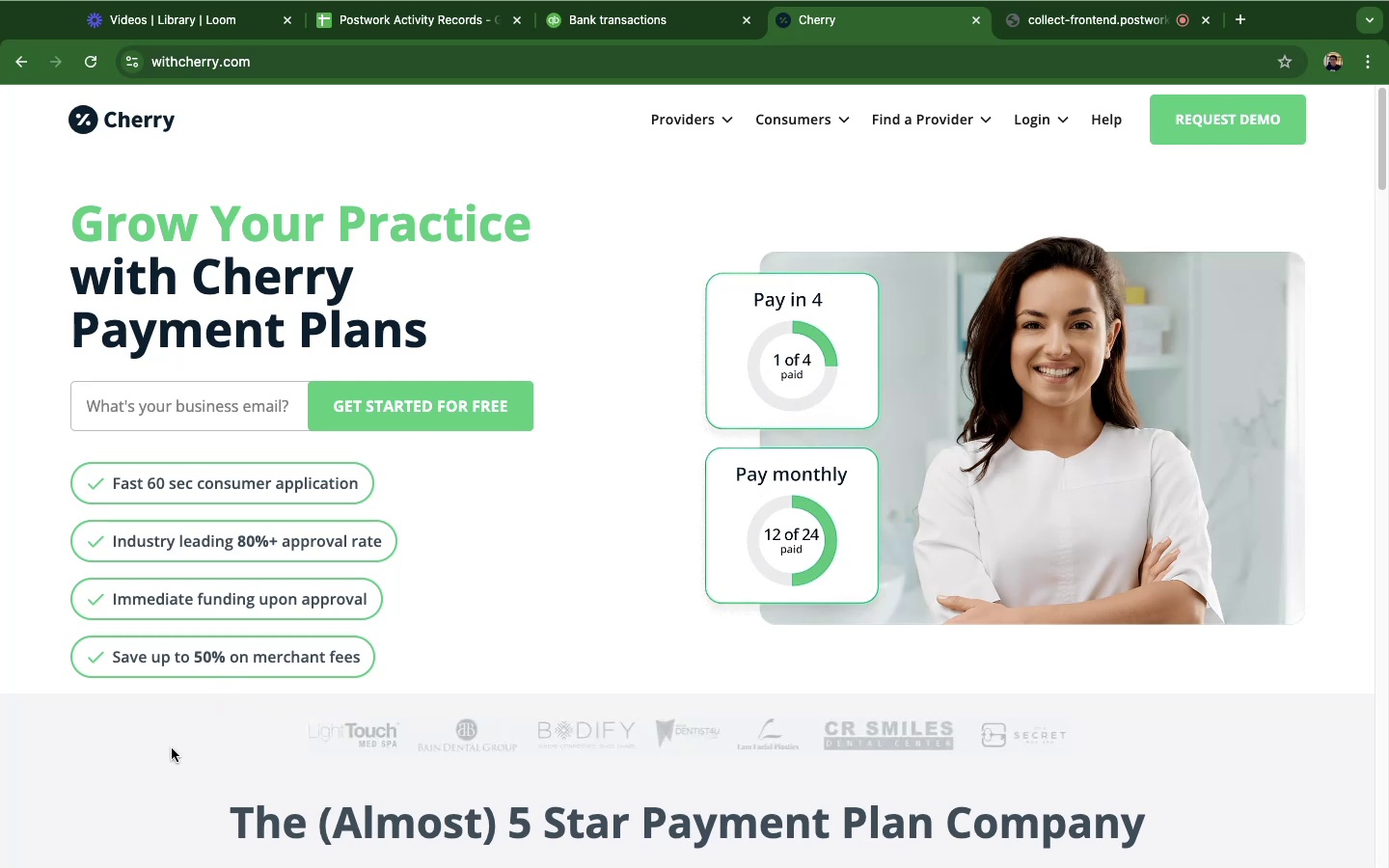 
mouse_move([617, 36])
 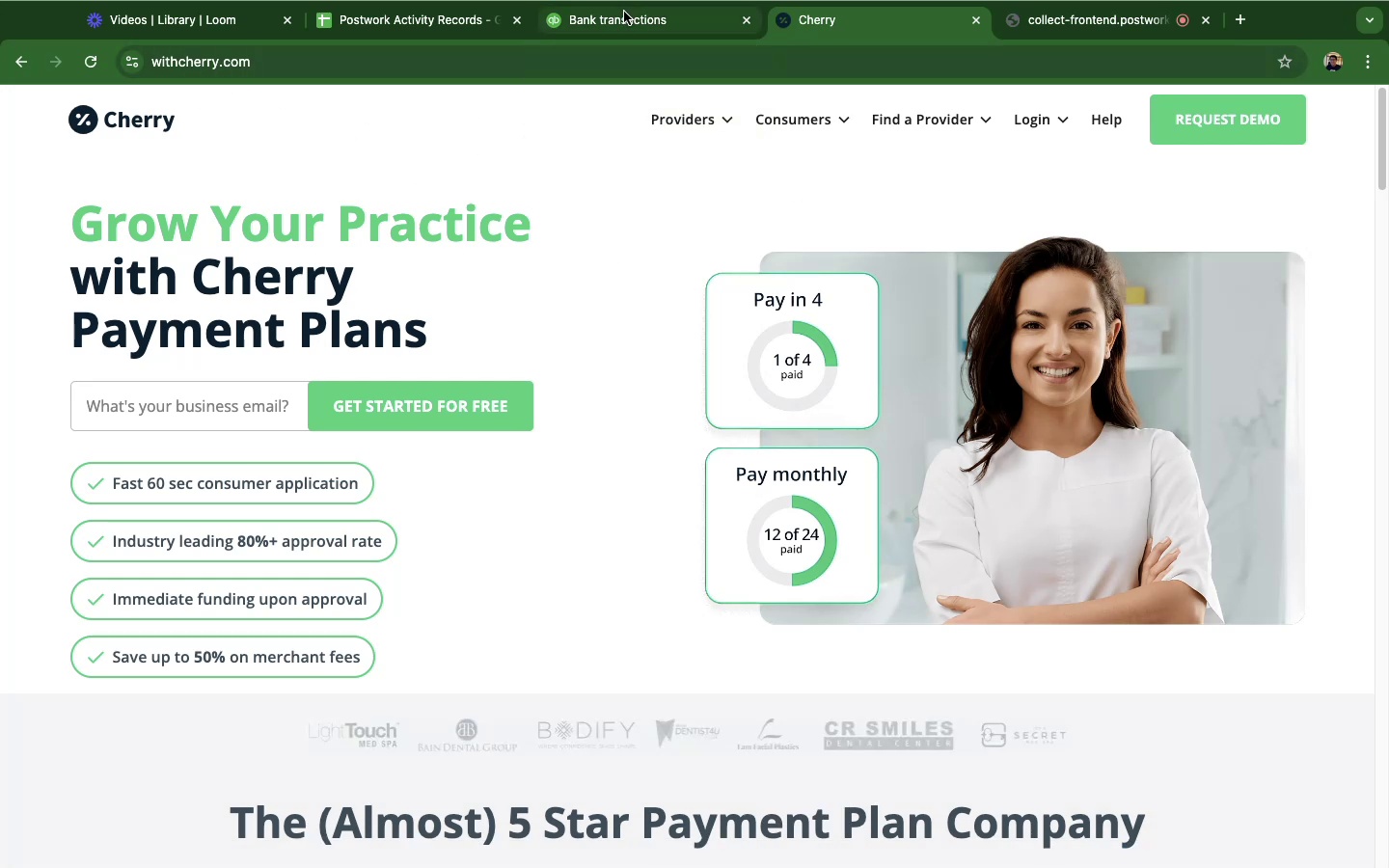 
mouse_move([605, 49])
 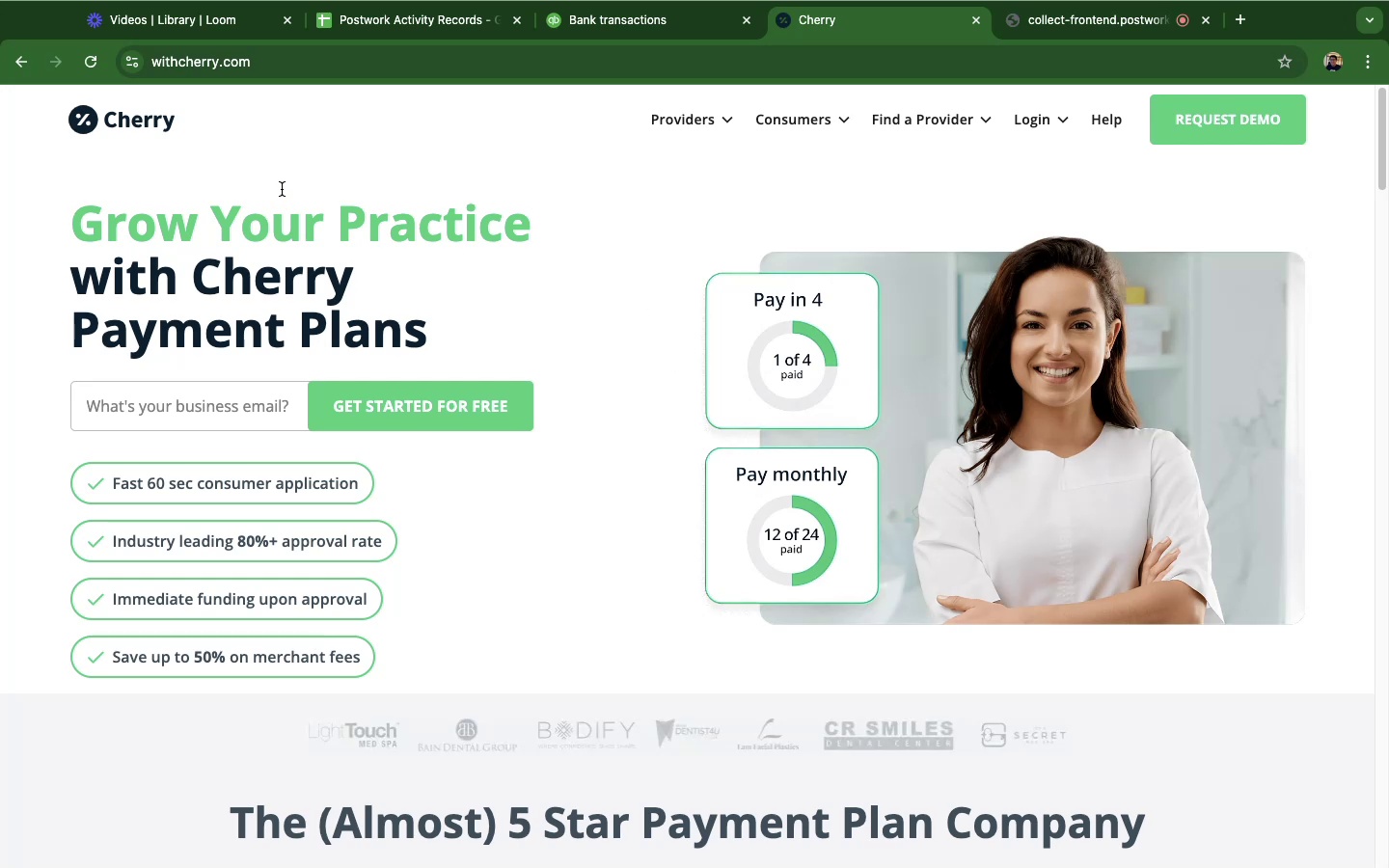 
wait(6.08)
 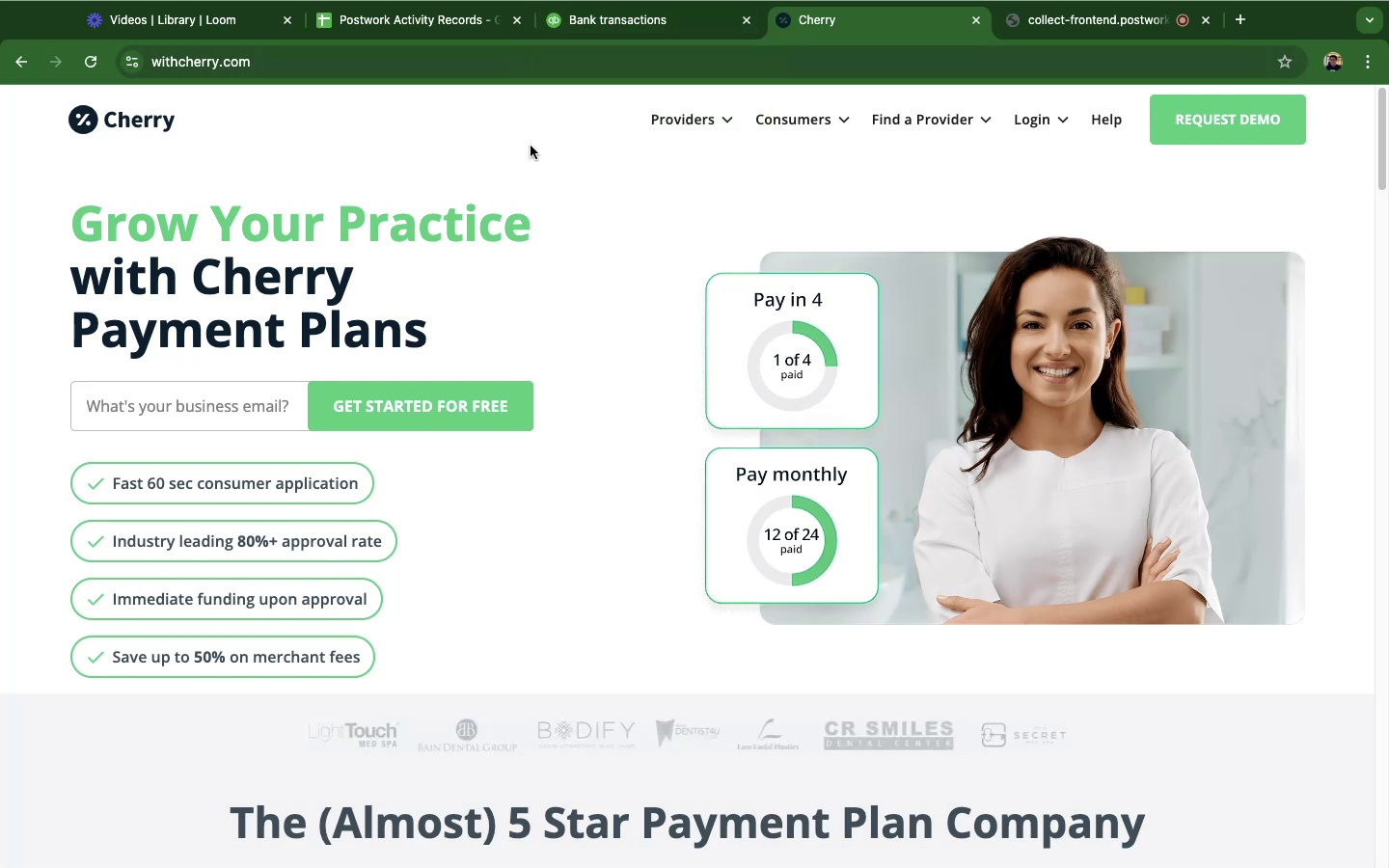 
left_click([405, 130])
 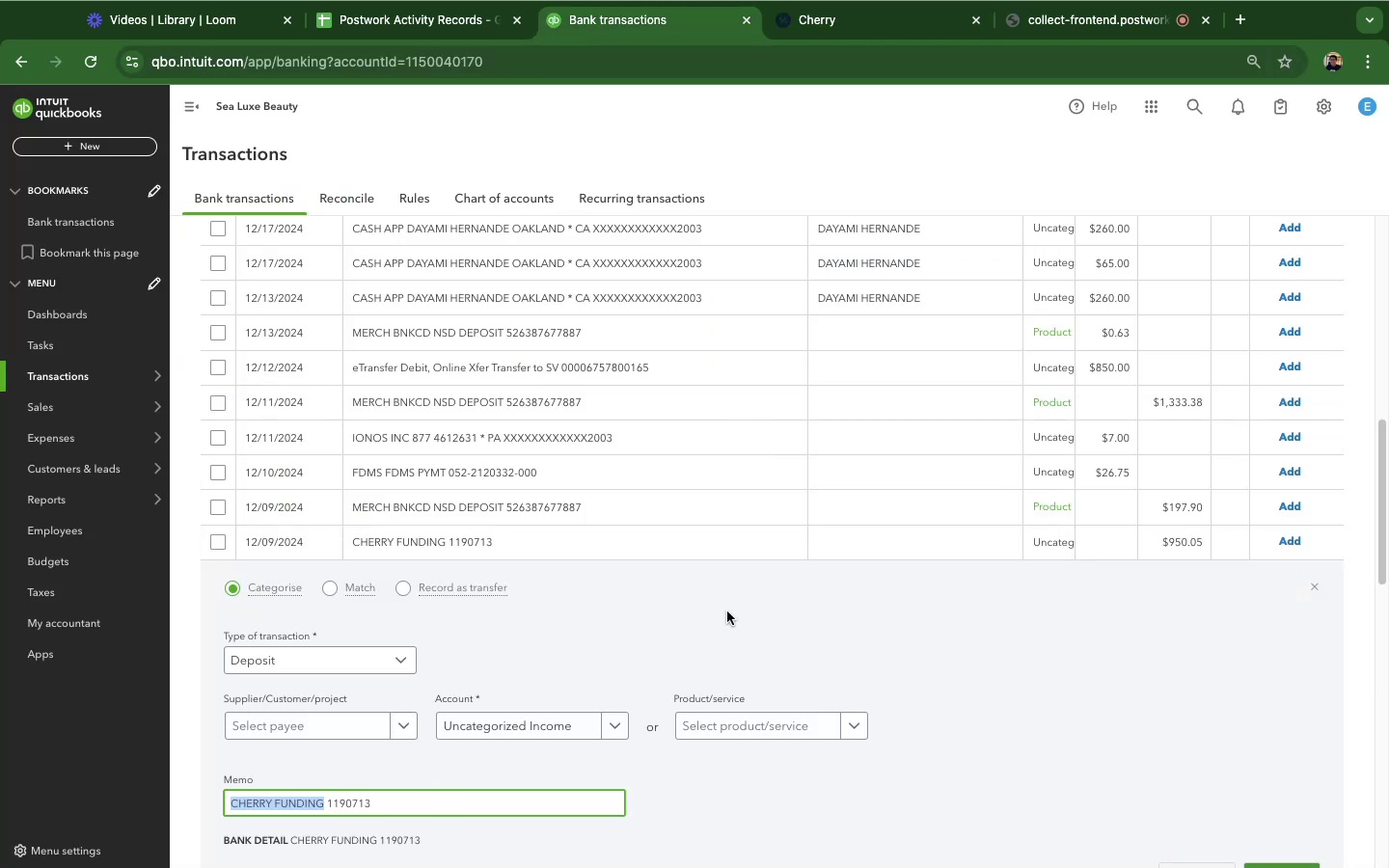 
scroll: coordinate [1147, 611], scroll_direction: down, amount: 19.0
 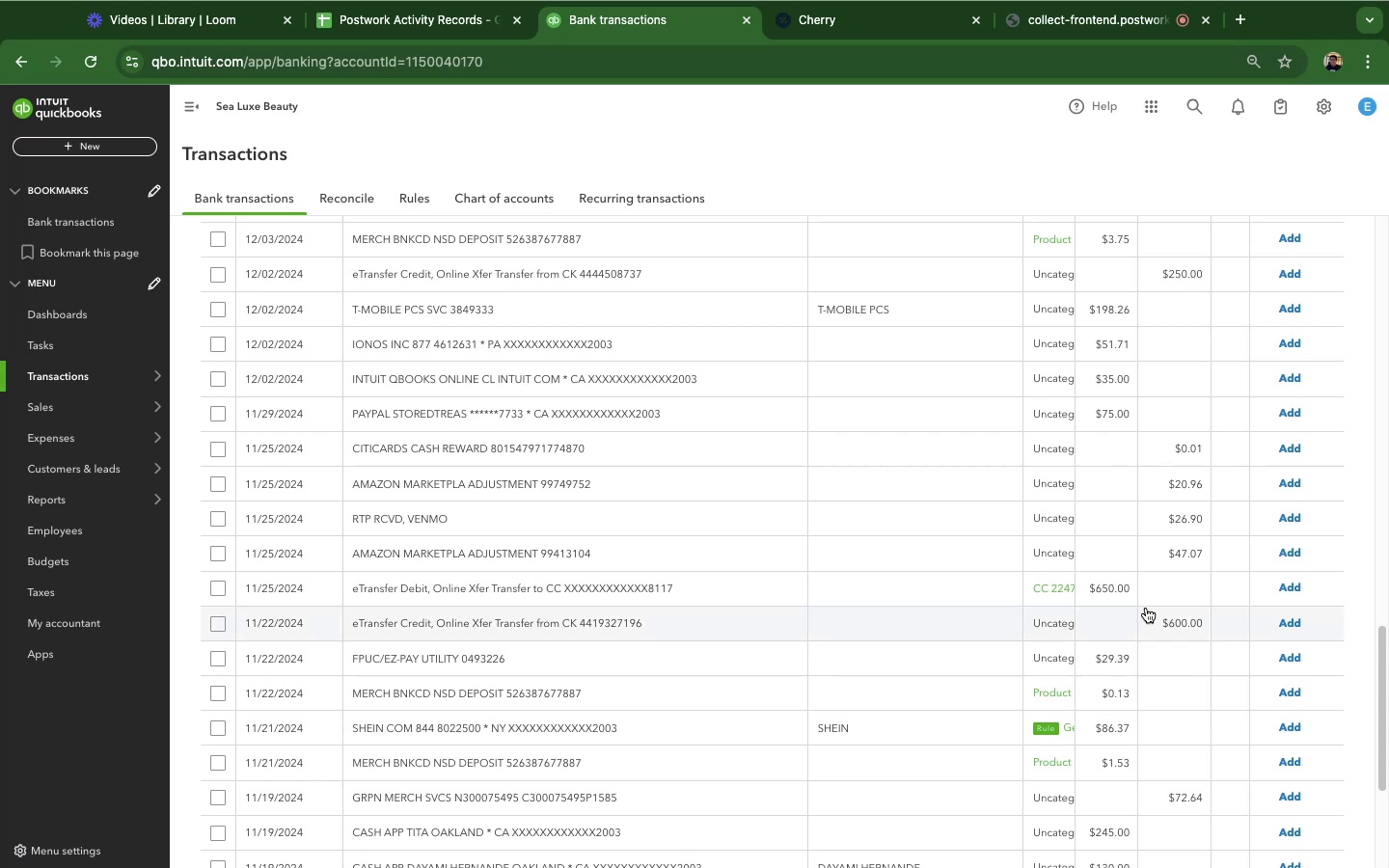 
scroll: coordinate [1142, 596], scroll_direction: none, amount: 0.0
 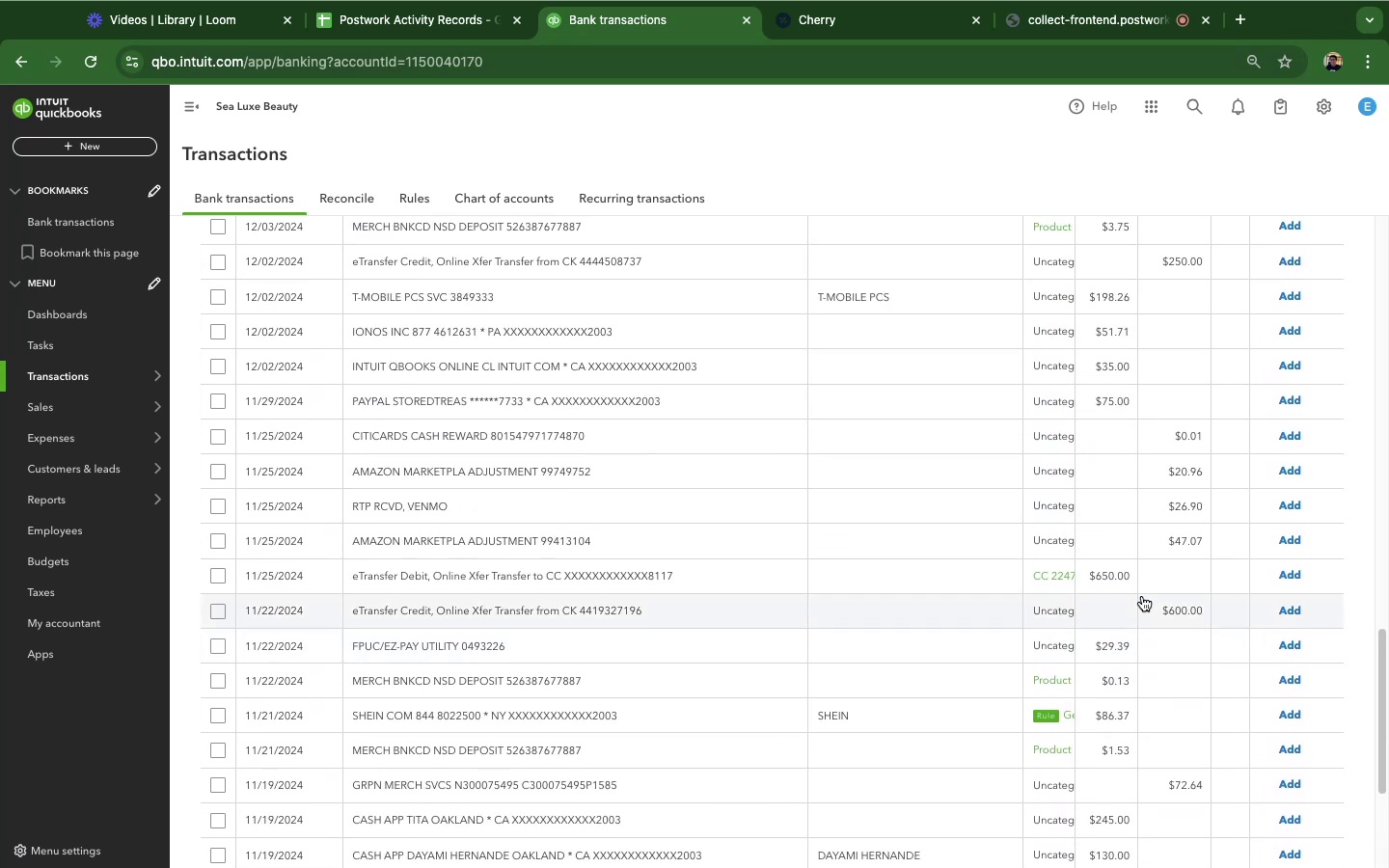 
scroll: coordinate [1104, 561], scroll_direction: up, amount: 18.0
 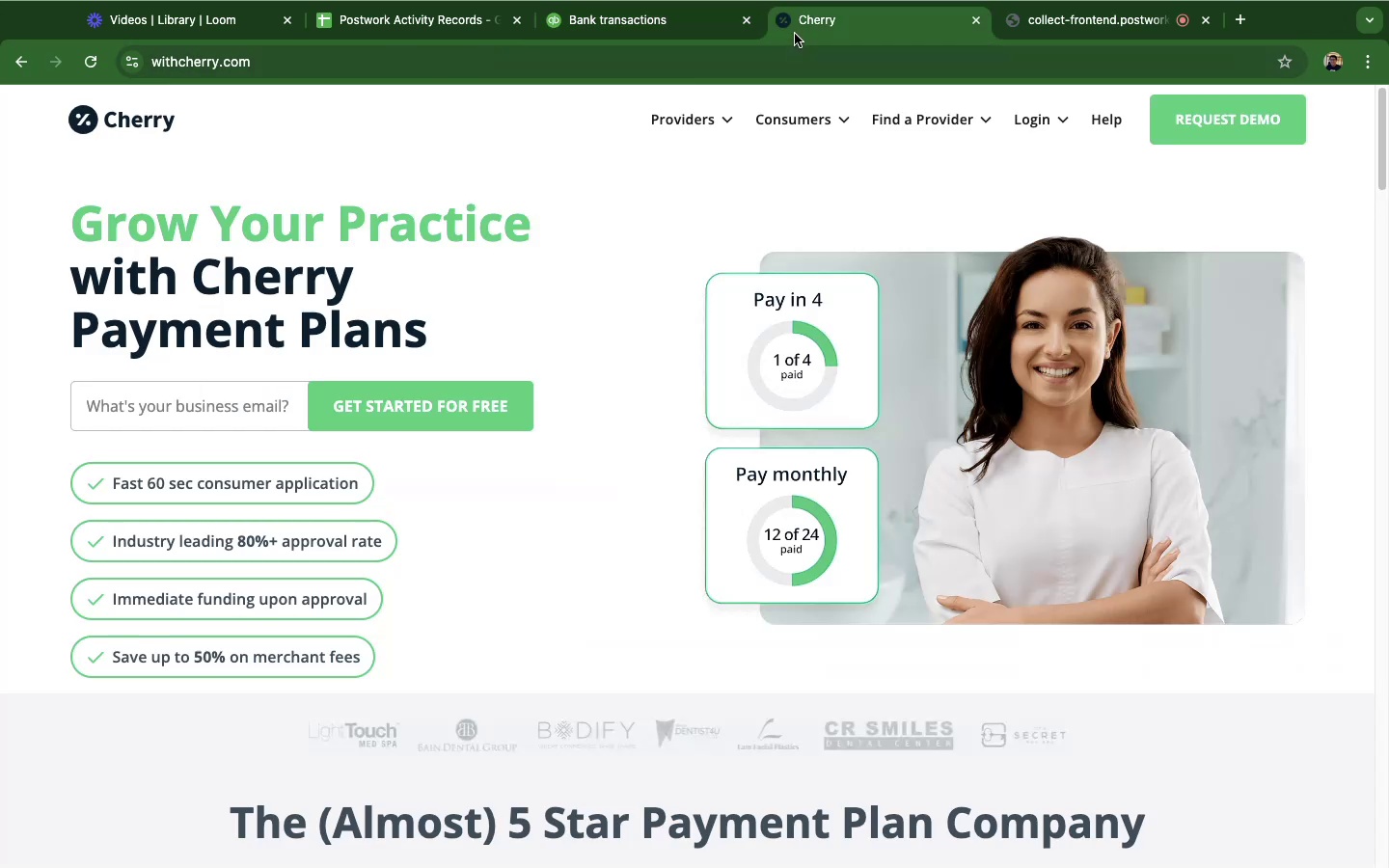 
scroll: coordinate [512, 646], scroll_direction: down, amount: 94.0
 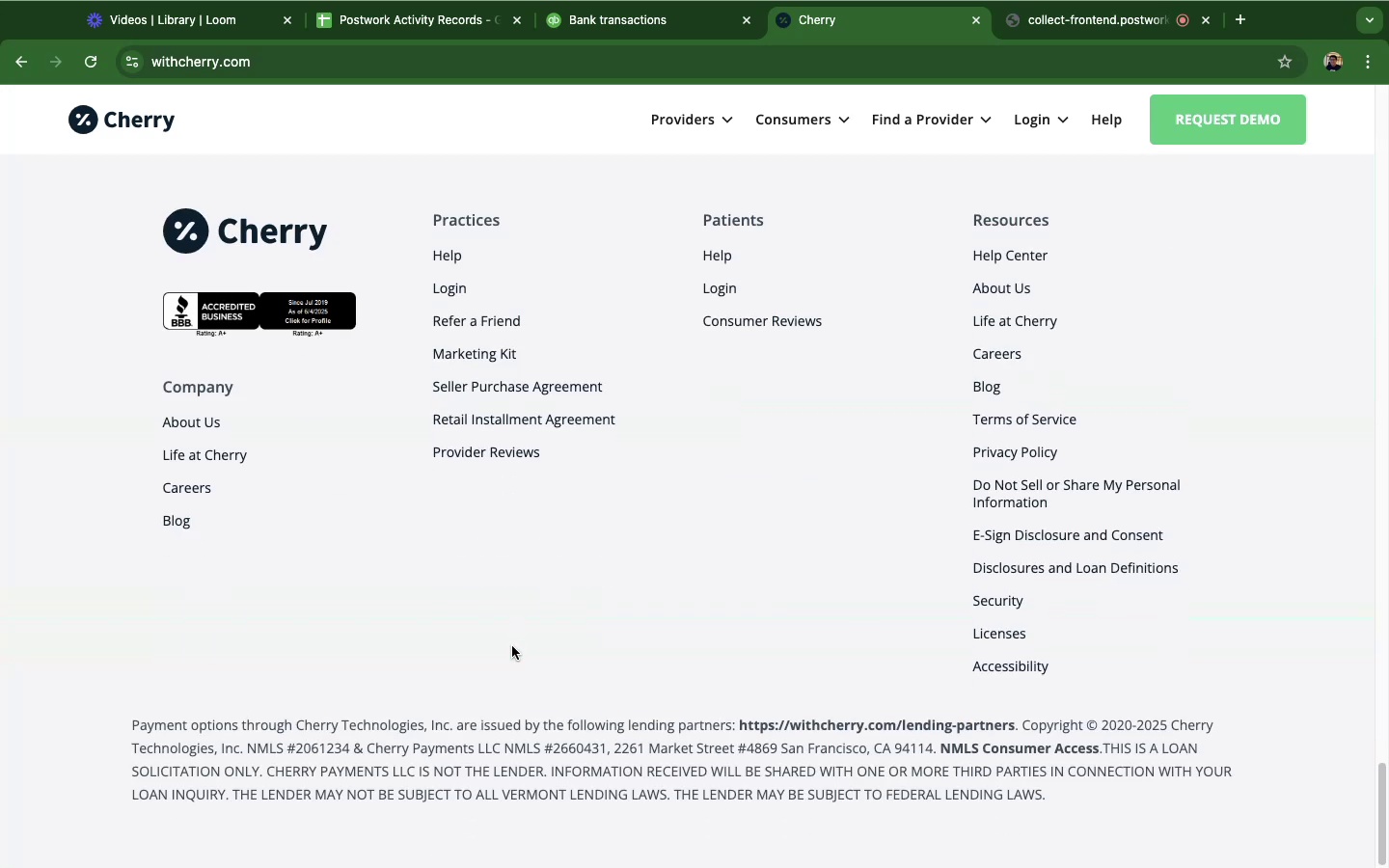 
scroll: coordinate [512, 646], scroll_direction: up, amount: 58.0
 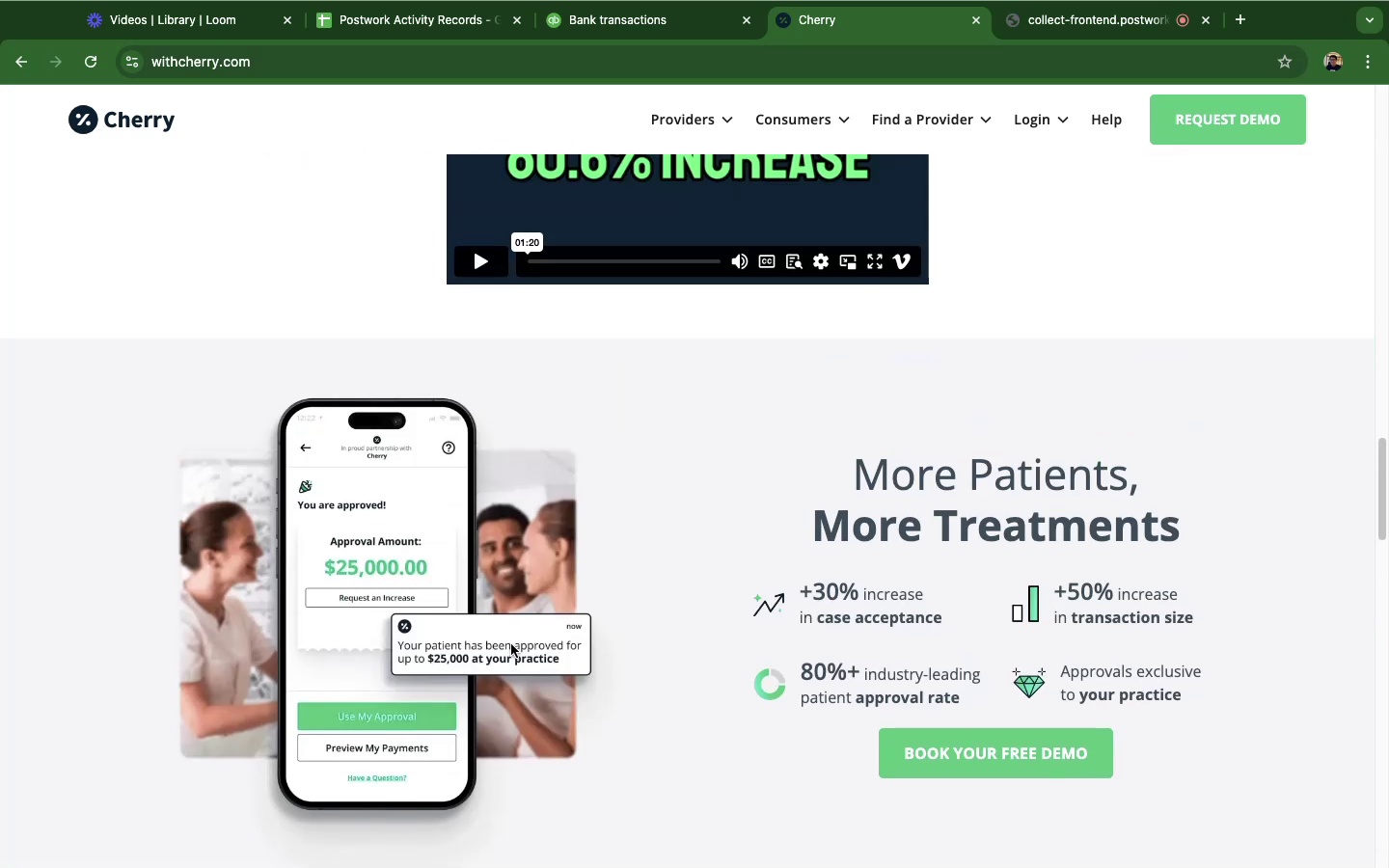 
scroll: coordinate [511, 644], scroll_direction: down, amount: 22.0
 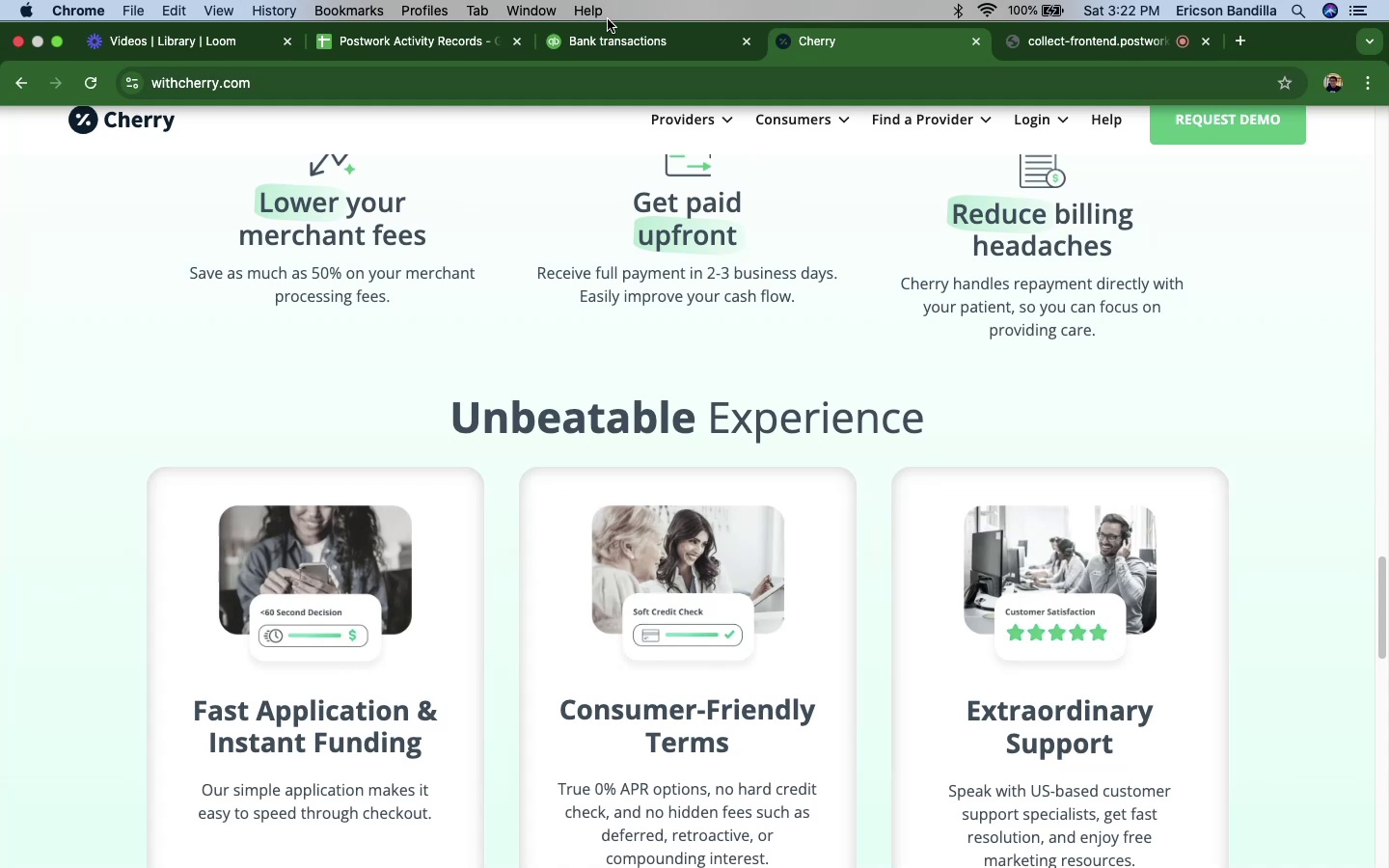 
left_click([608, 19])
 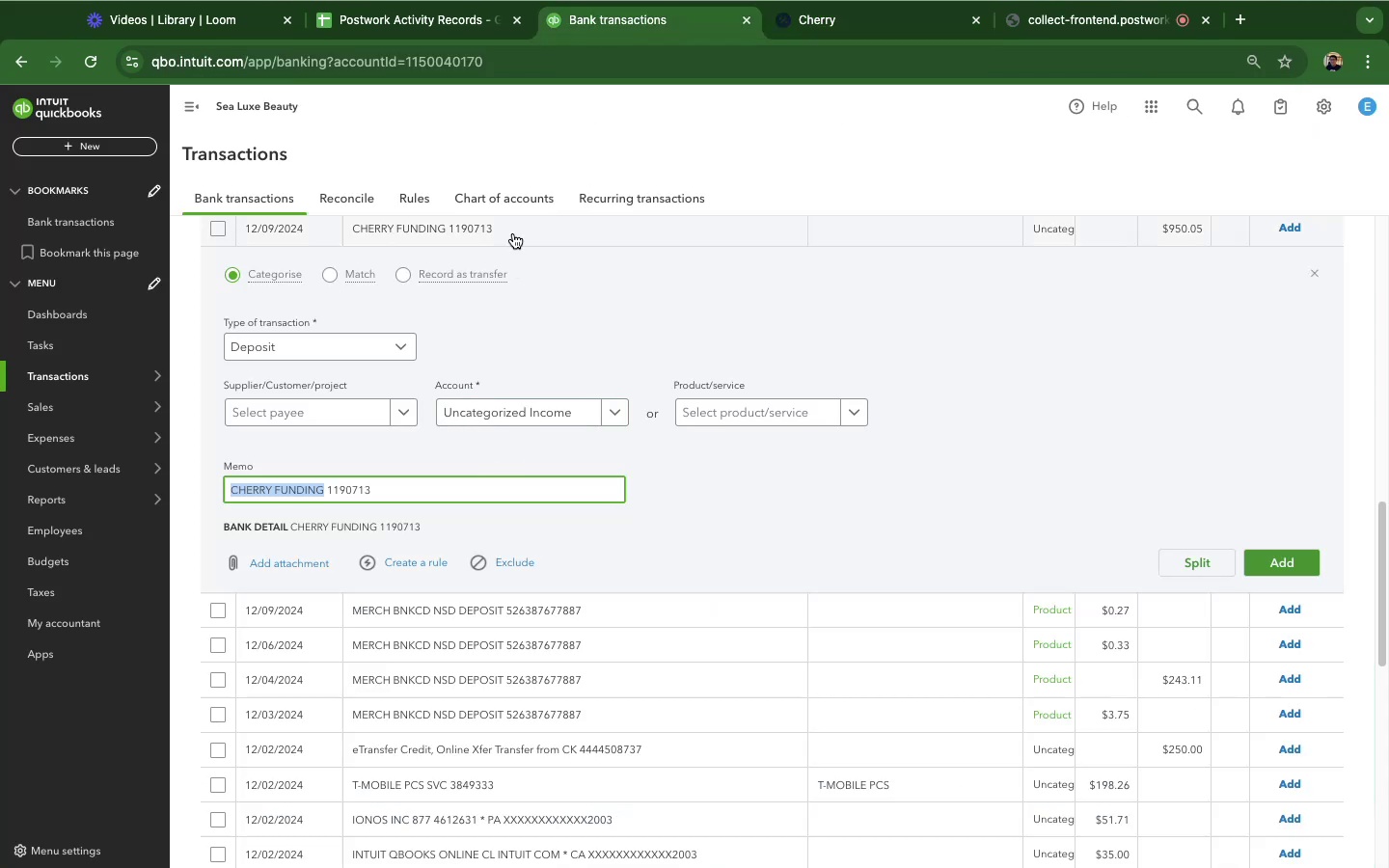 
scroll: coordinate [864, 441], scroll_direction: down, amount: 26.0
 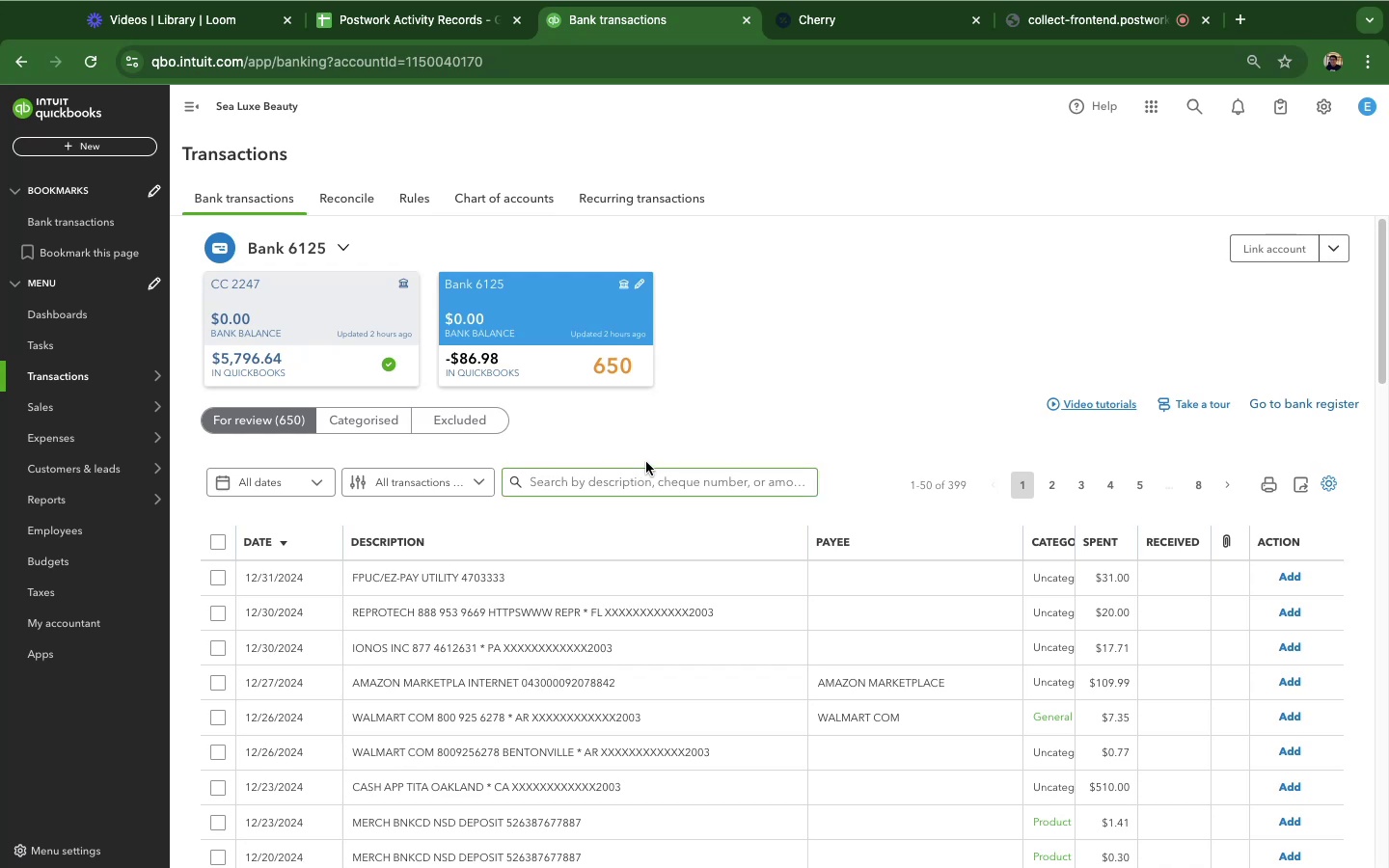 
left_click([637, 481])
 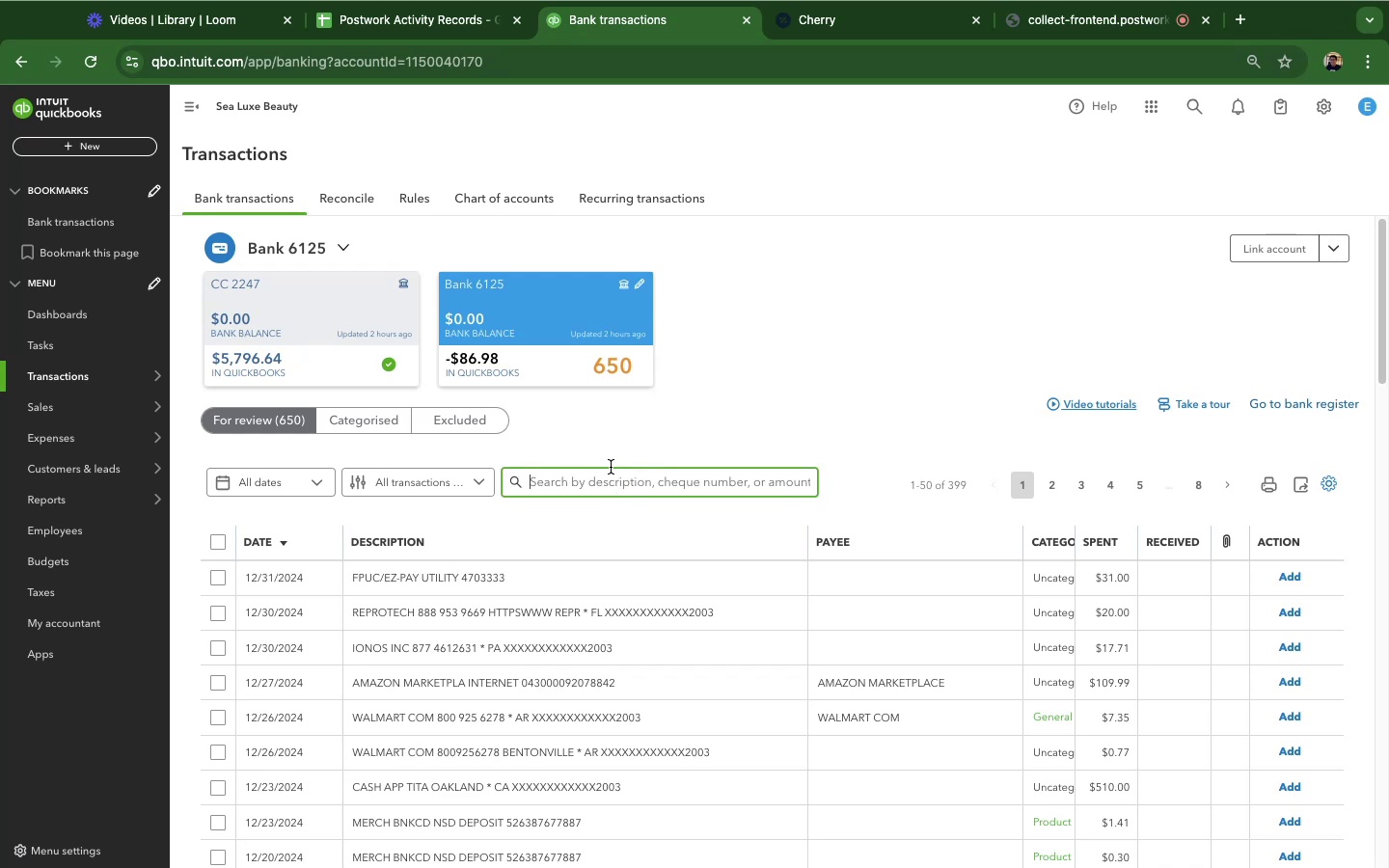 
type(cherrr)
key(Backspace)
type(y funding)
 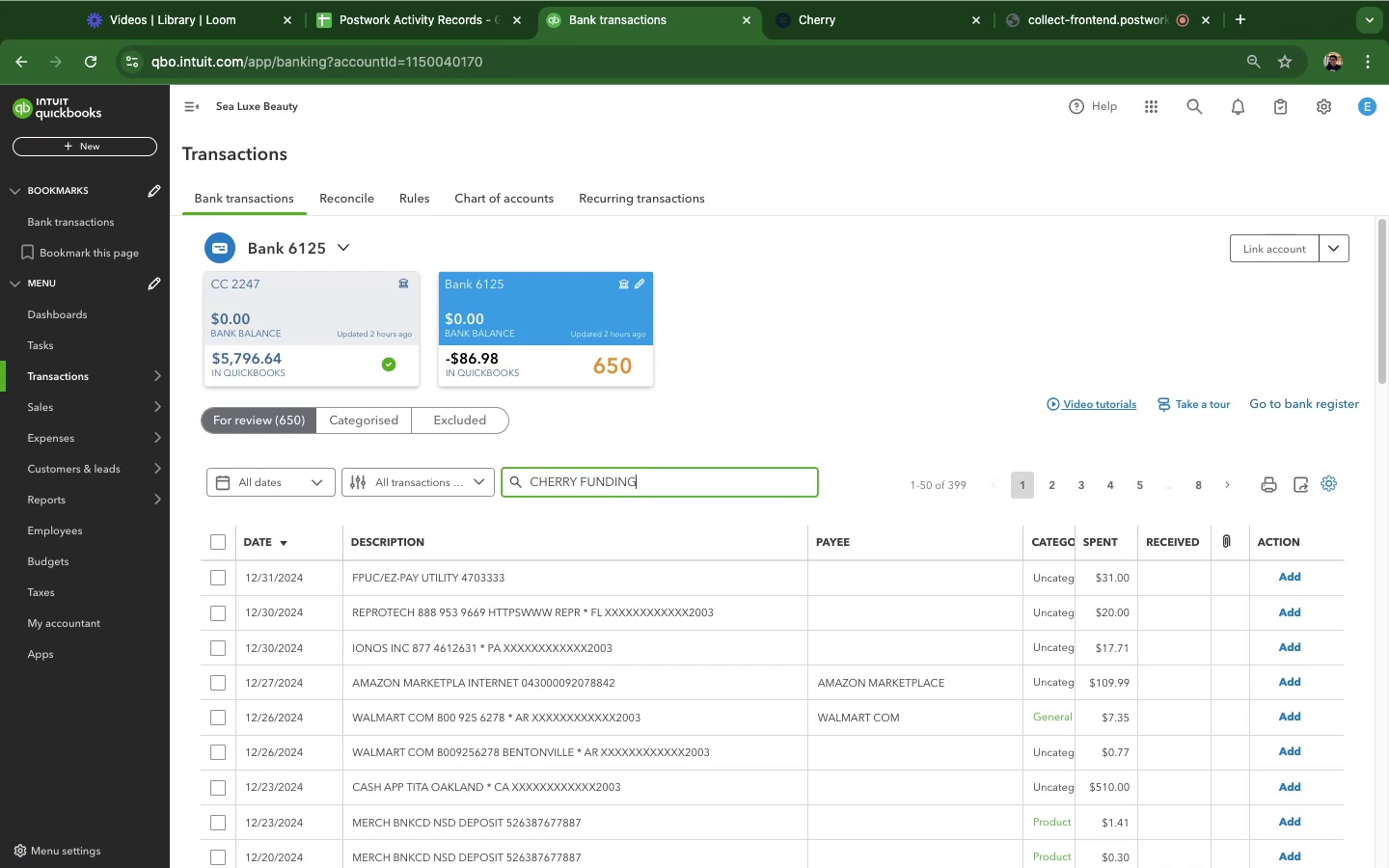 
key(Enter)
 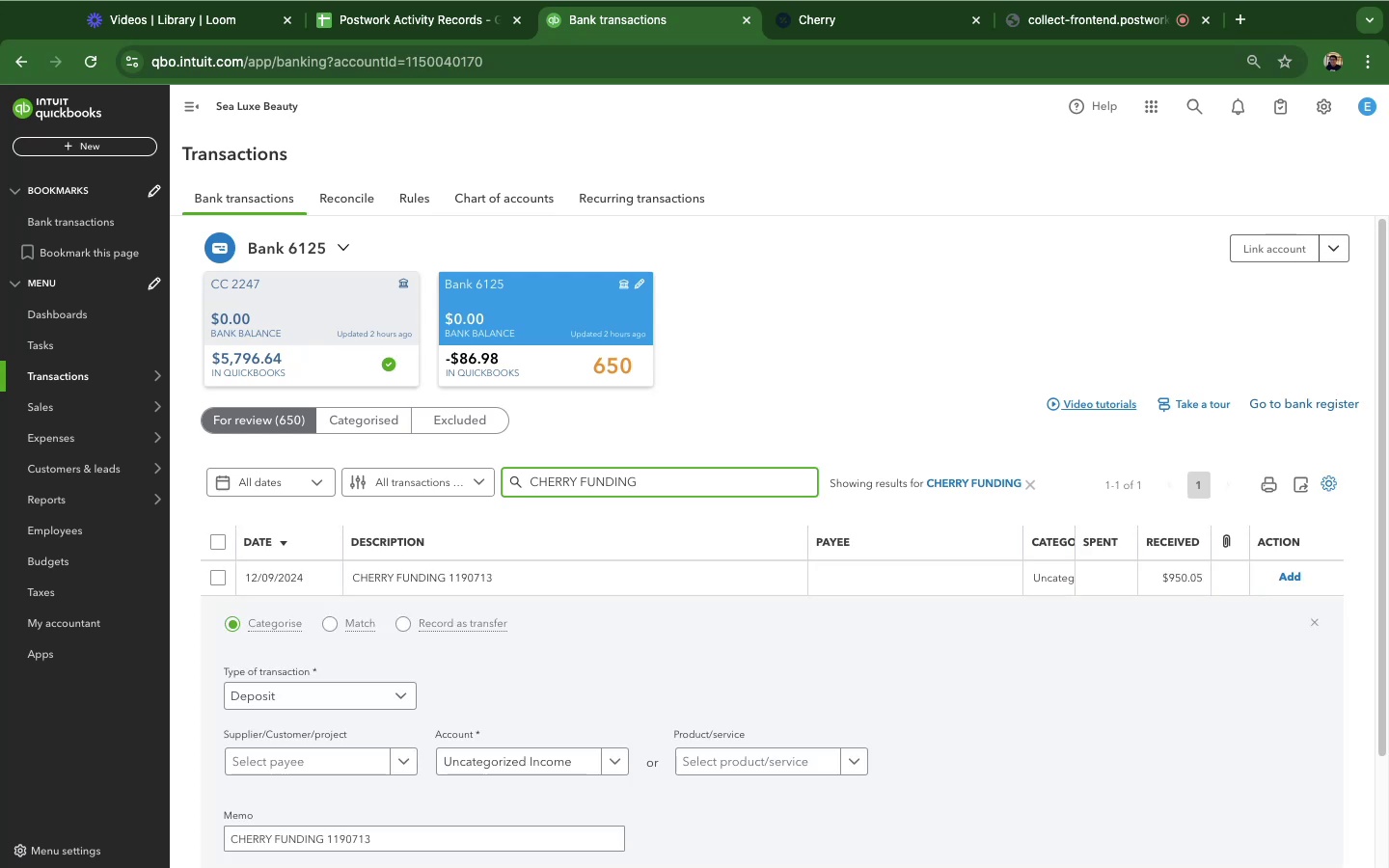 
scroll: coordinate [828, 592], scroll_direction: down, amount: 6.0
 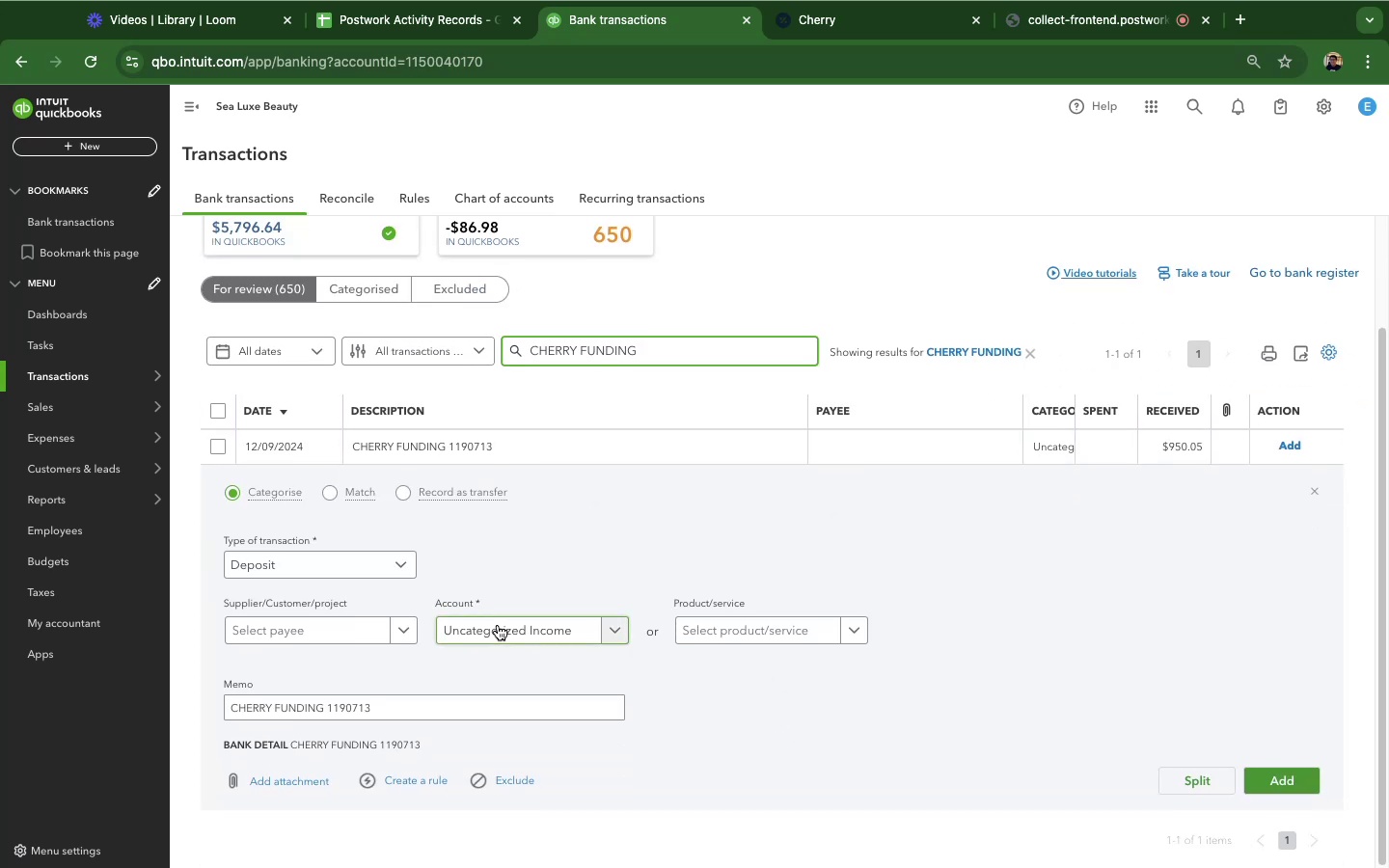 
wait(9.66)
 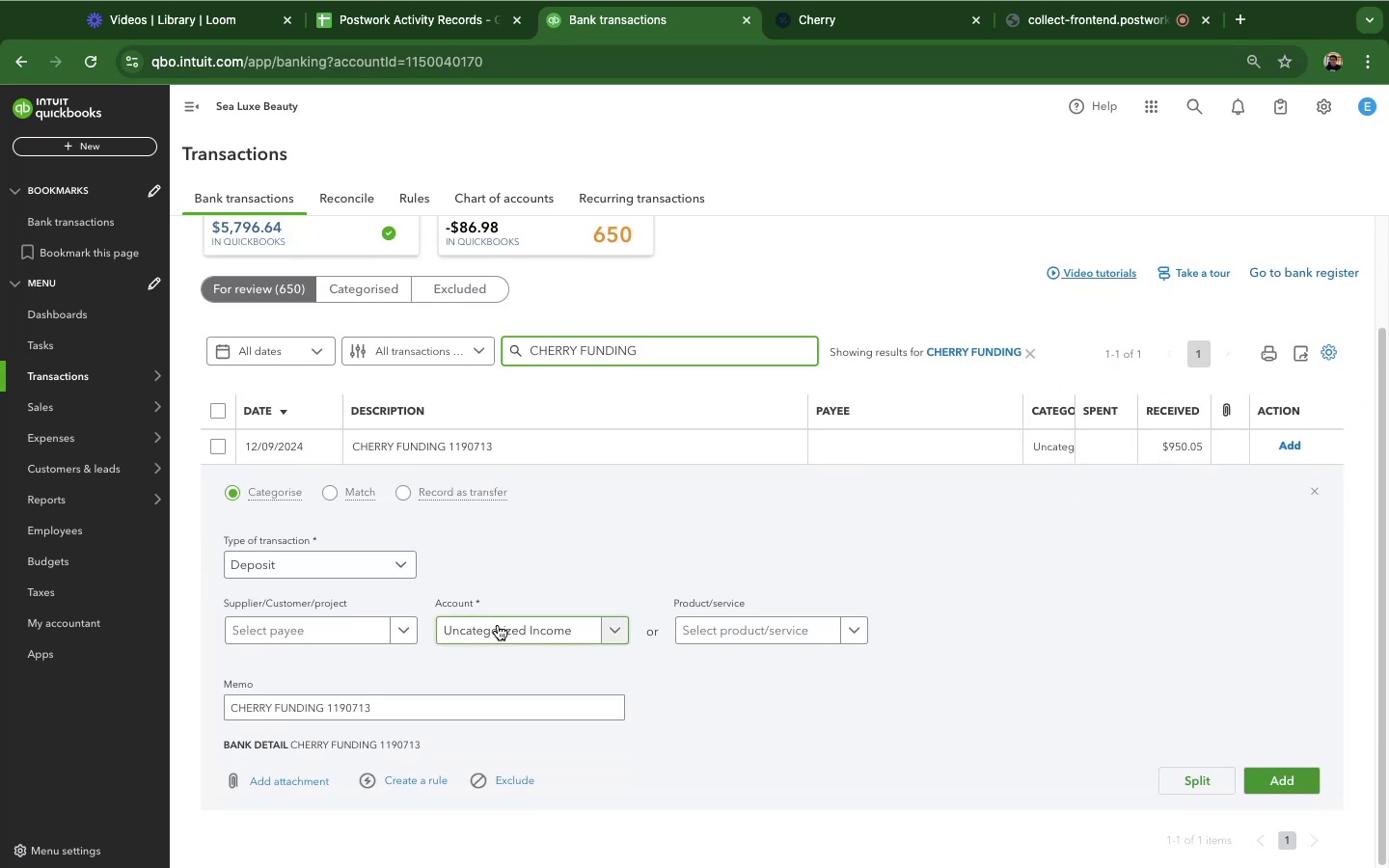 
scroll: coordinate [569, 465], scroll_direction: down, amount: 23.0
 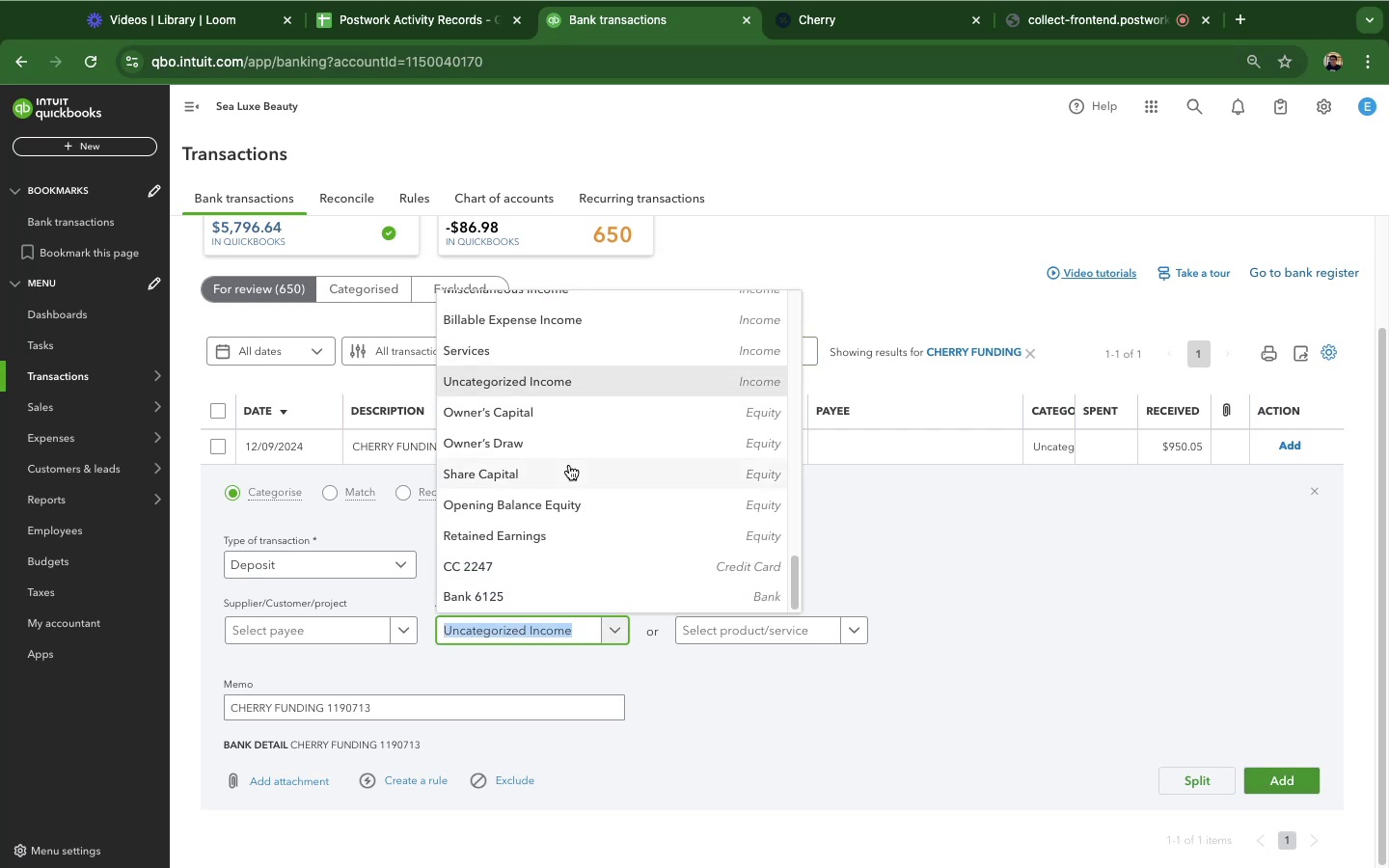 
scroll: coordinate [569, 463], scroll_direction: none, amount: 0.0
 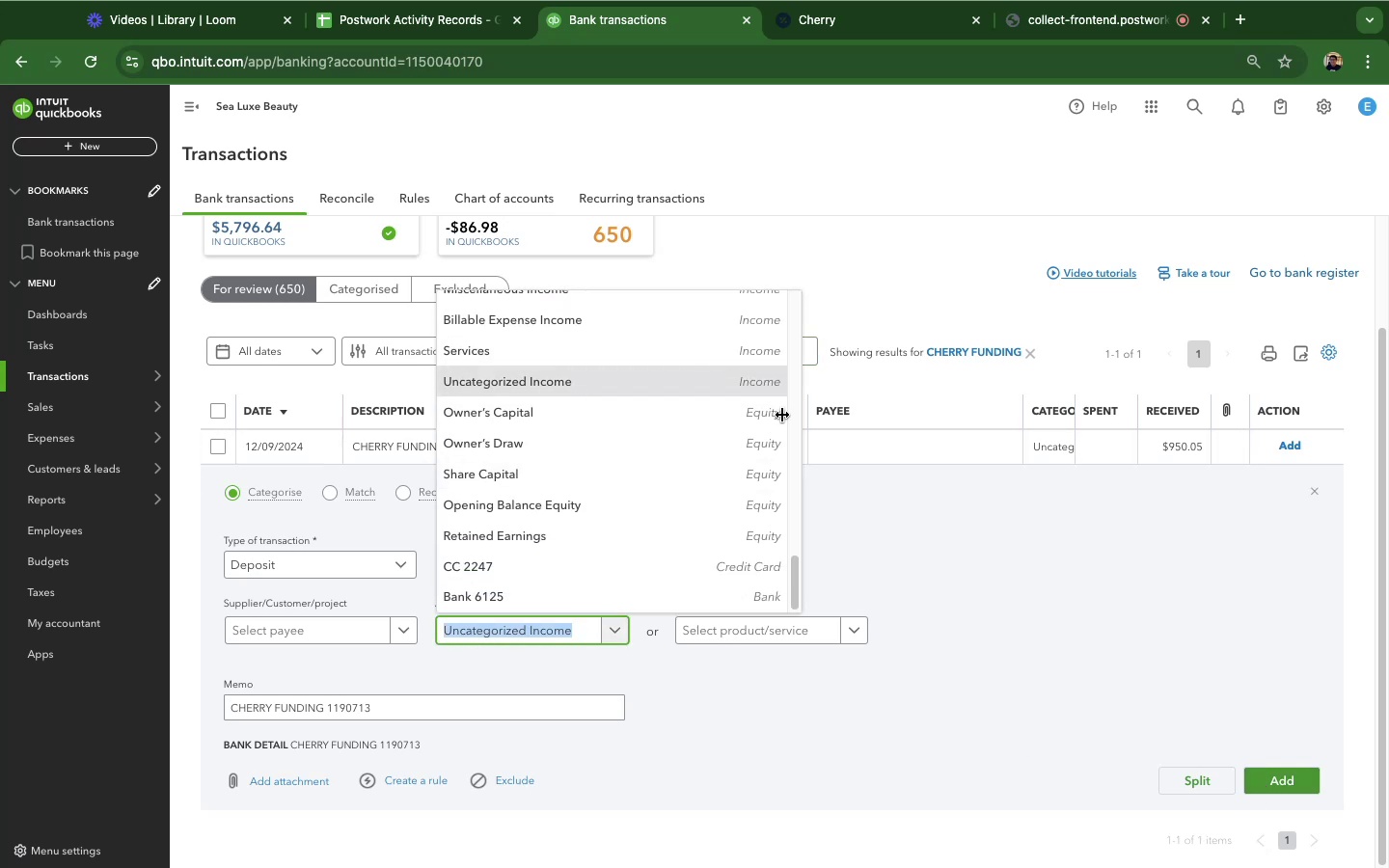 
scroll: coordinate [595, 475], scroll_direction: down, amount: 11.0
 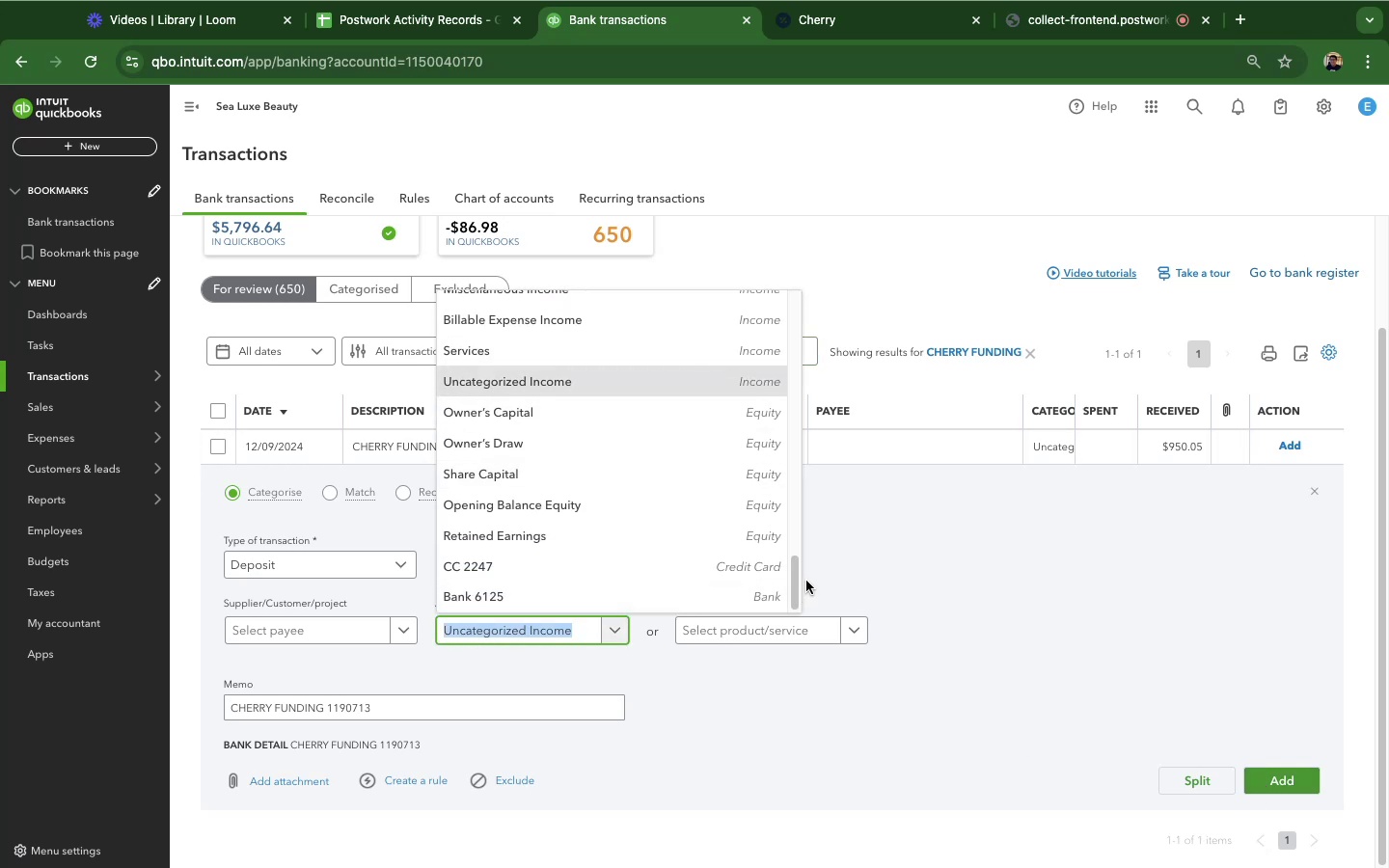 
left_click_drag(start_coordinate=[803, 579], to_coordinate=[808, 557])
 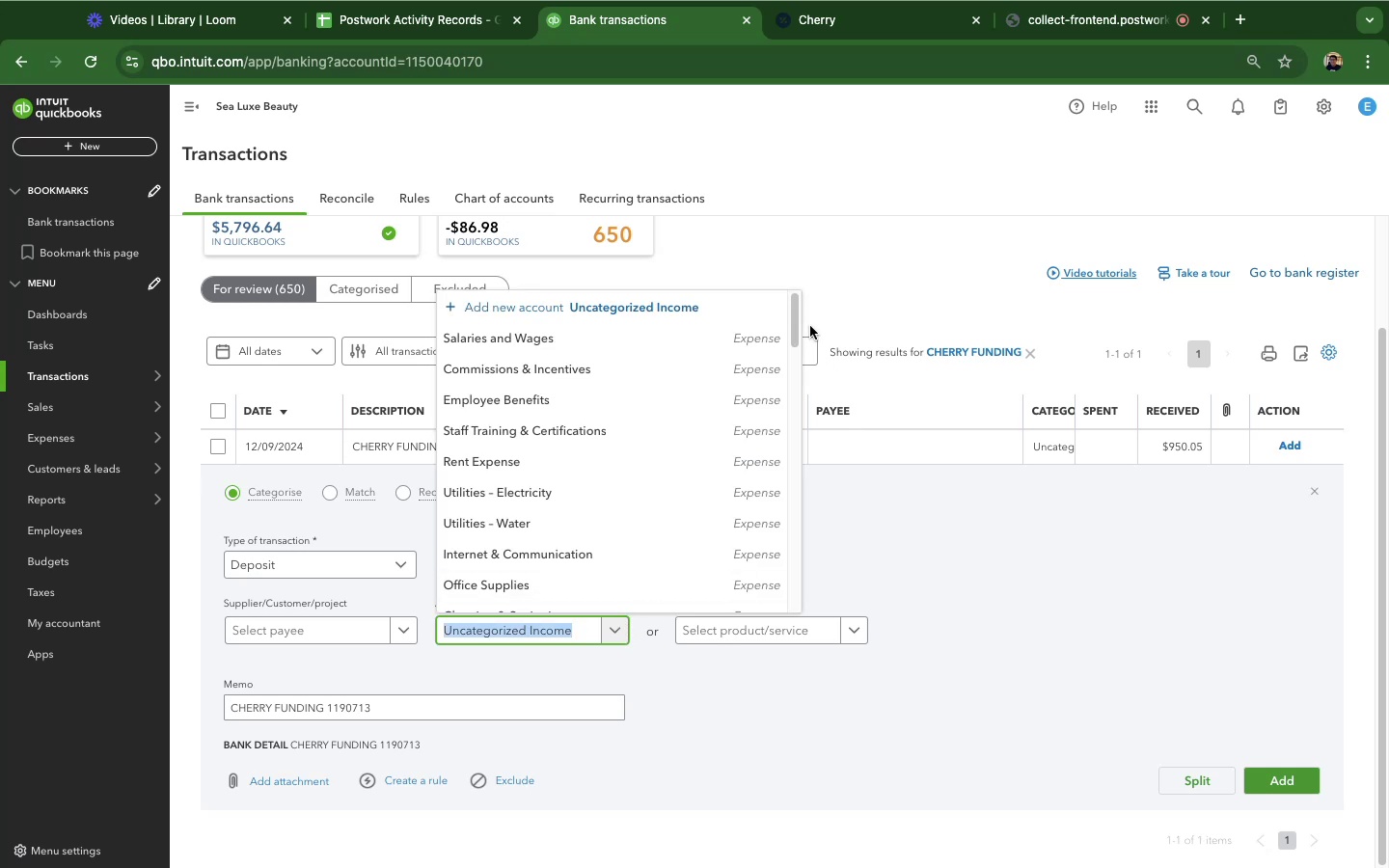 
left_click_drag(start_coordinate=[798, 314], to_coordinate=[783, 569])
 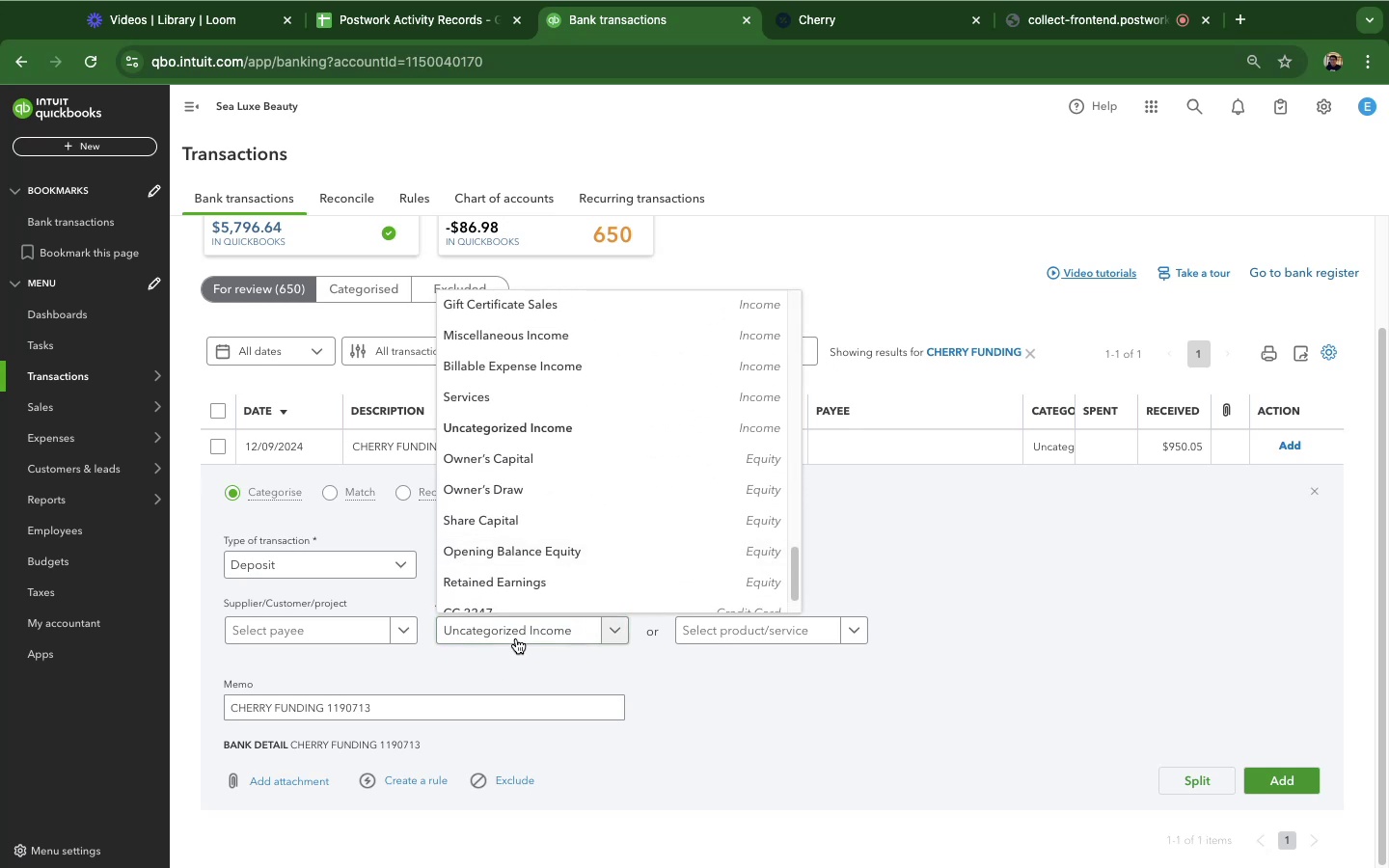 
left_click([516, 634])
 